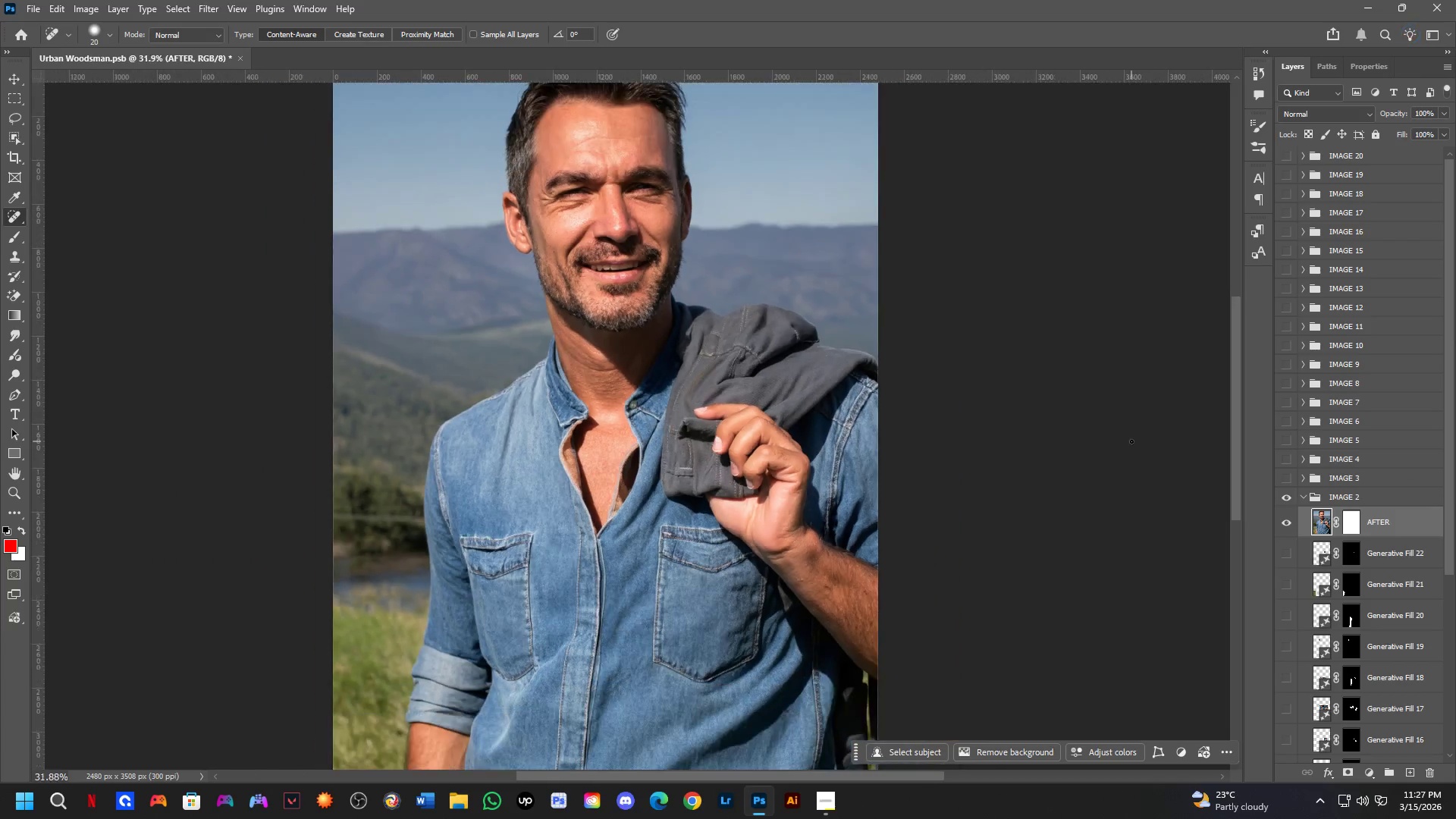 
left_click_drag(start_coordinate=[701, 547], to_coordinate=[622, 271])
 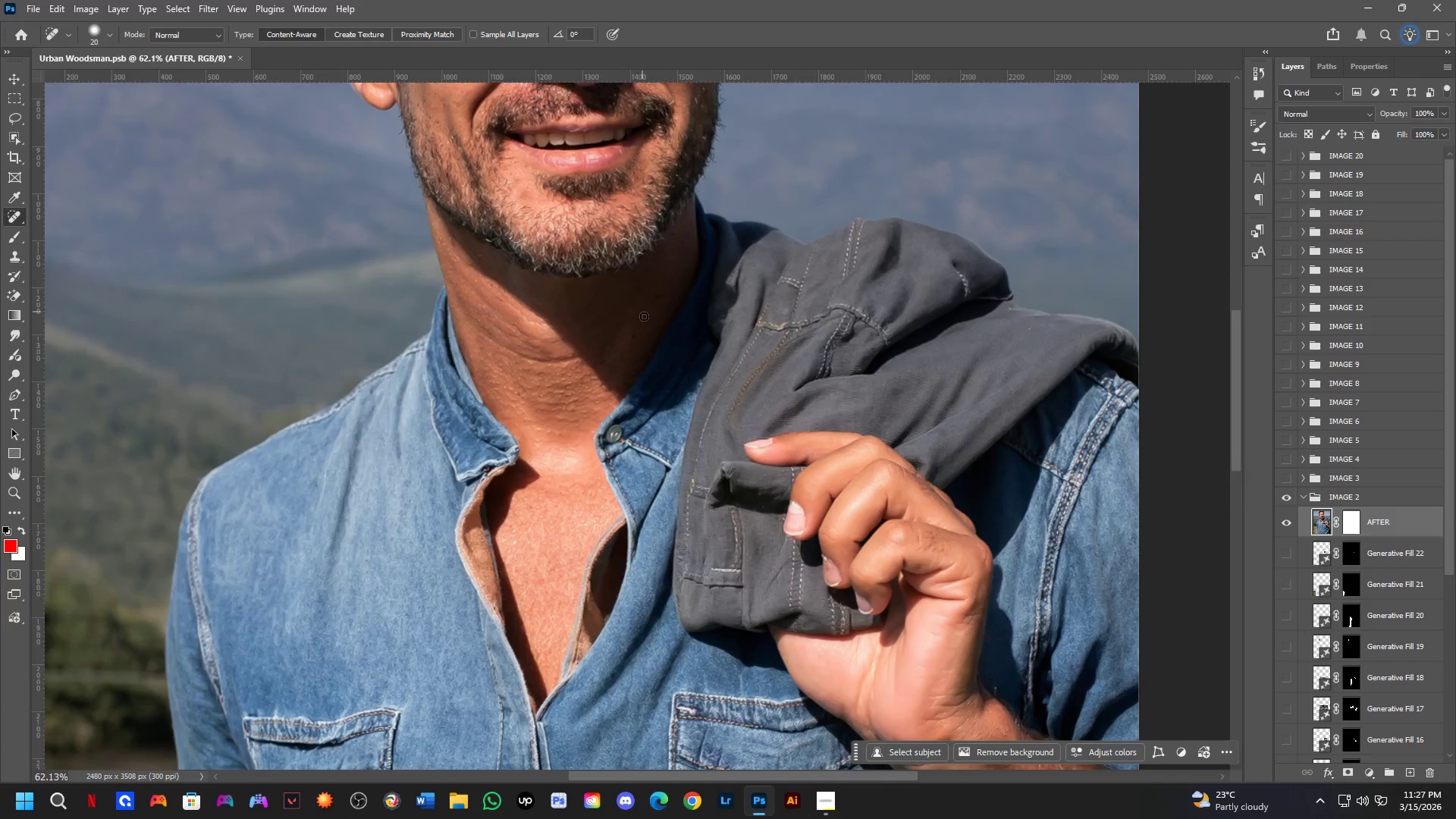 
scroll: coordinate [648, 454], scroll_direction: down, amount: 2.0
 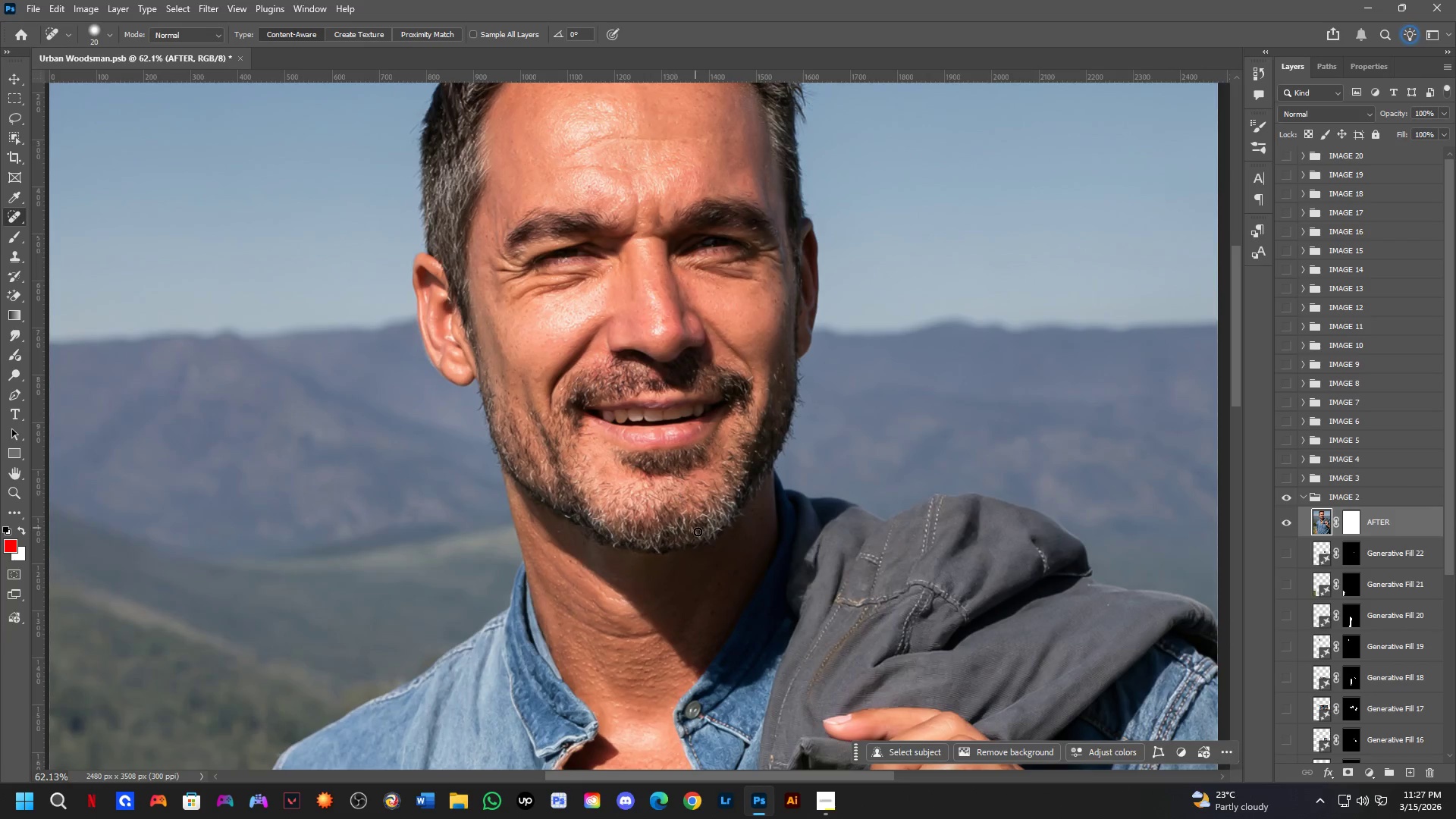 
hold_key(key=Space, duration=0.42)
 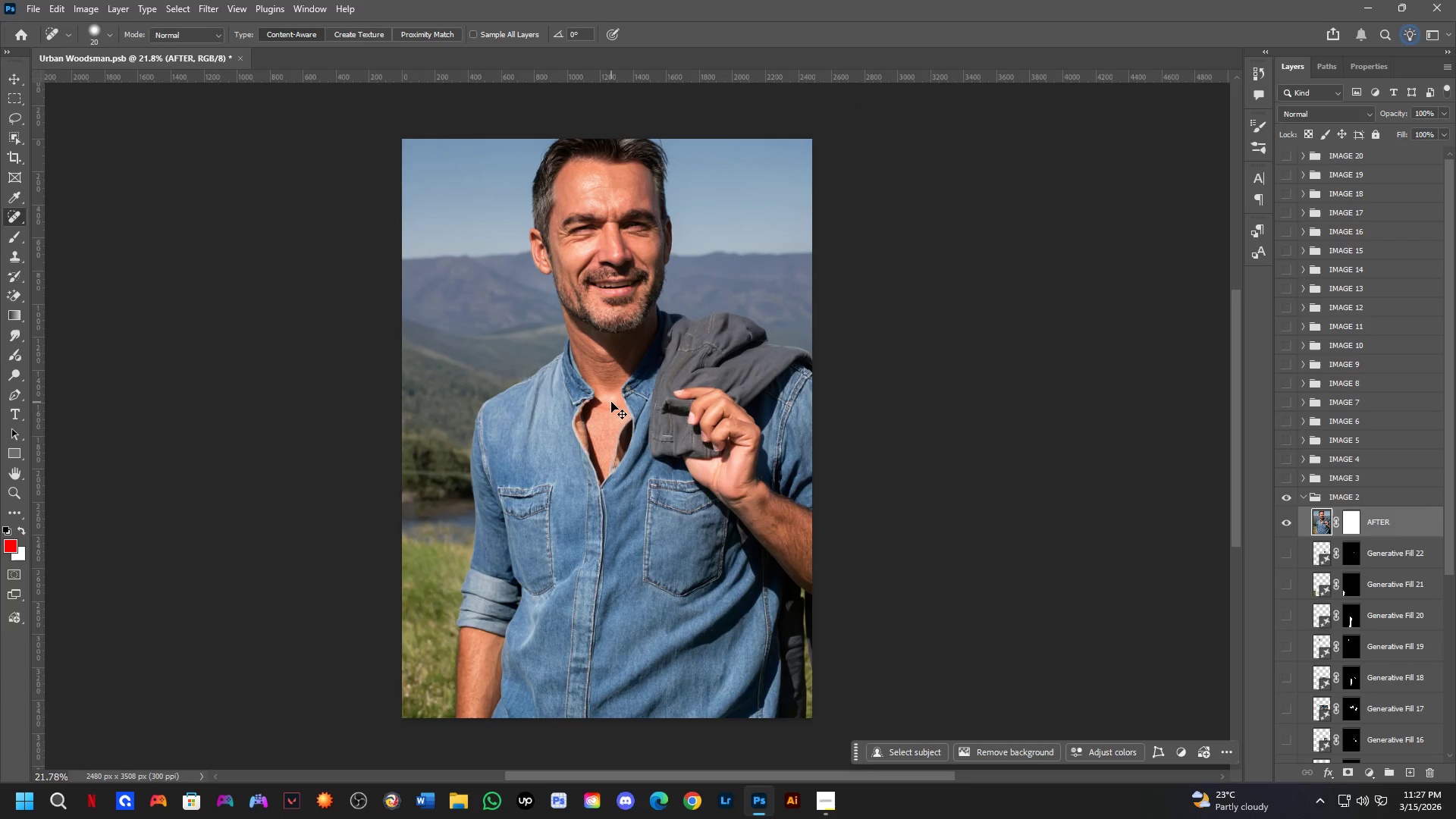 
left_click_drag(start_coordinate=[704, 454], to_coordinate=[701, 435])
 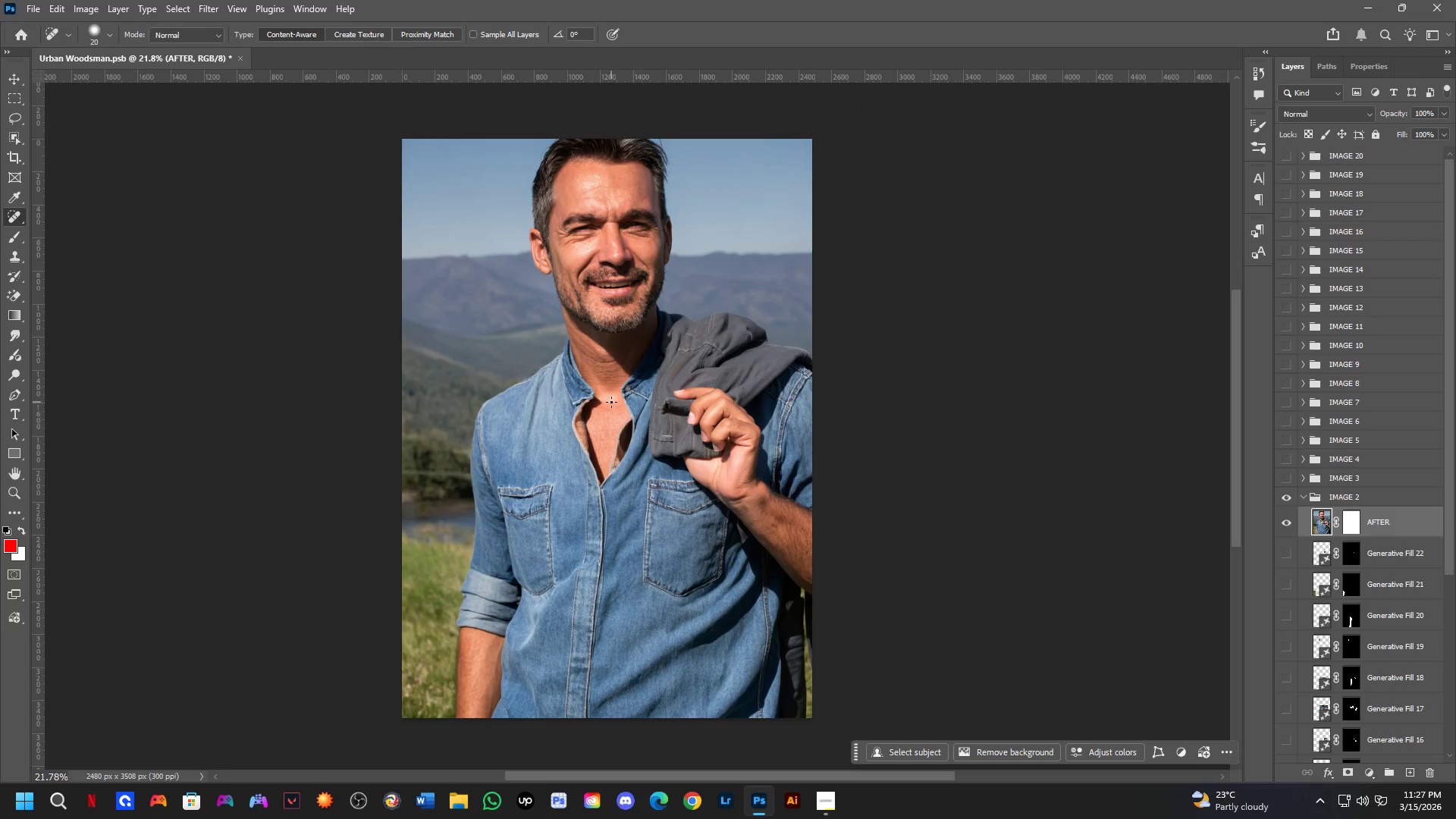 
scroll: coordinate [637, 422], scroll_direction: down, amount: 11.0
 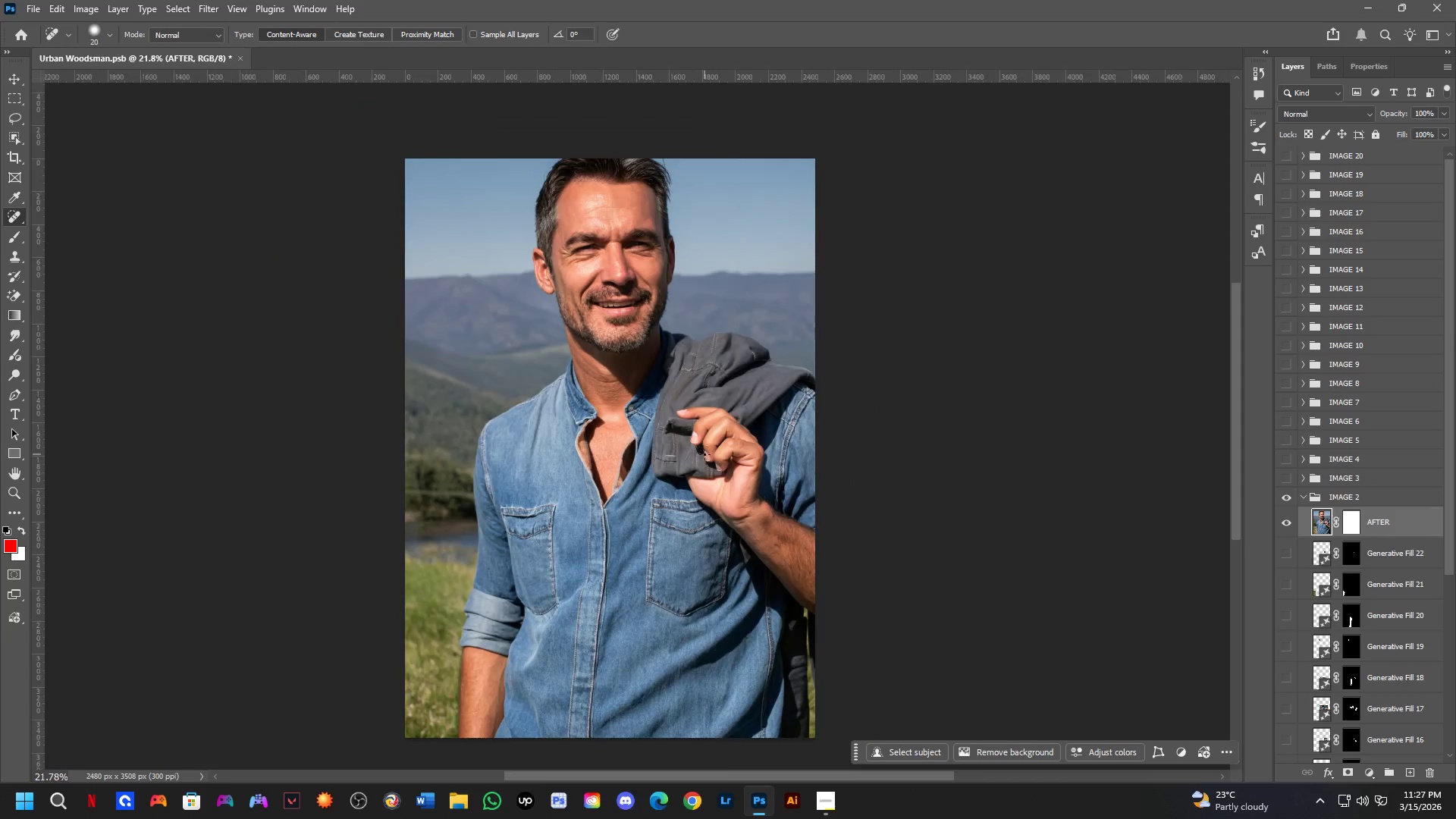 
key(Control+Shift+S)
 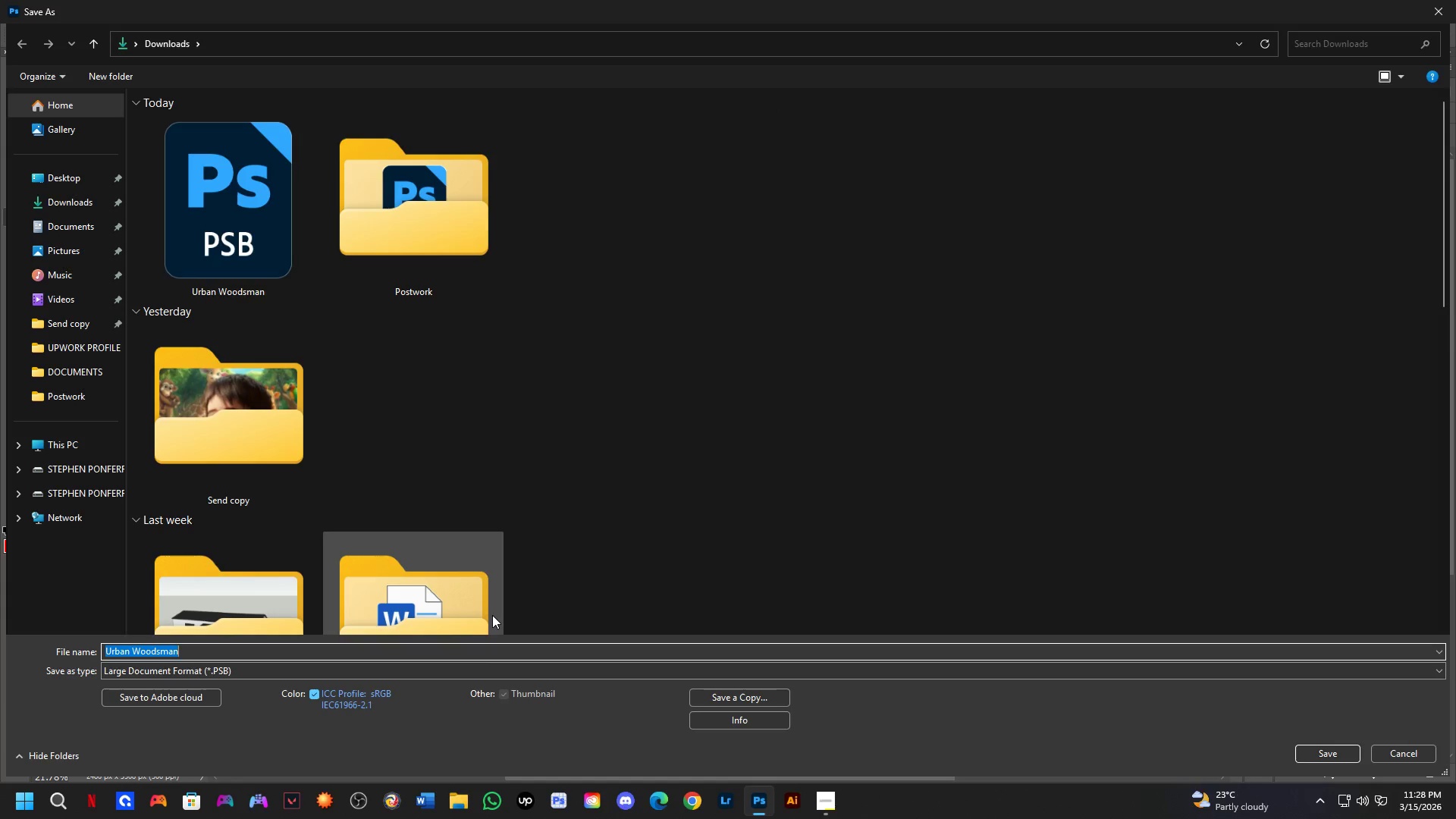 
mouse_move([248, 259])
 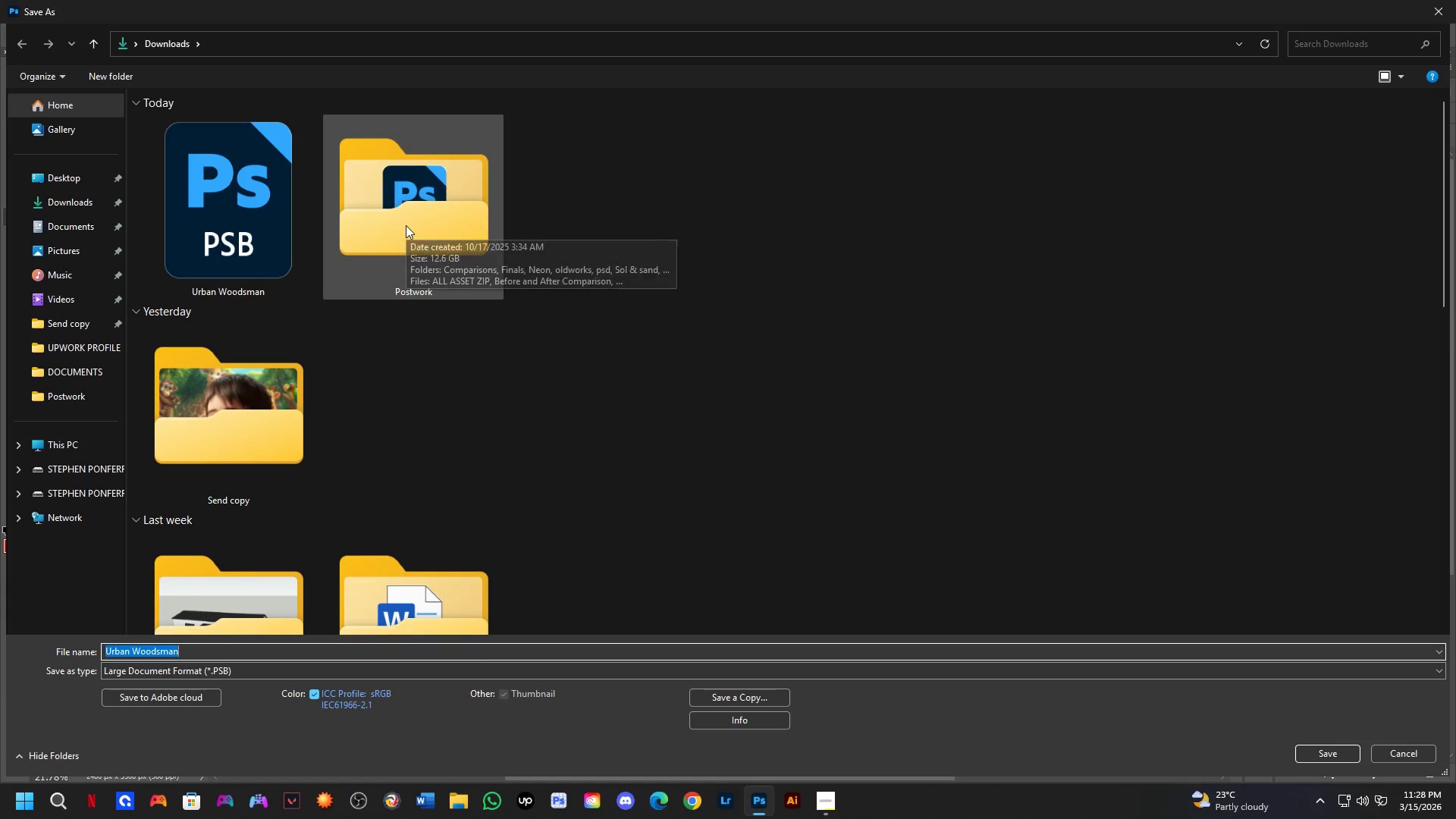 
double_click([406, 225])
 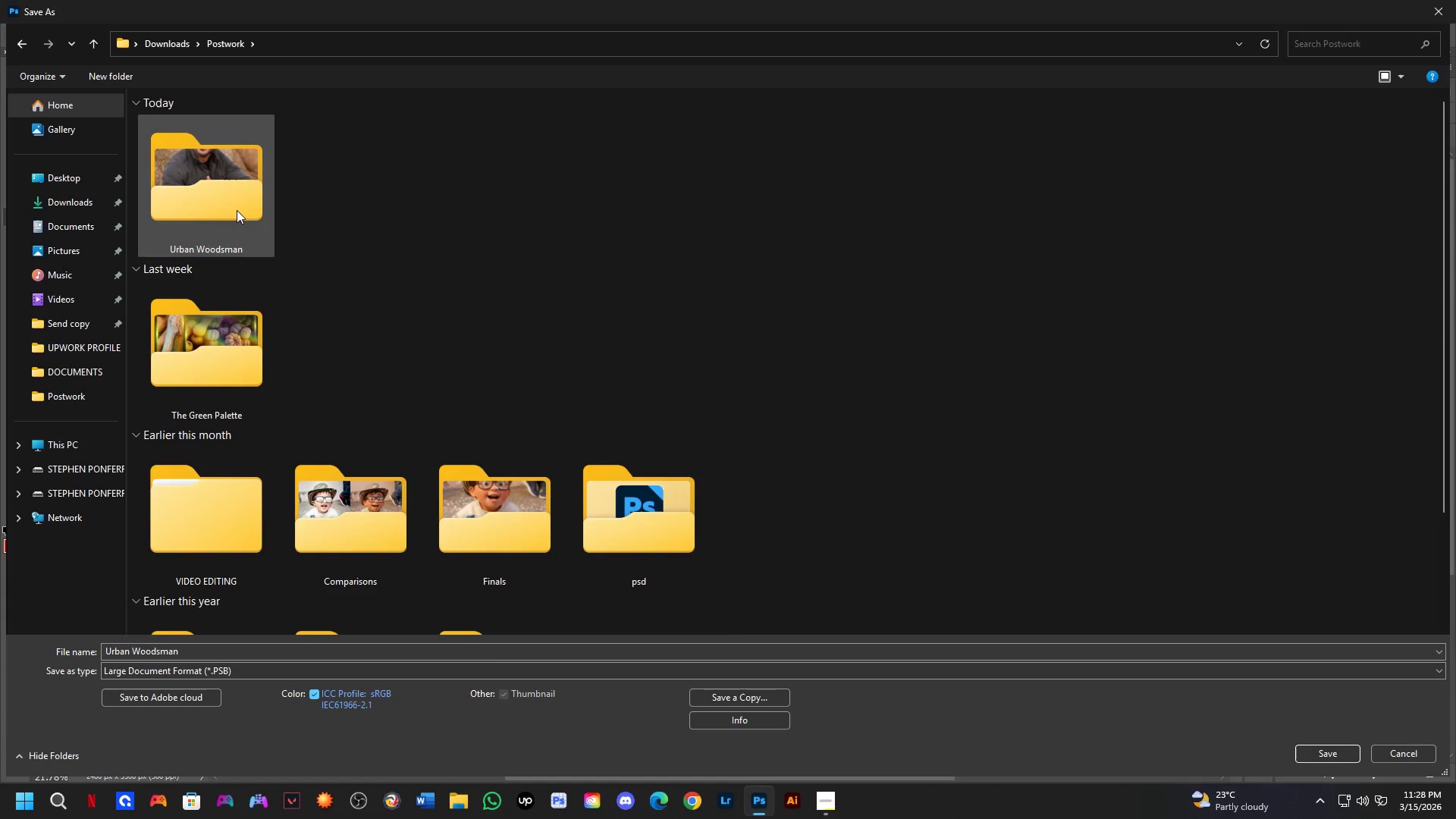 
double_click([235, 209])
 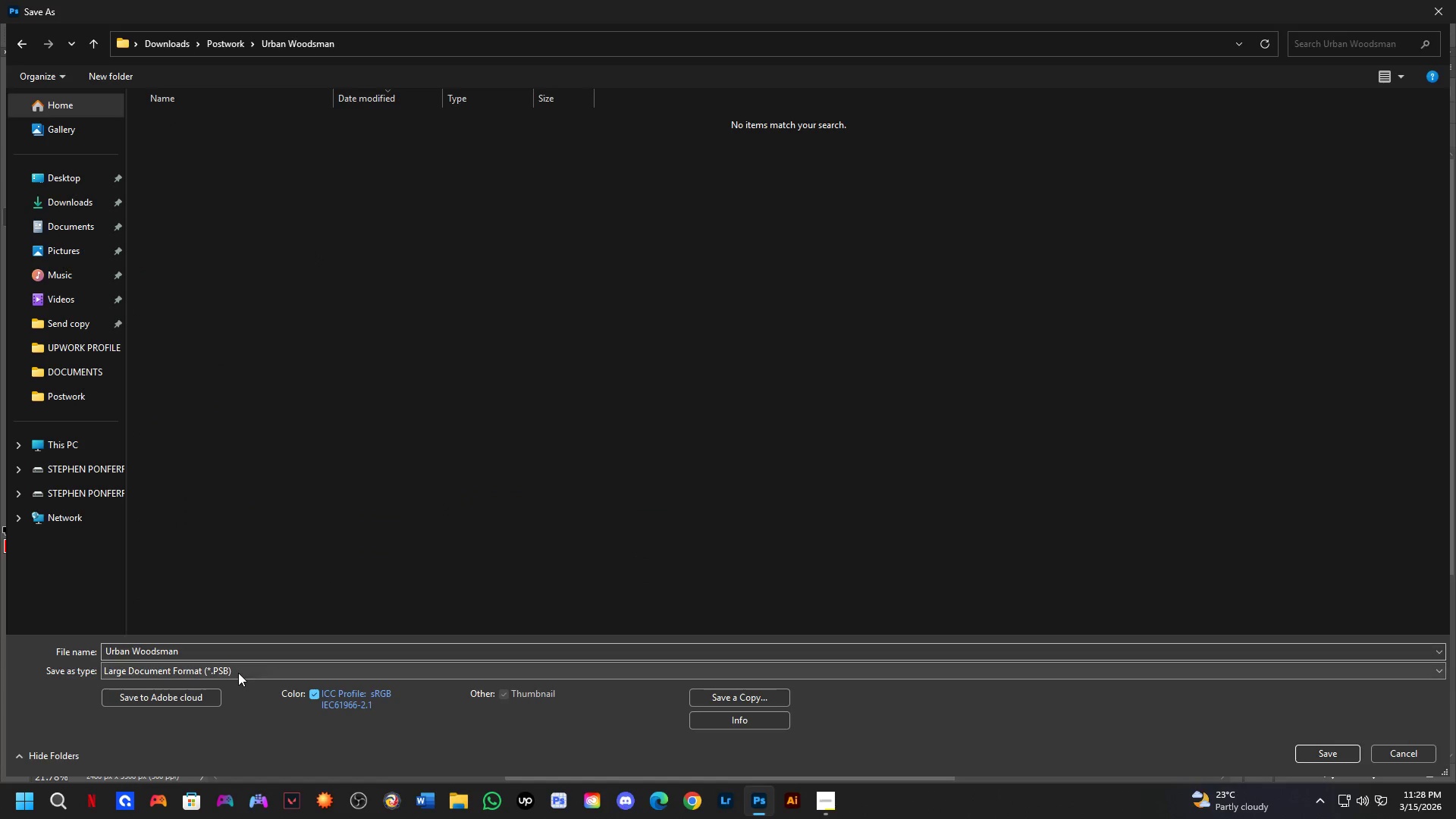 
left_click([752, 693])
 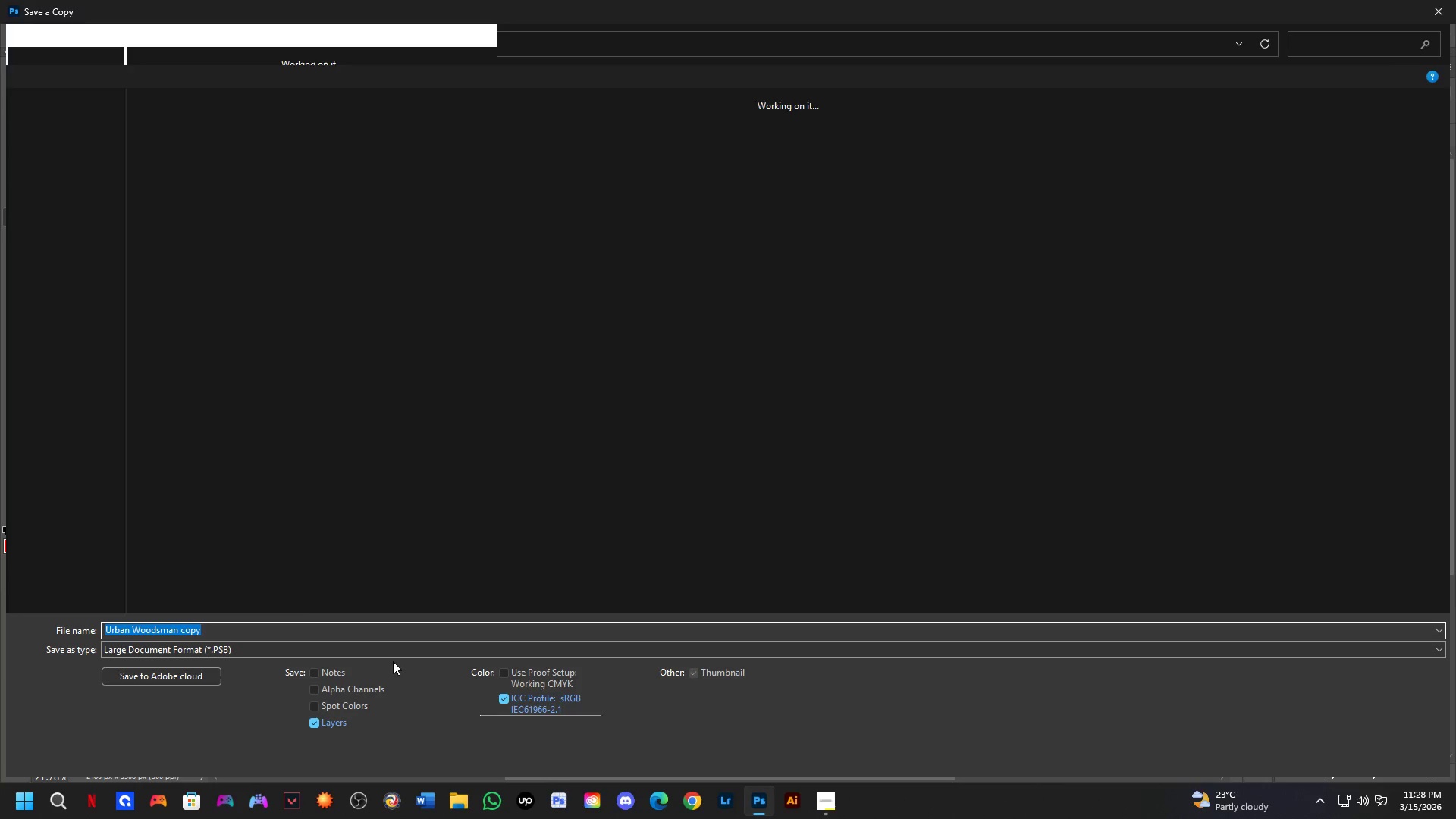 
left_click([387, 649])
 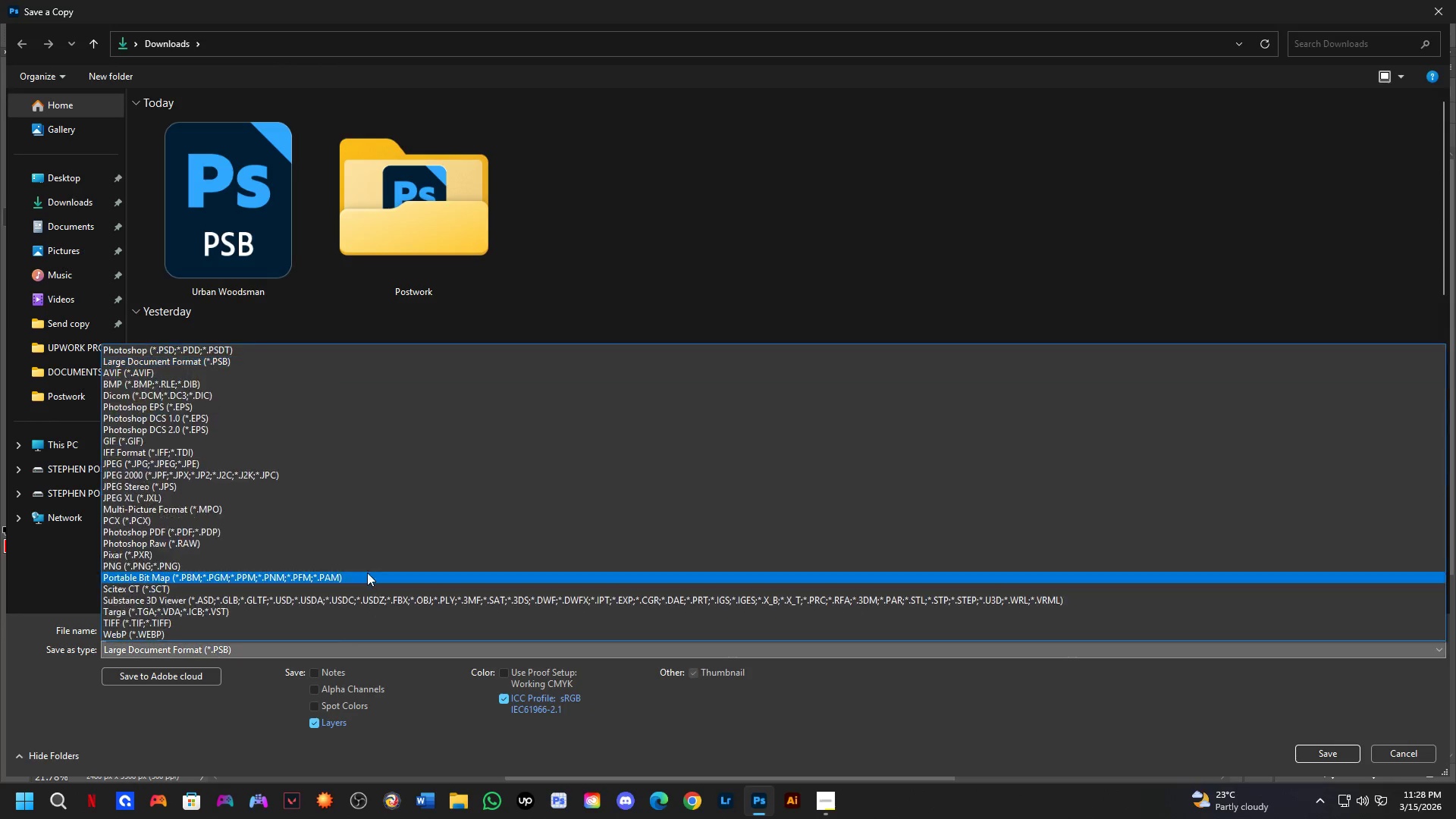 
left_click_drag(start_coordinate=[366, 555], to_coordinate=[405, 462])
 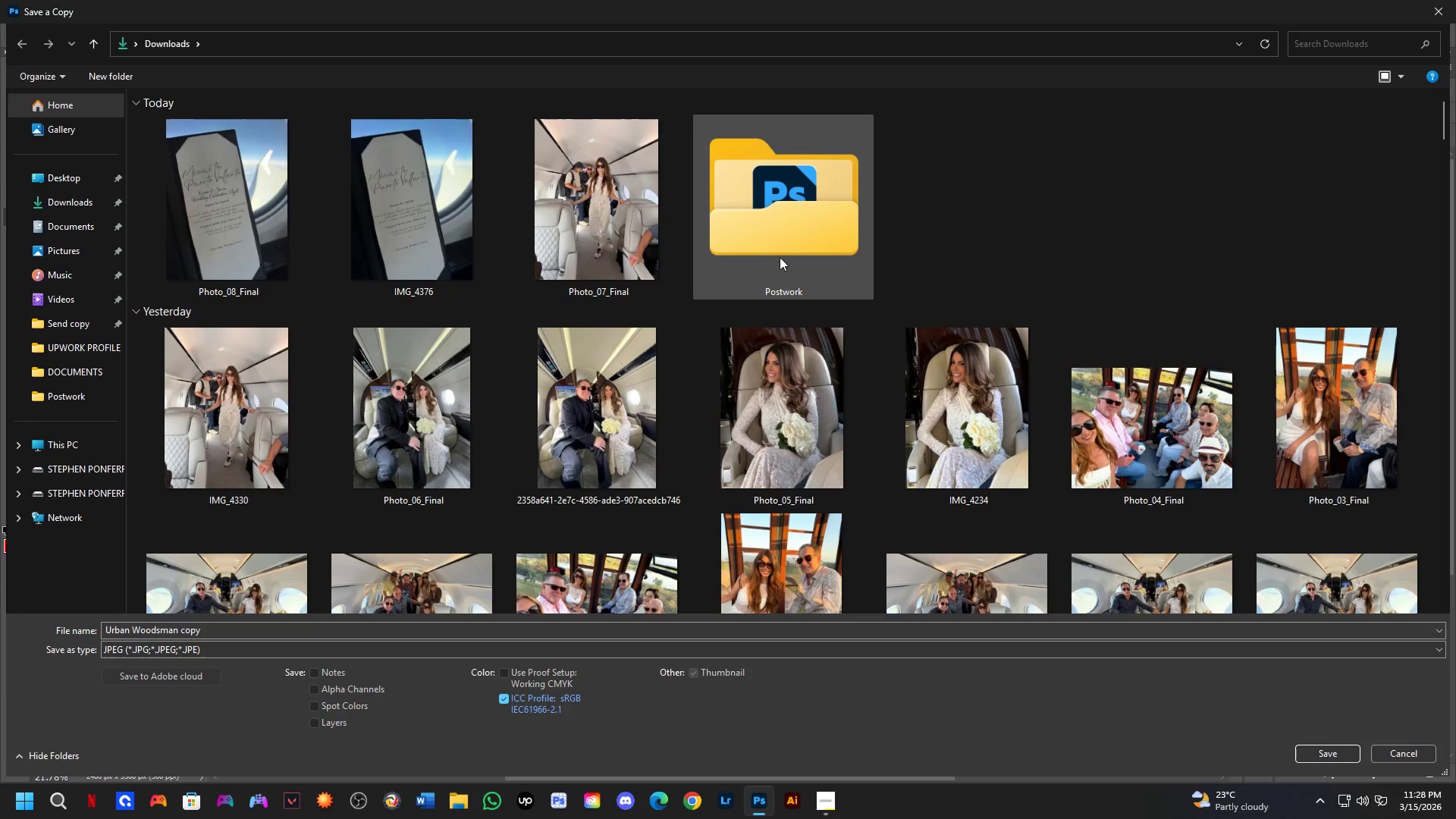 
double_click([780, 256])
 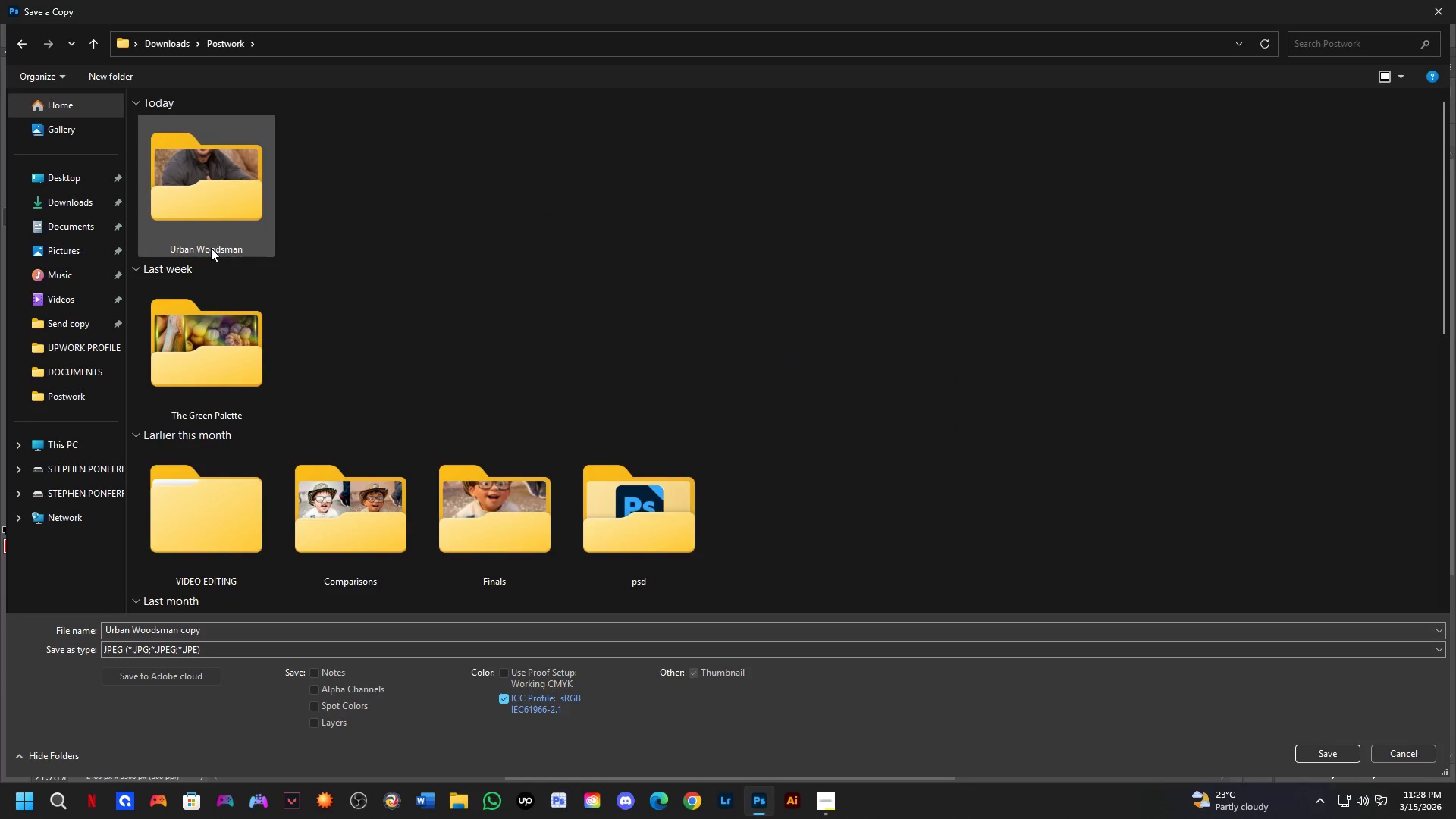 
double_click([212, 247])
 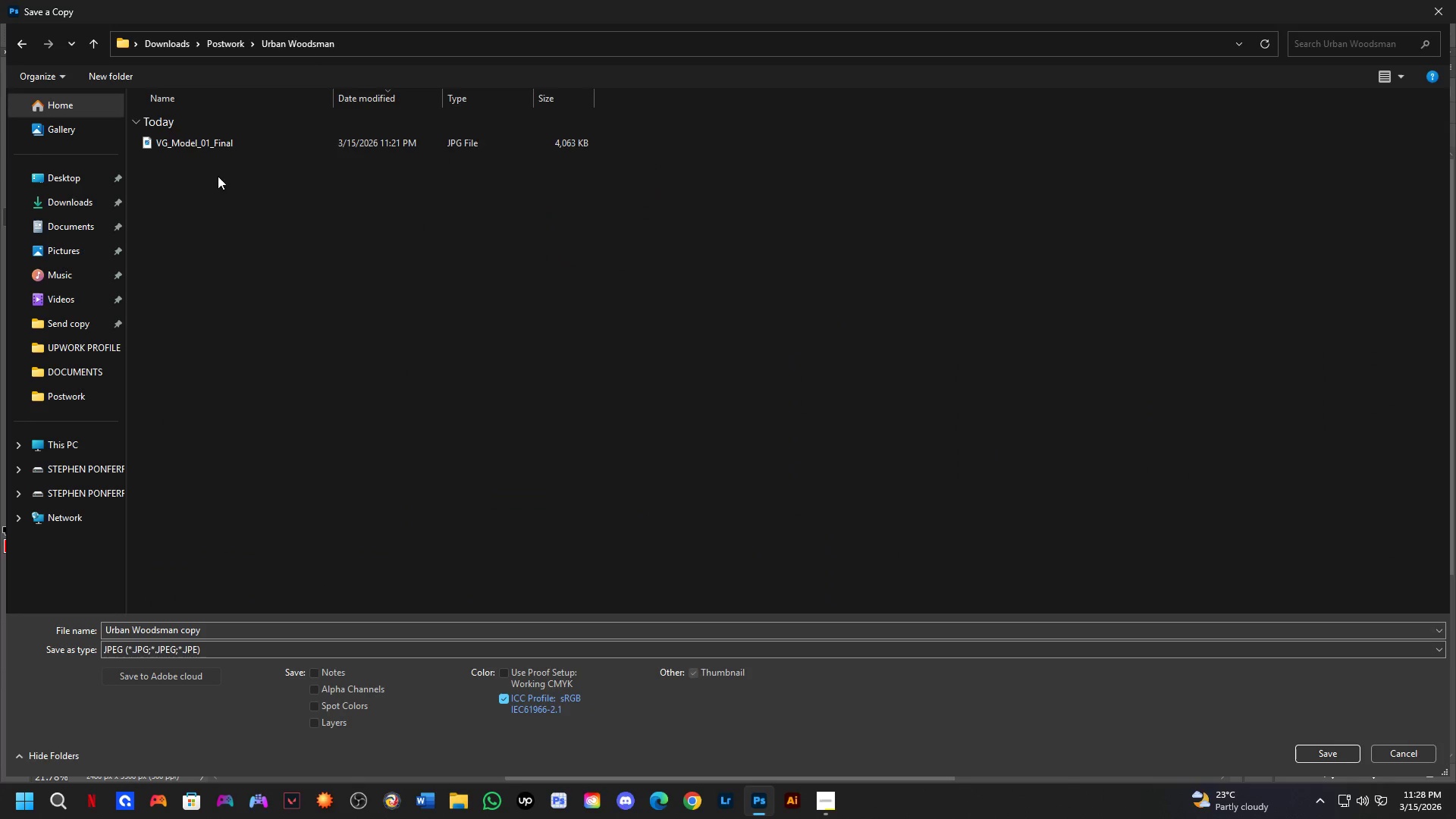 
left_click([224, 132])
 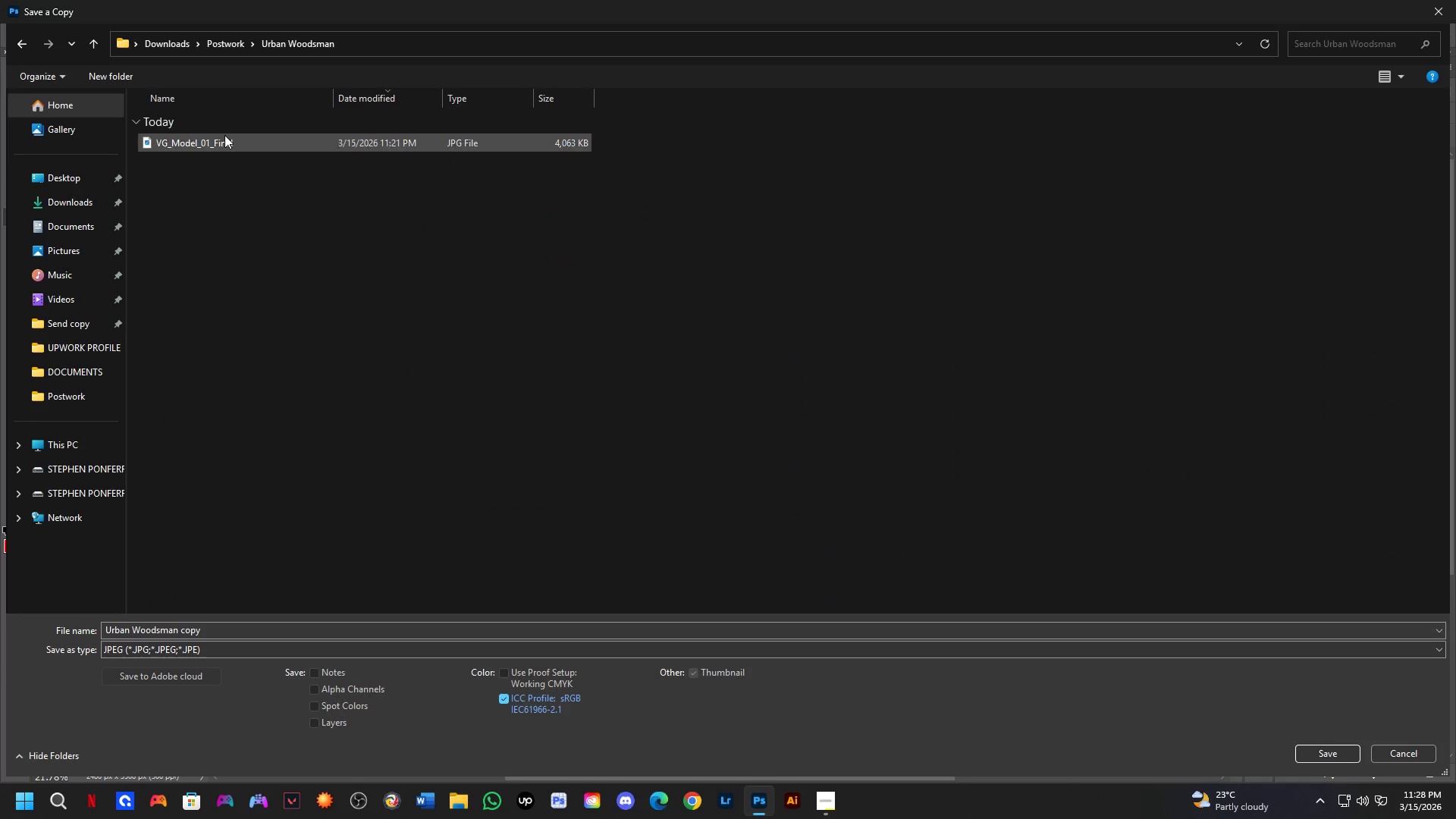 
left_click([226, 138])
 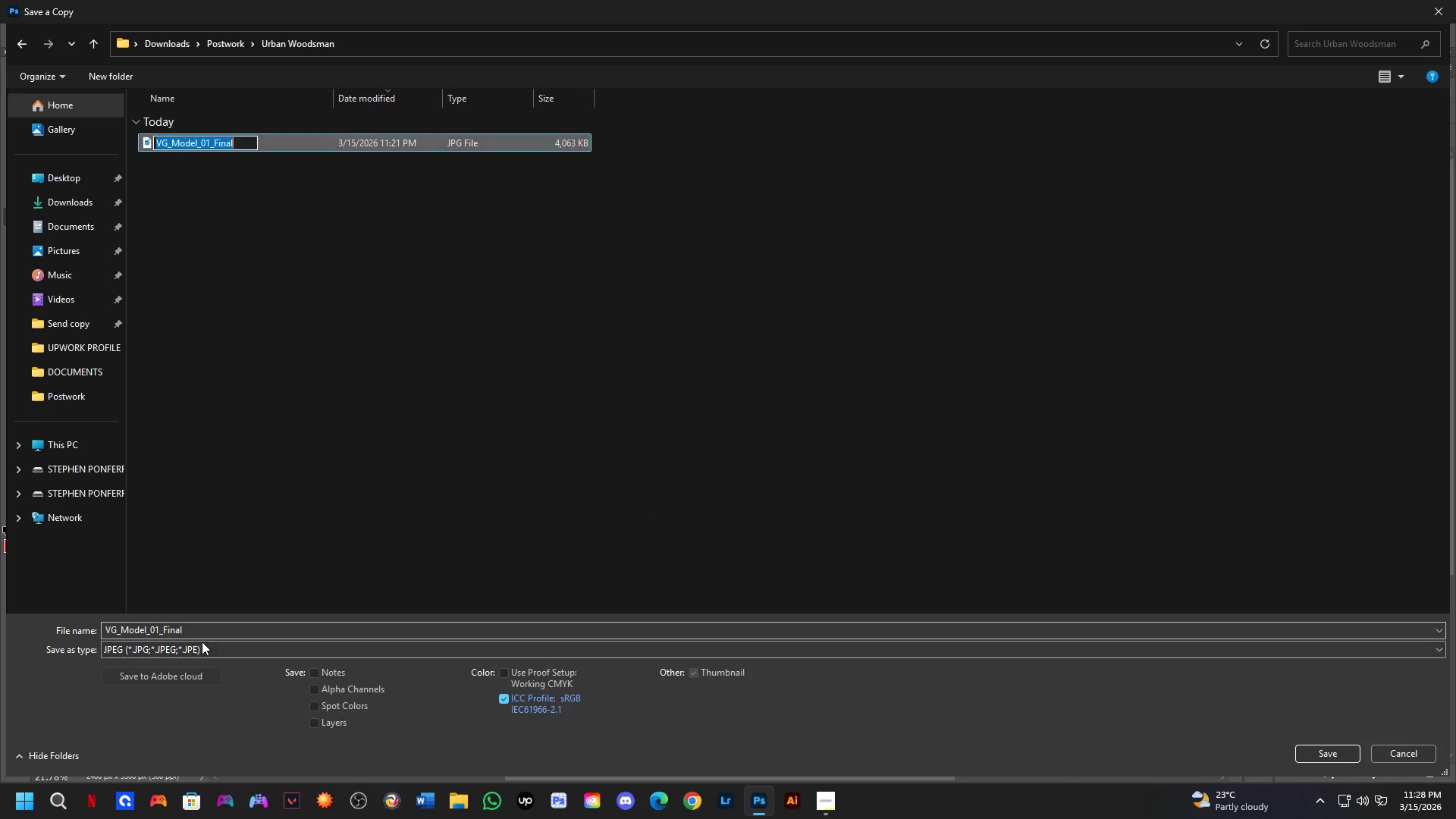 
left_click([202, 626])
 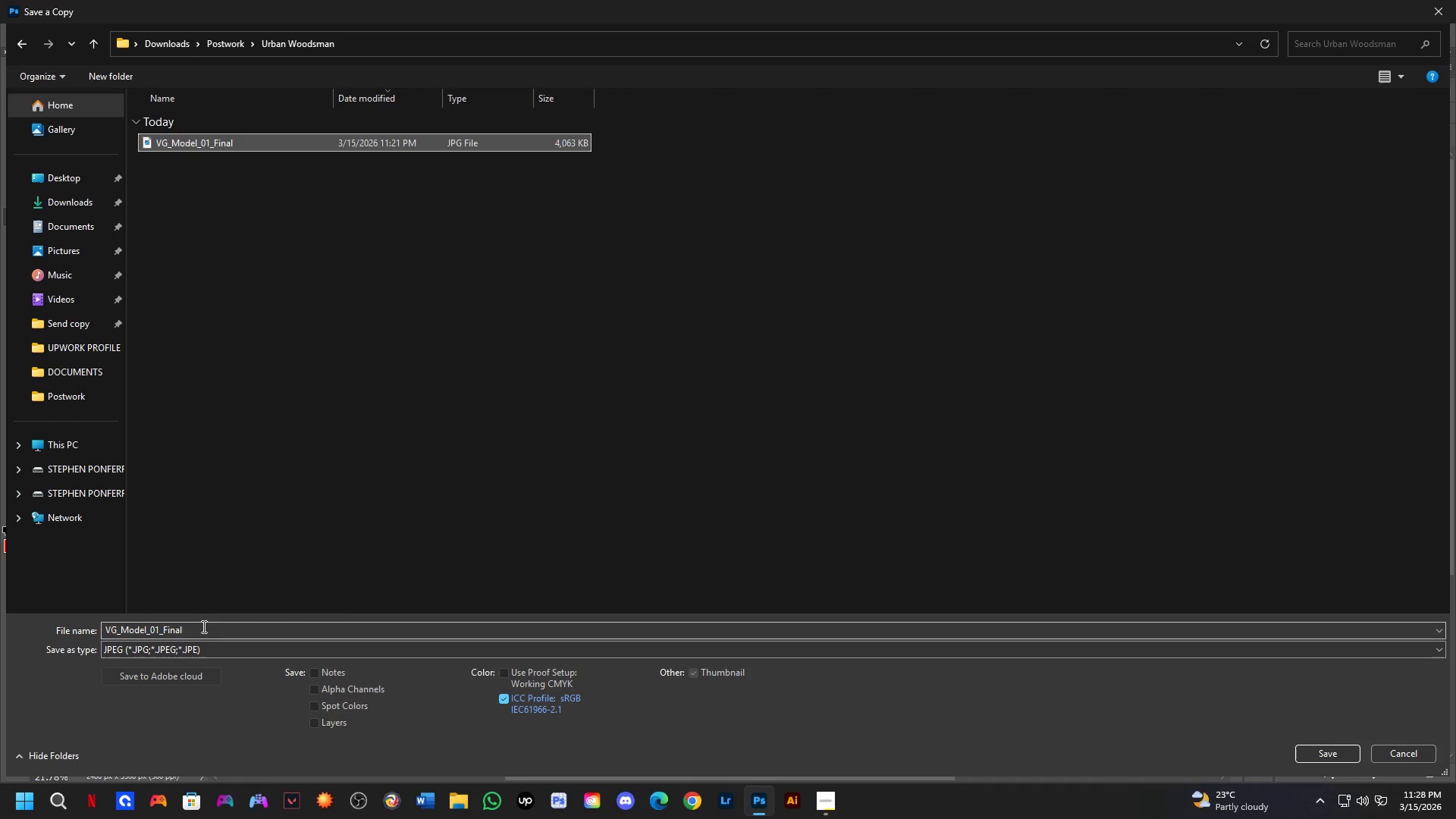 
left_click([208, 632])
 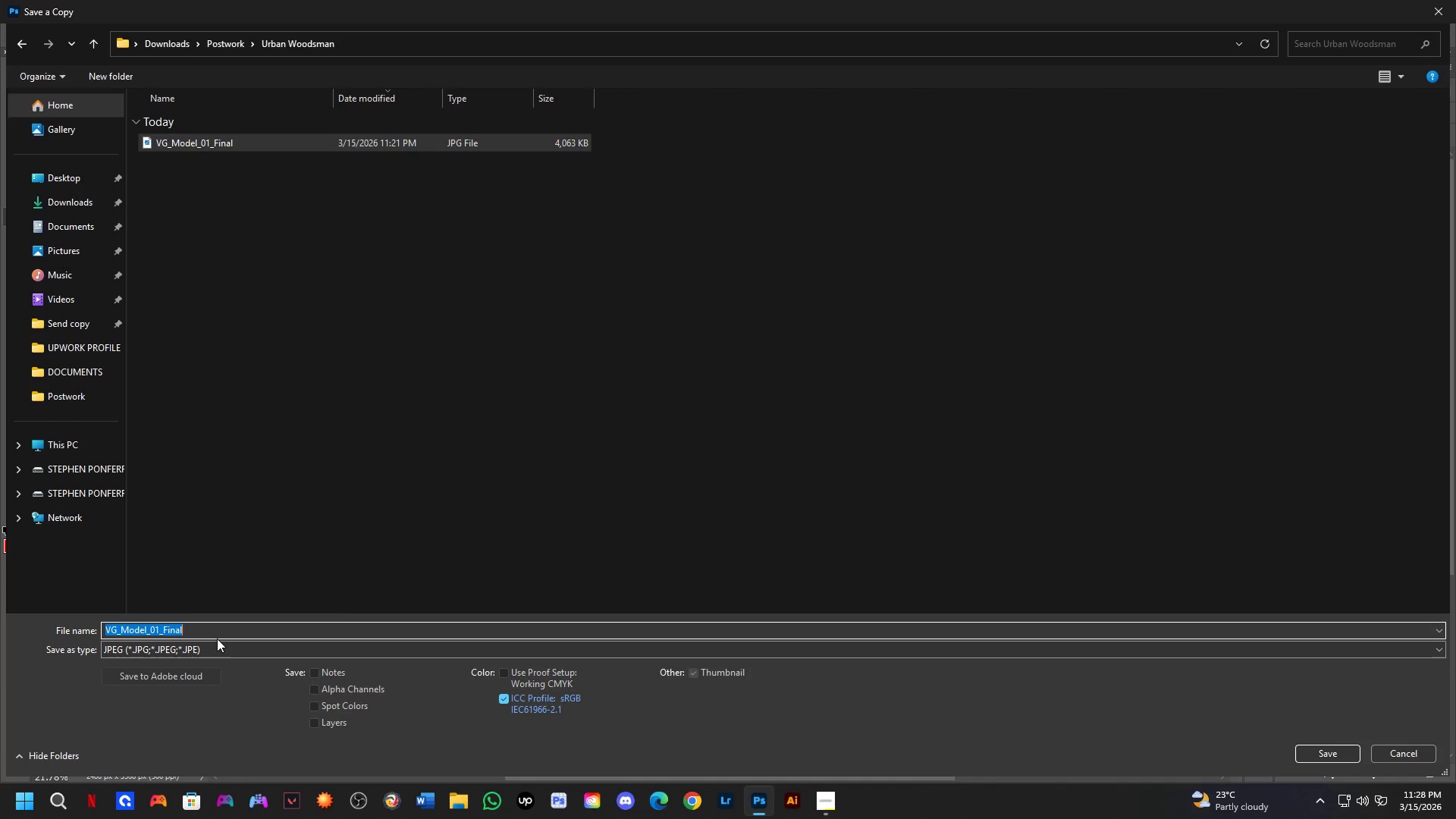 
key(ArrowRight)
 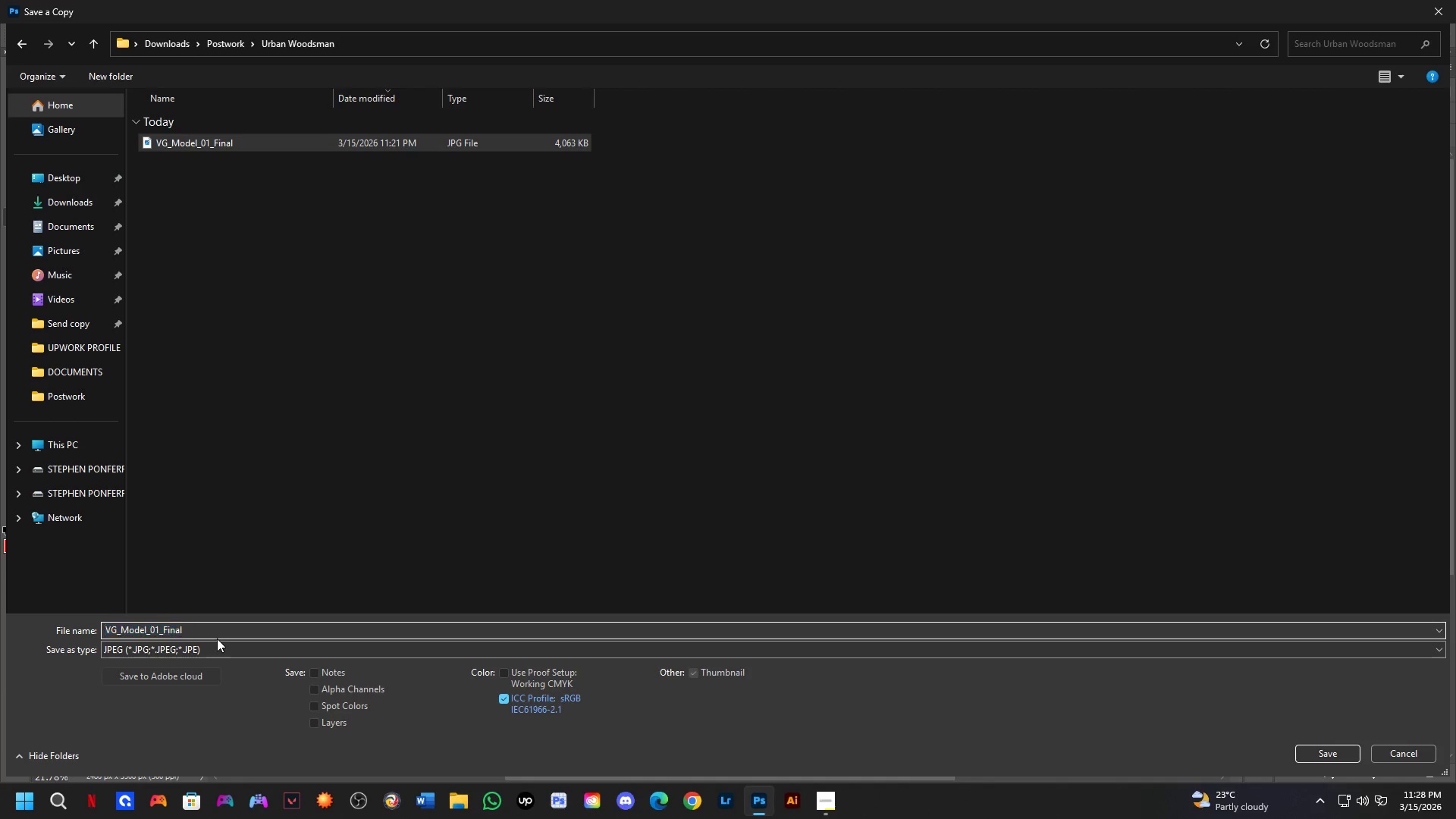 
key(ArrowLeft)
 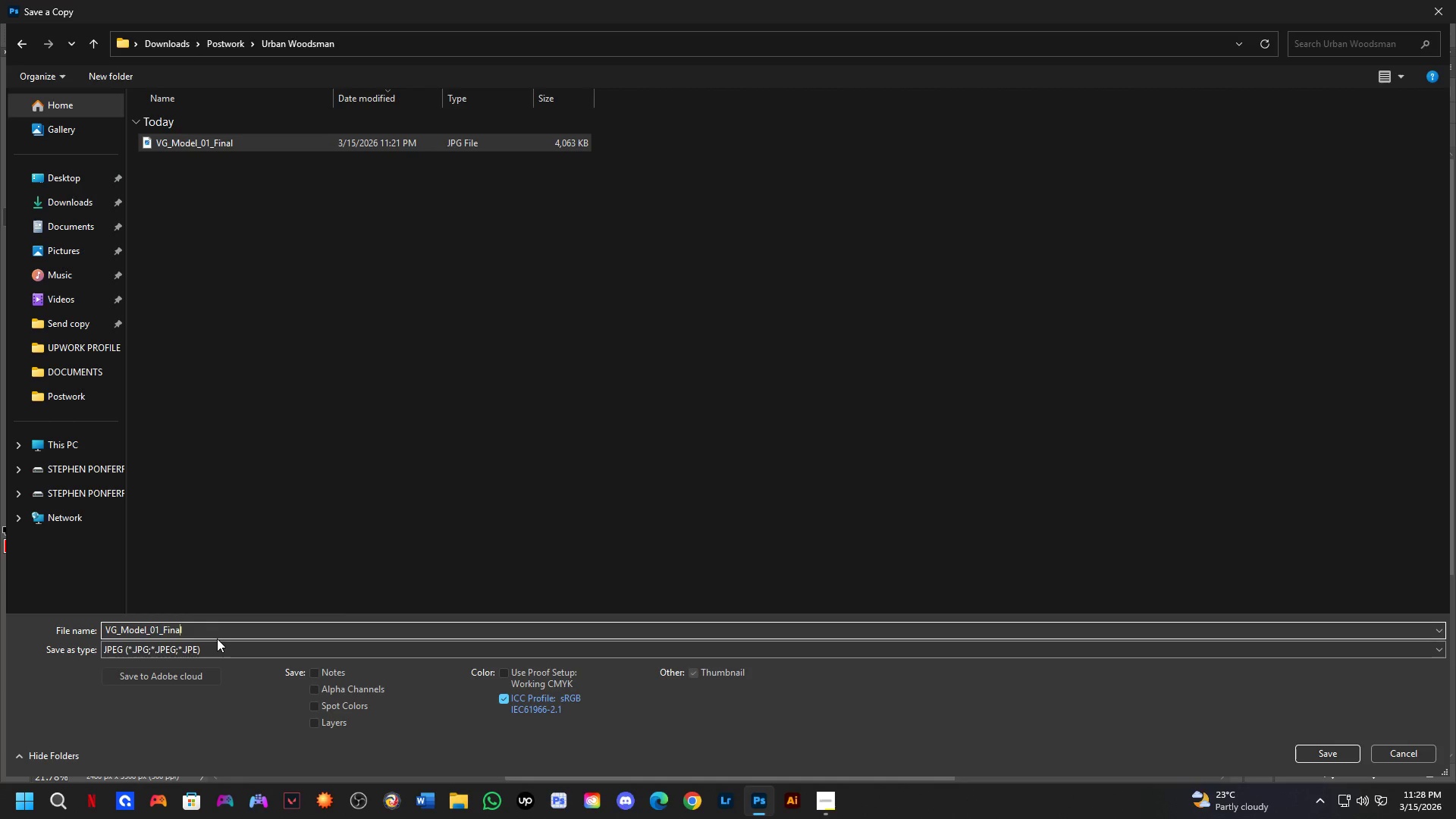 
key(ArrowLeft)
 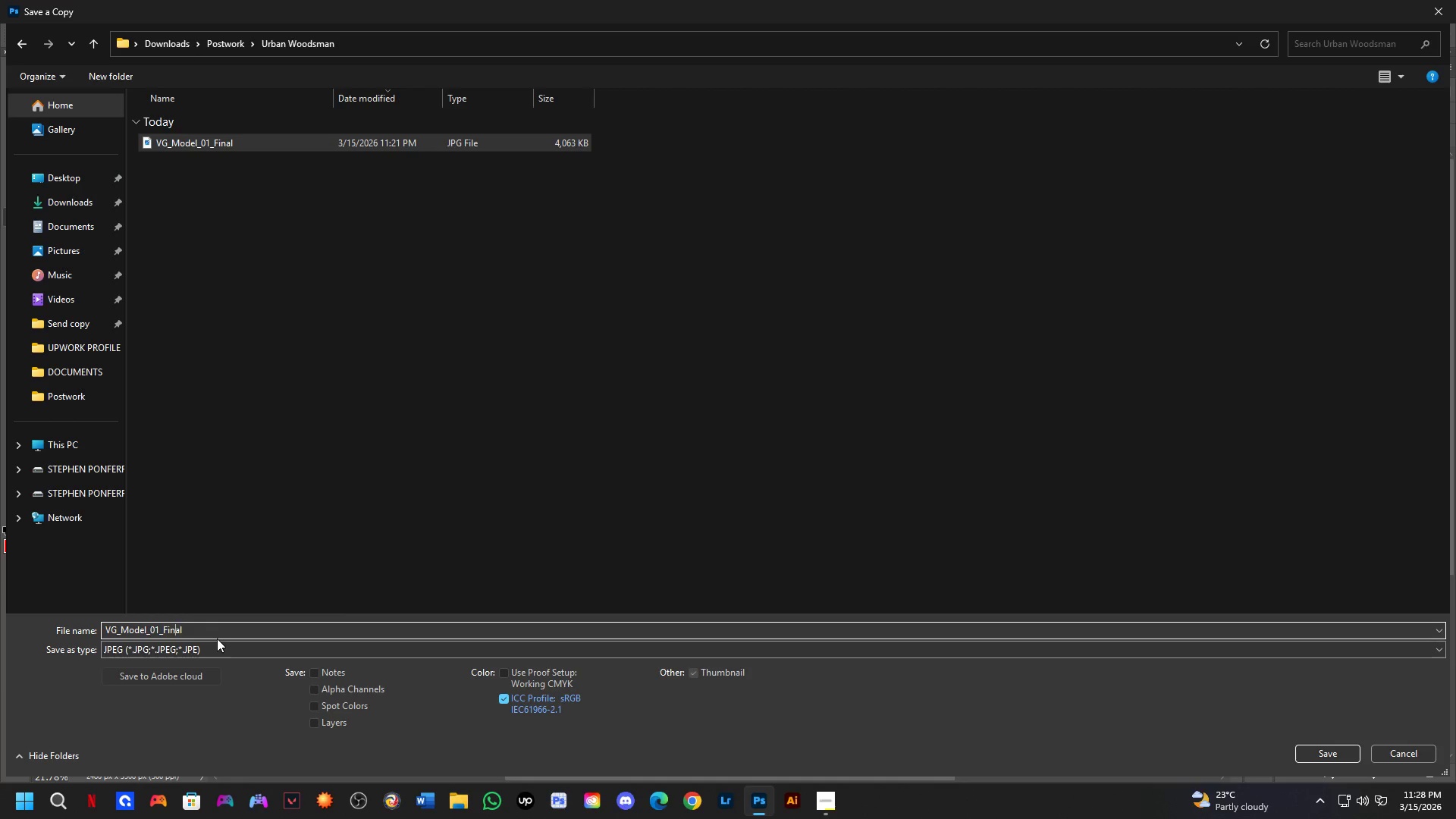 
key(ArrowLeft)
 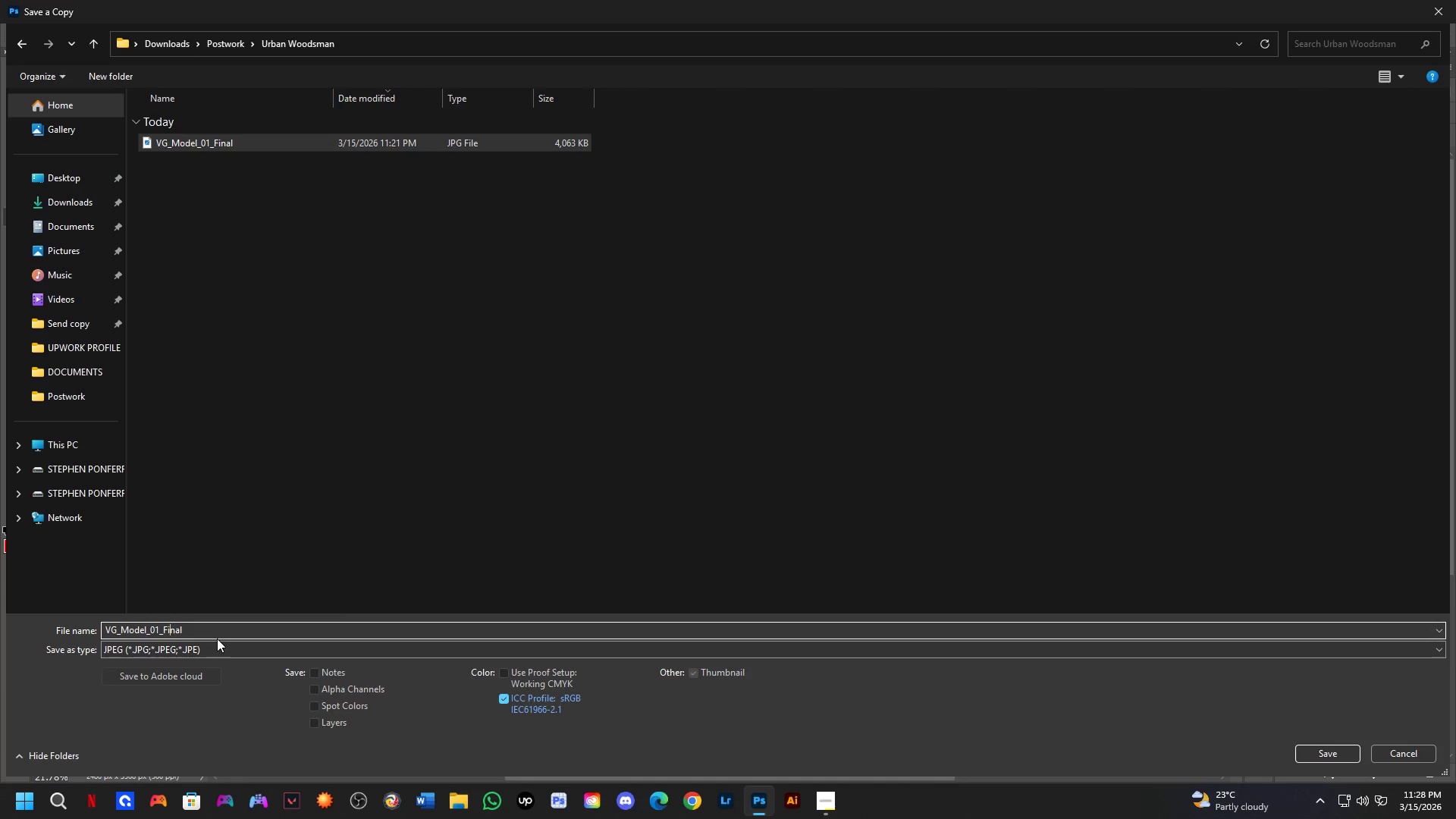 
key(ArrowLeft)
 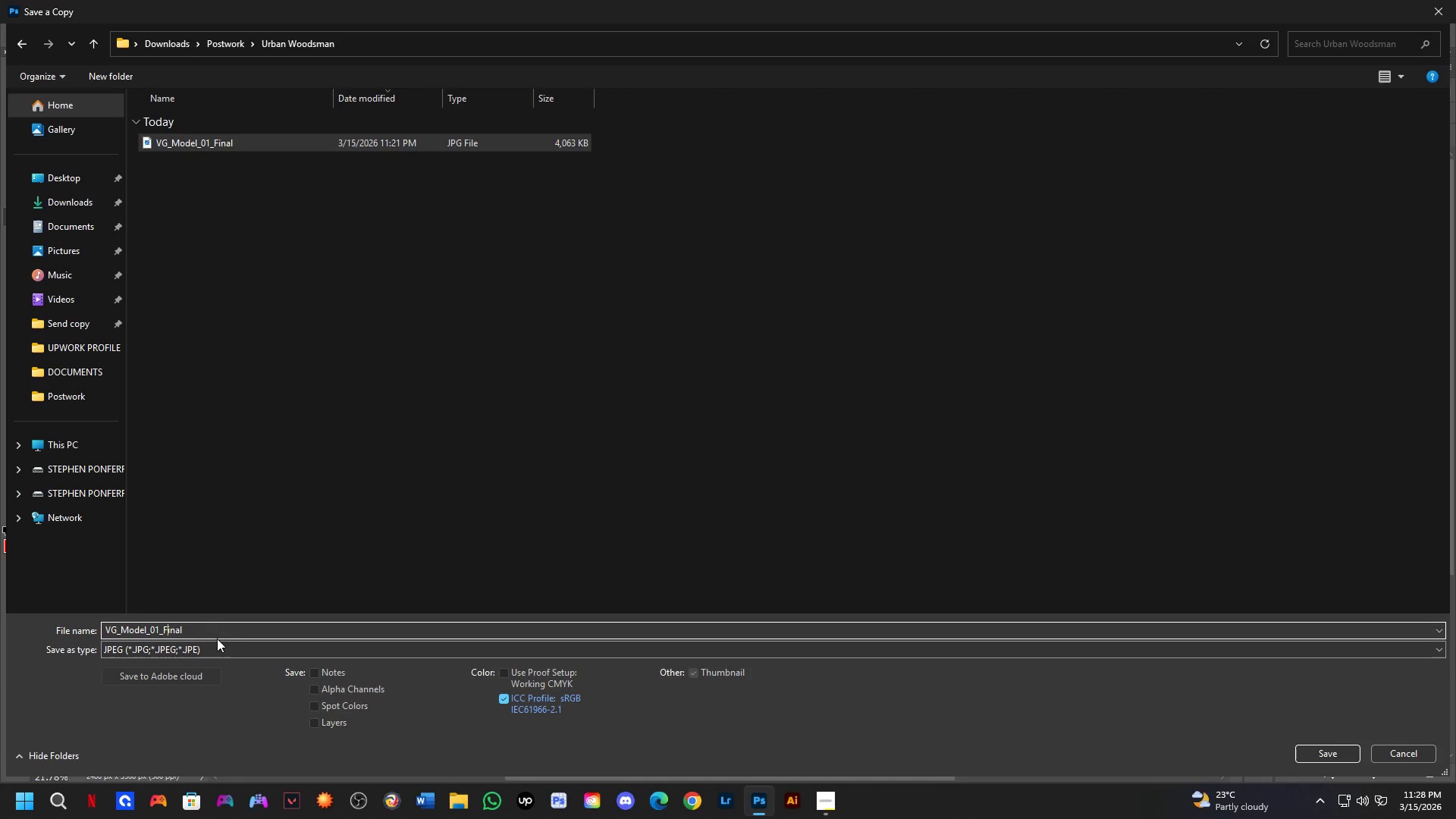 
key(ArrowLeft)
 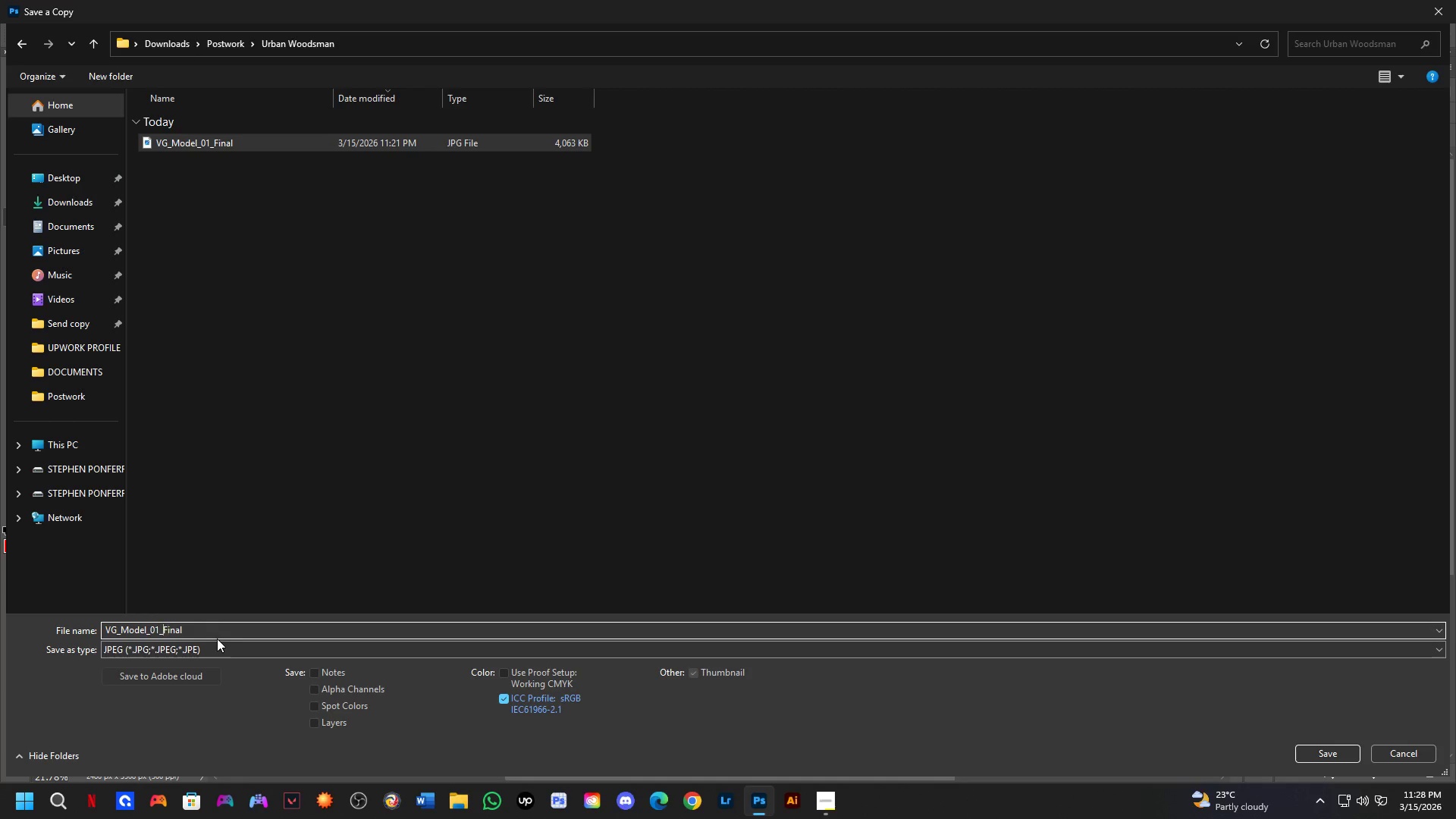 
key(ArrowLeft)
 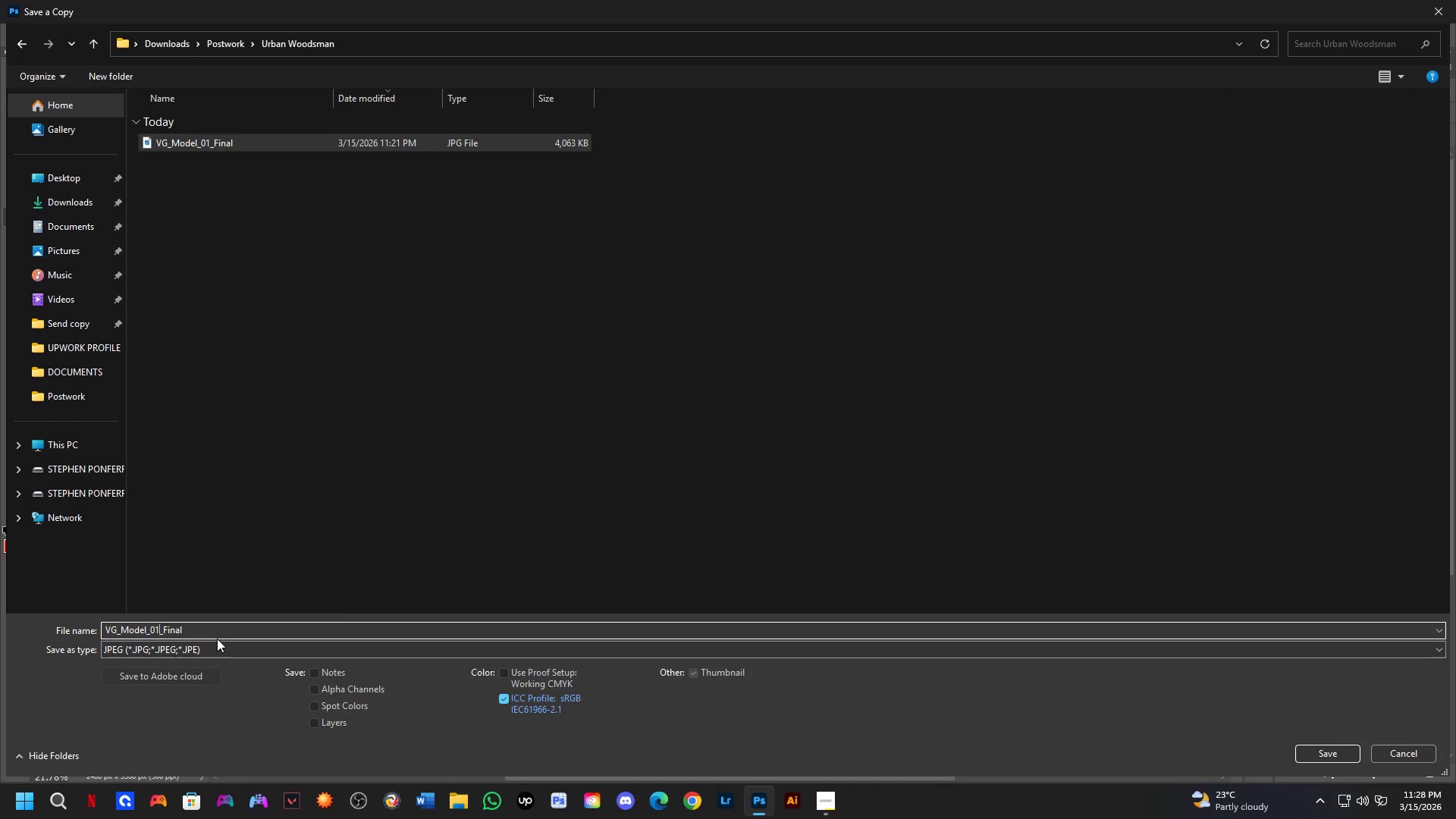 
key(Backspace)
 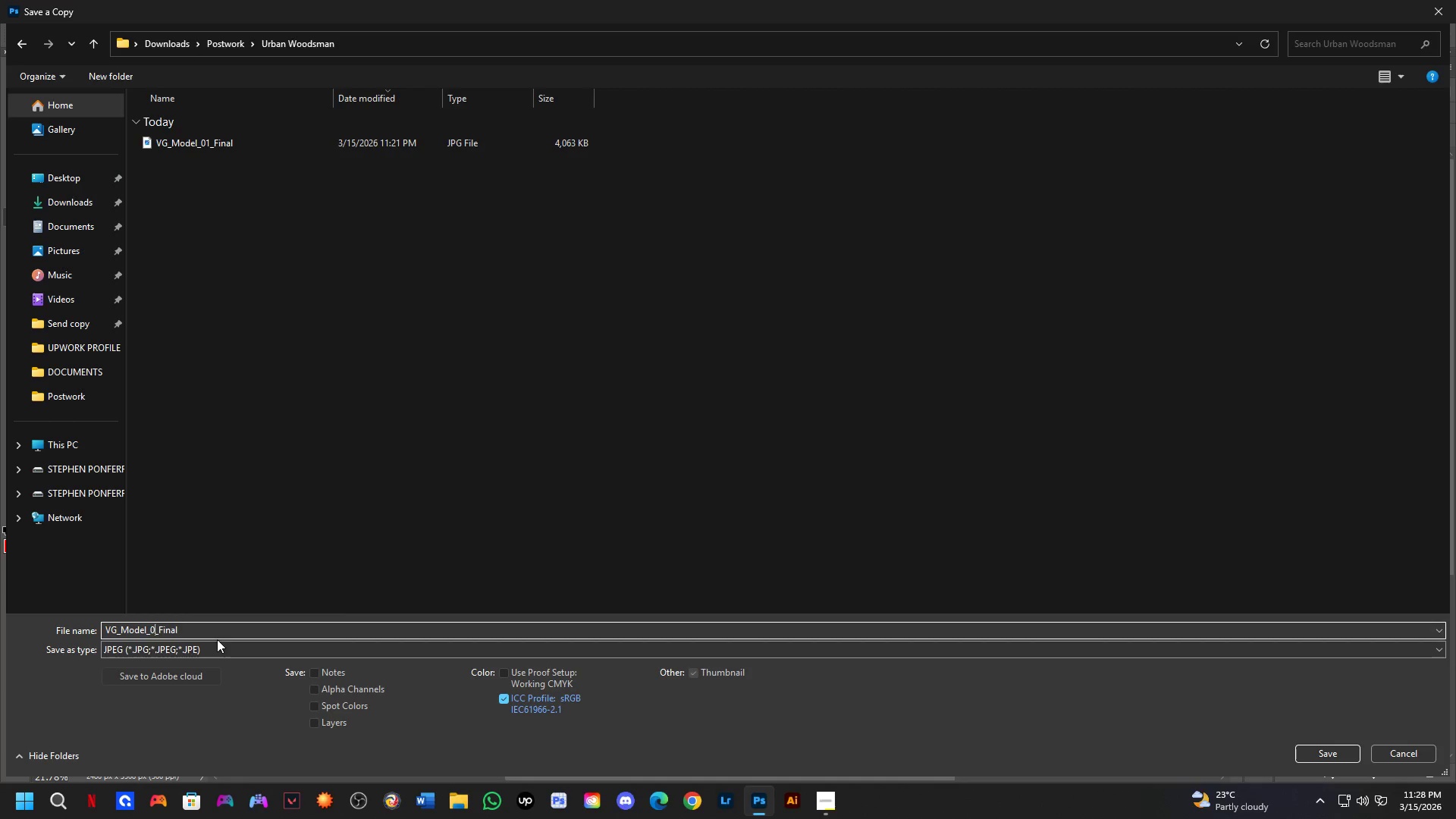 
key(Numpad2)
 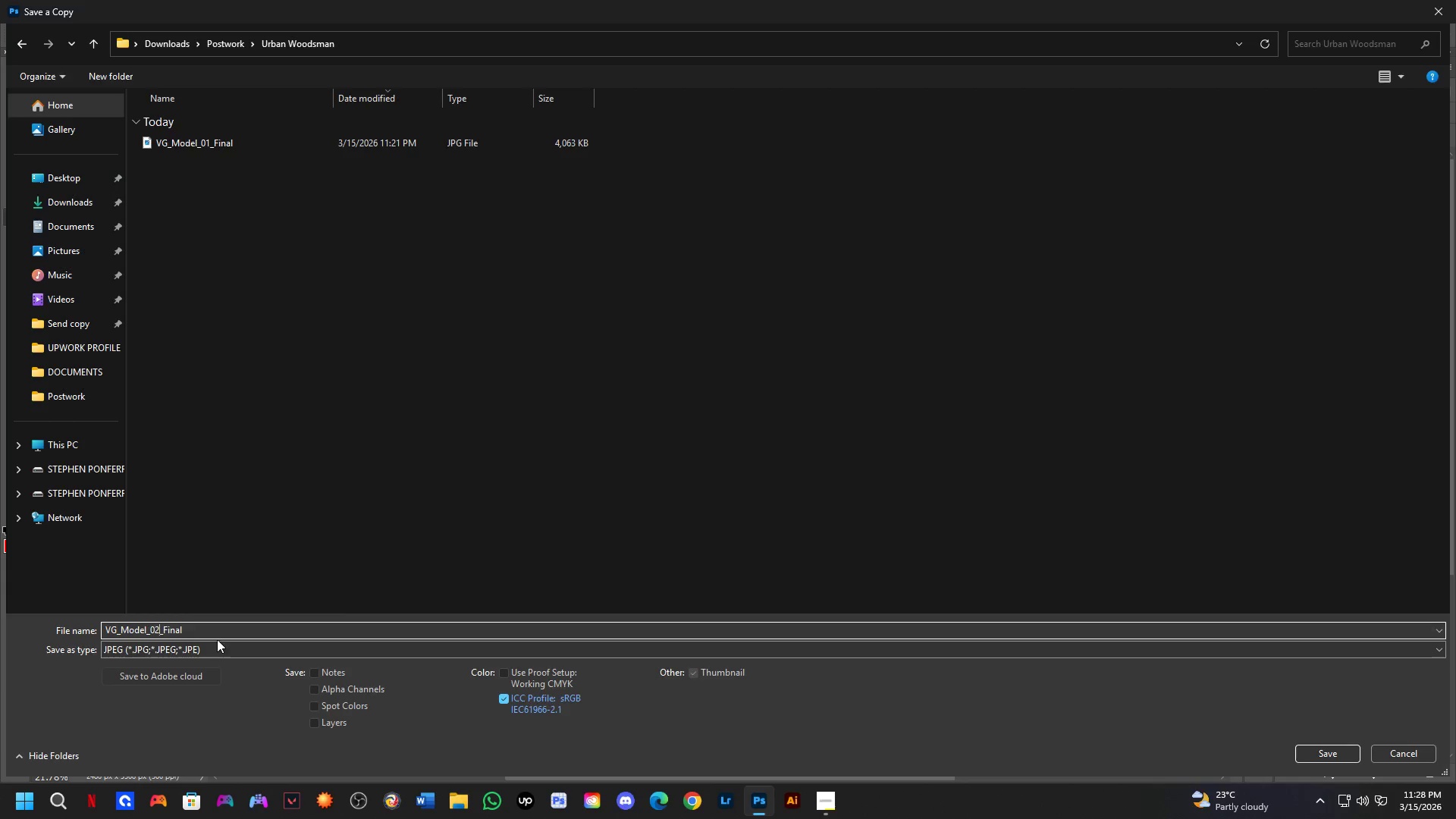 
key(NumpadEnter)
 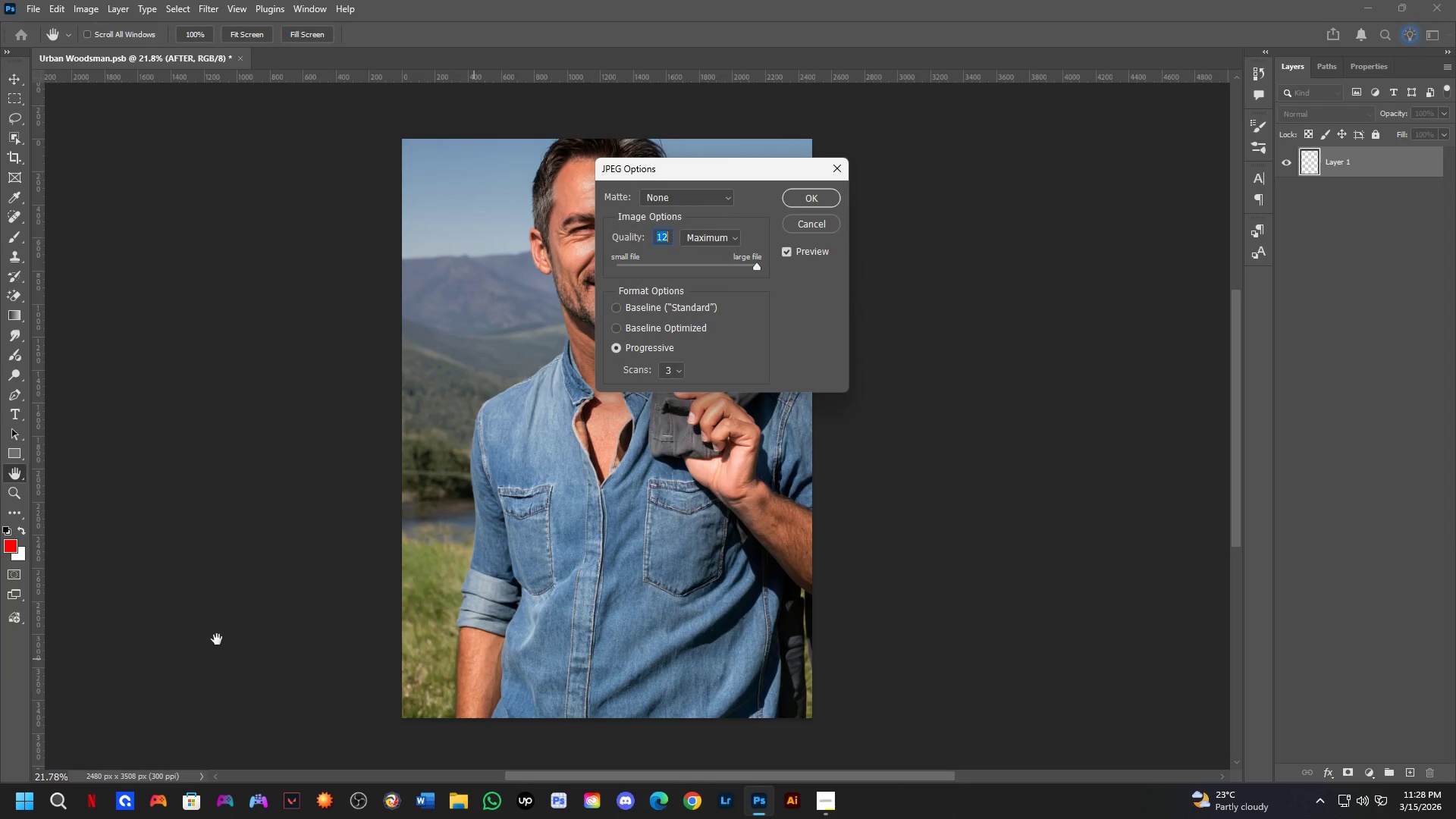 
key(NumpadEnter)
 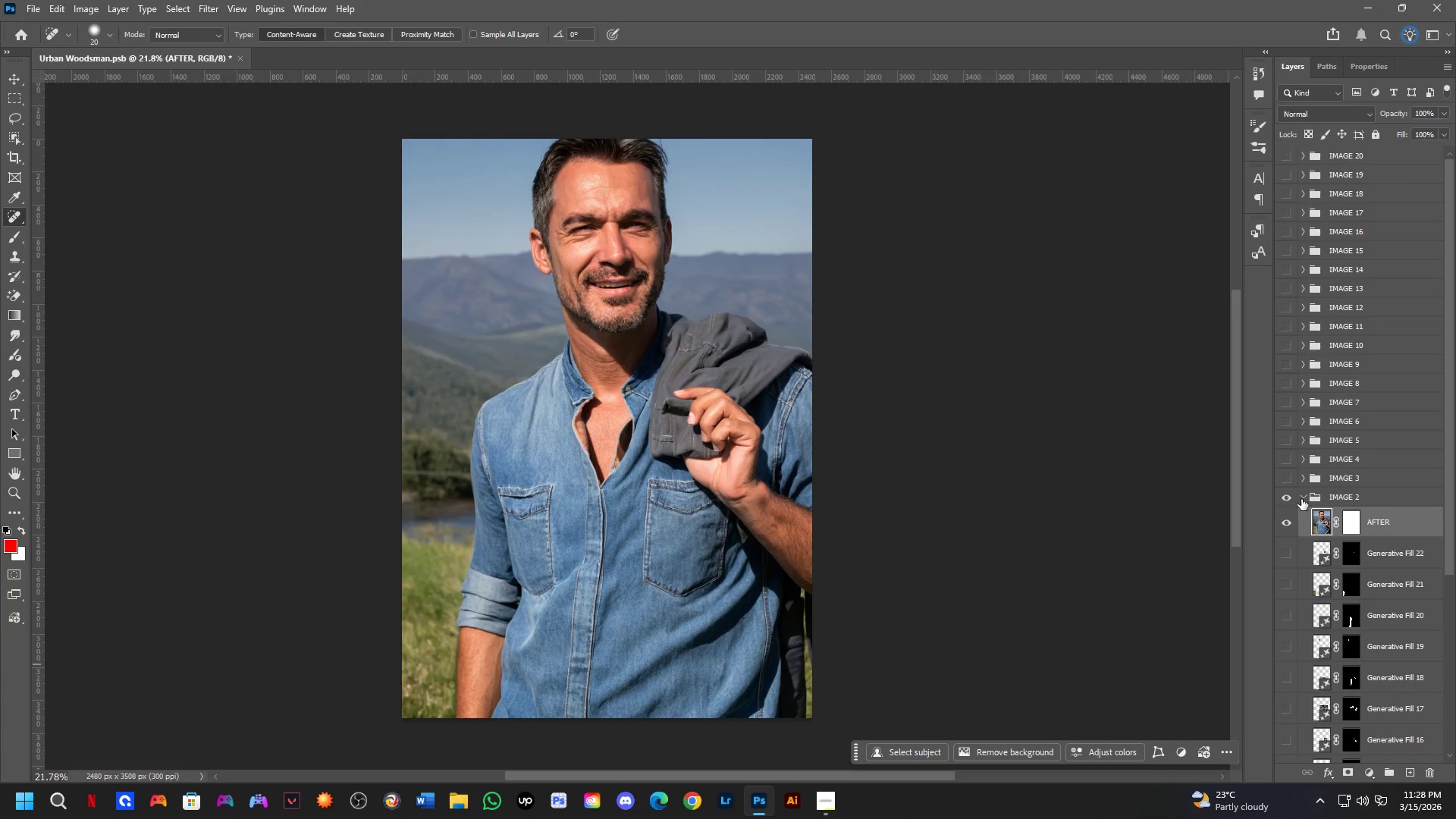 
scroll: coordinate [1305, 723], scroll_direction: down, amount: 22.0
 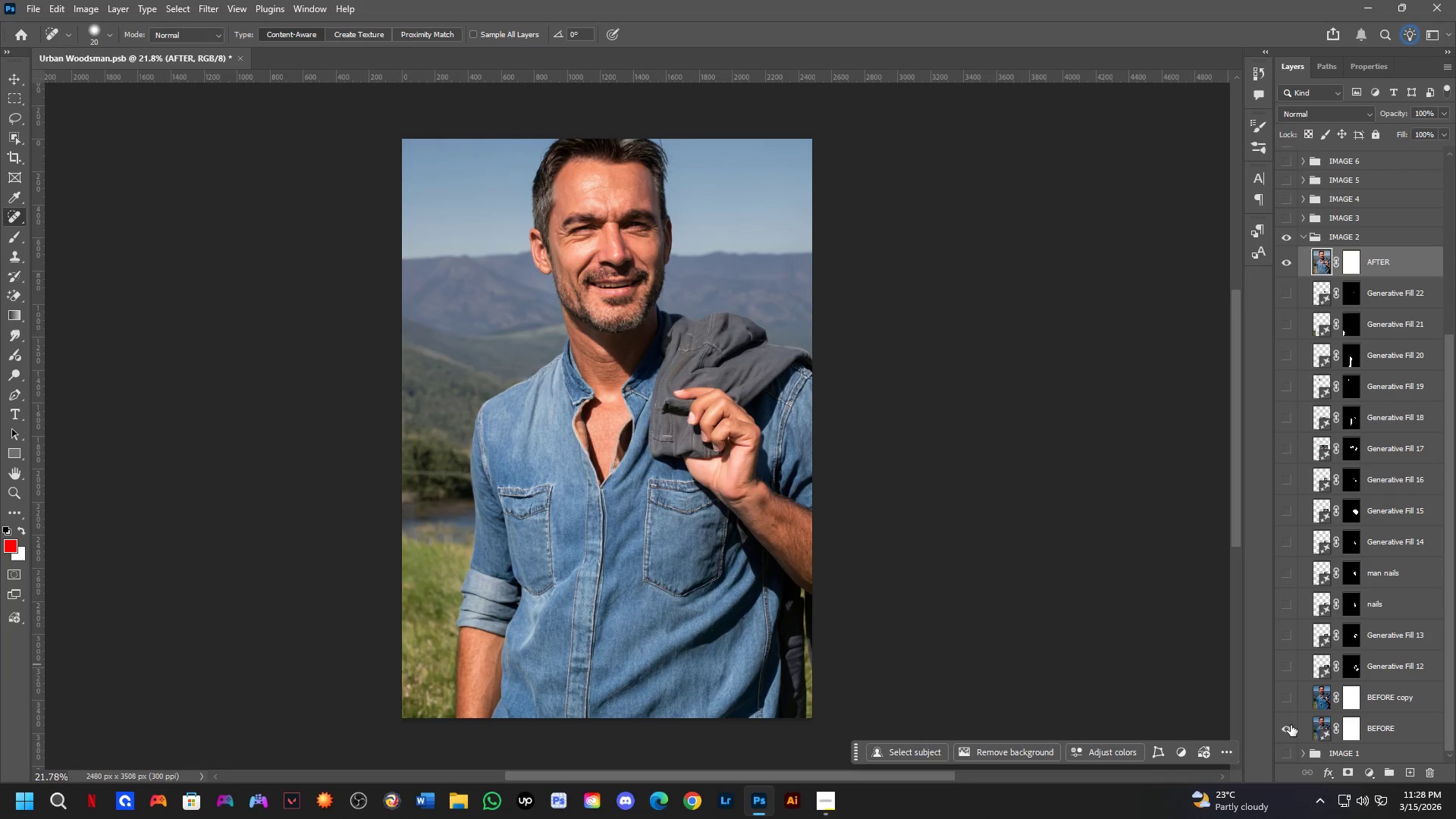 
scroll: coordinate [1343, 521], scroll_direction: up, amount: 8.0
 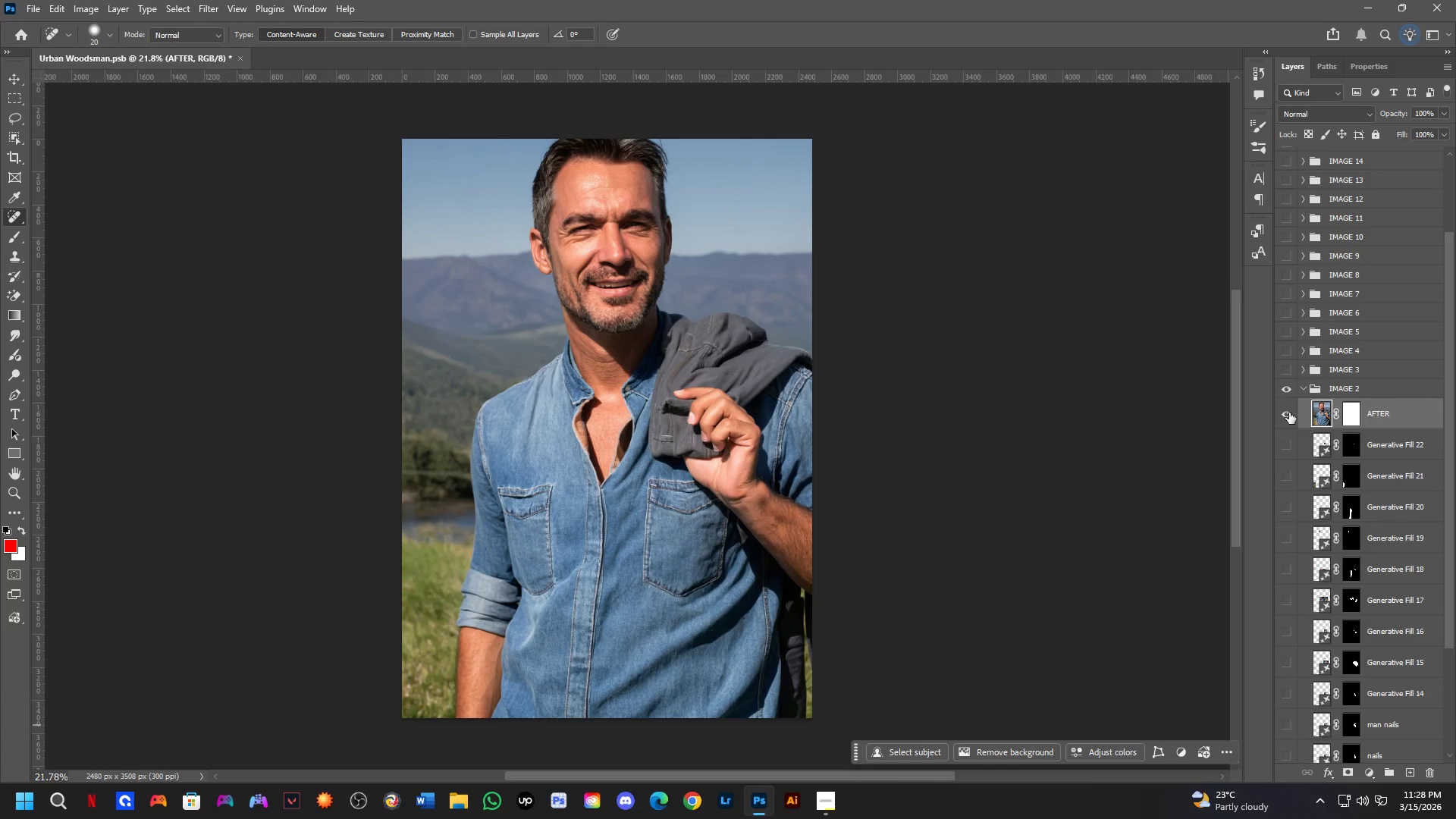 
left_click([1289, 413])
 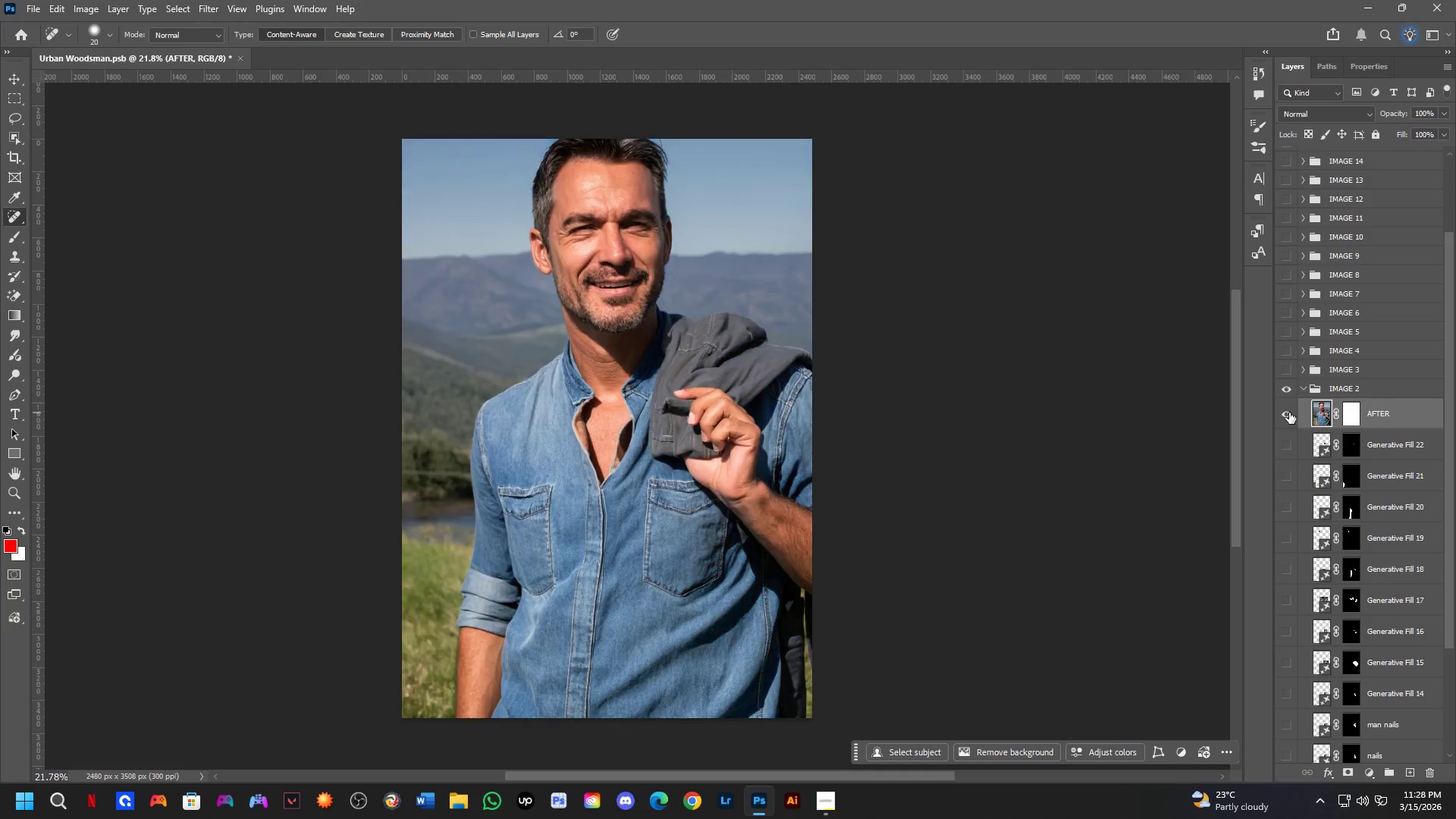 
double_click([1289, 413])
 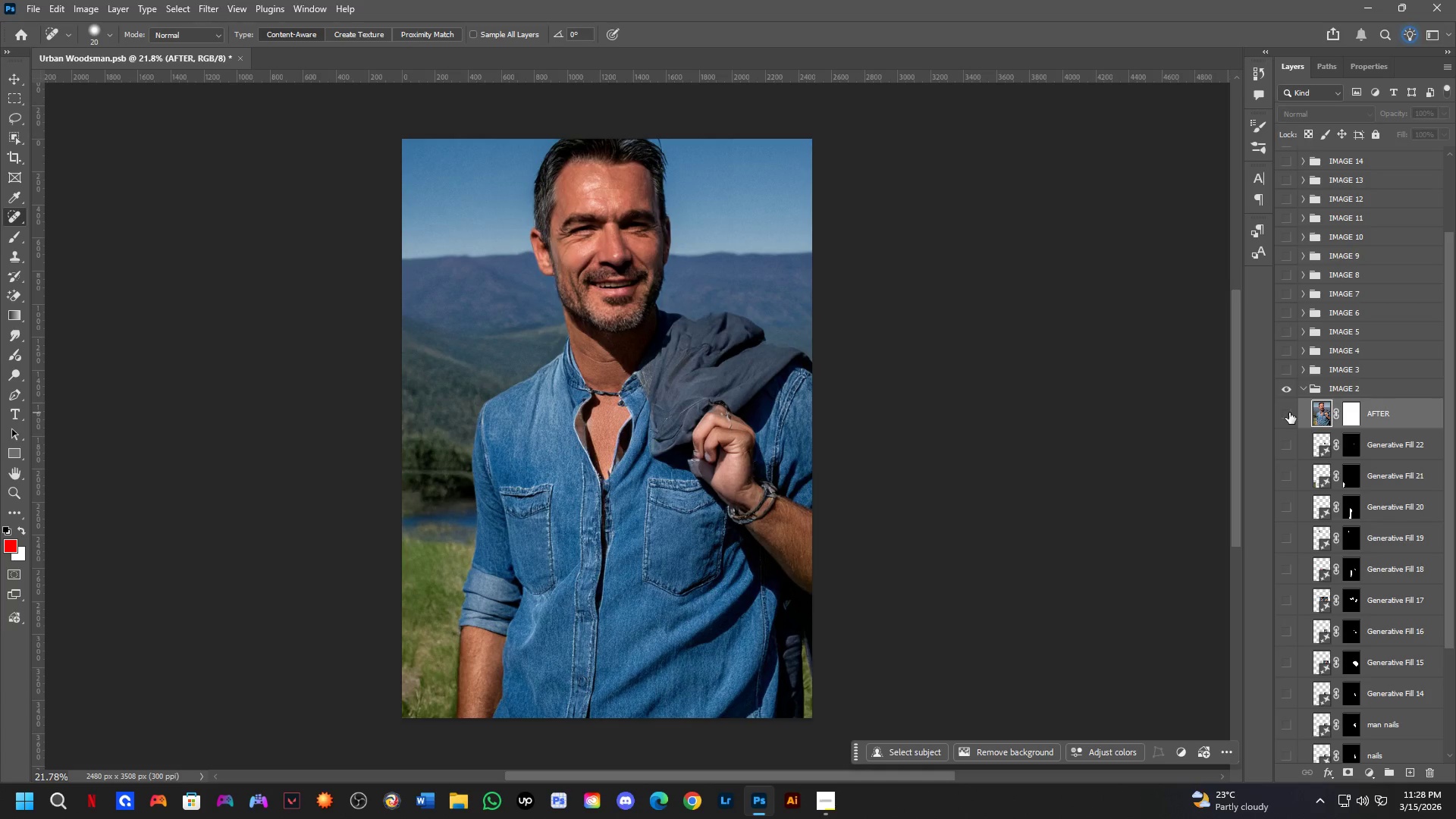 
triple_click([1289, 413])
 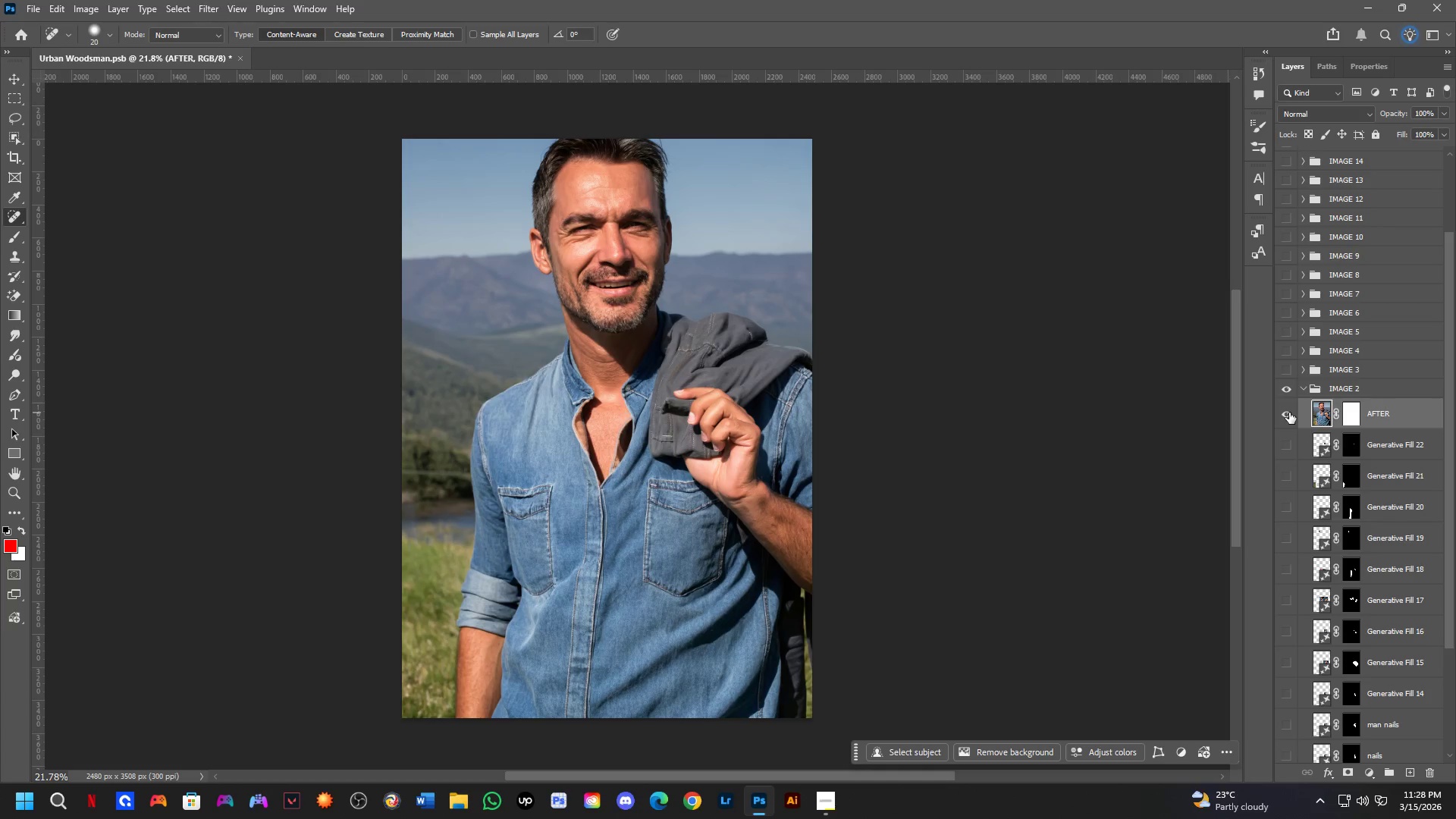 
triple_click([1289, 413])
 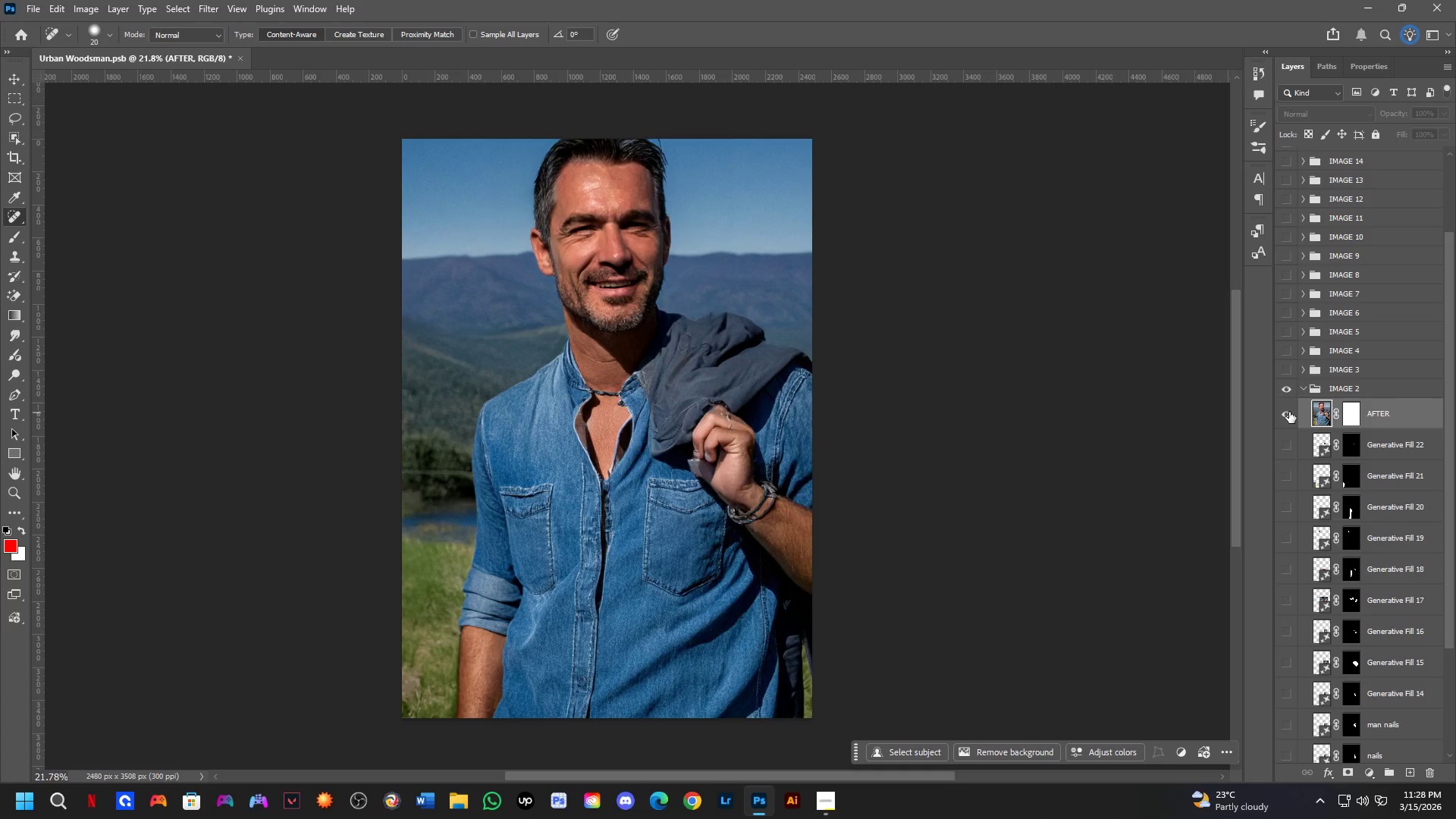 
double_click([1289, 412])
 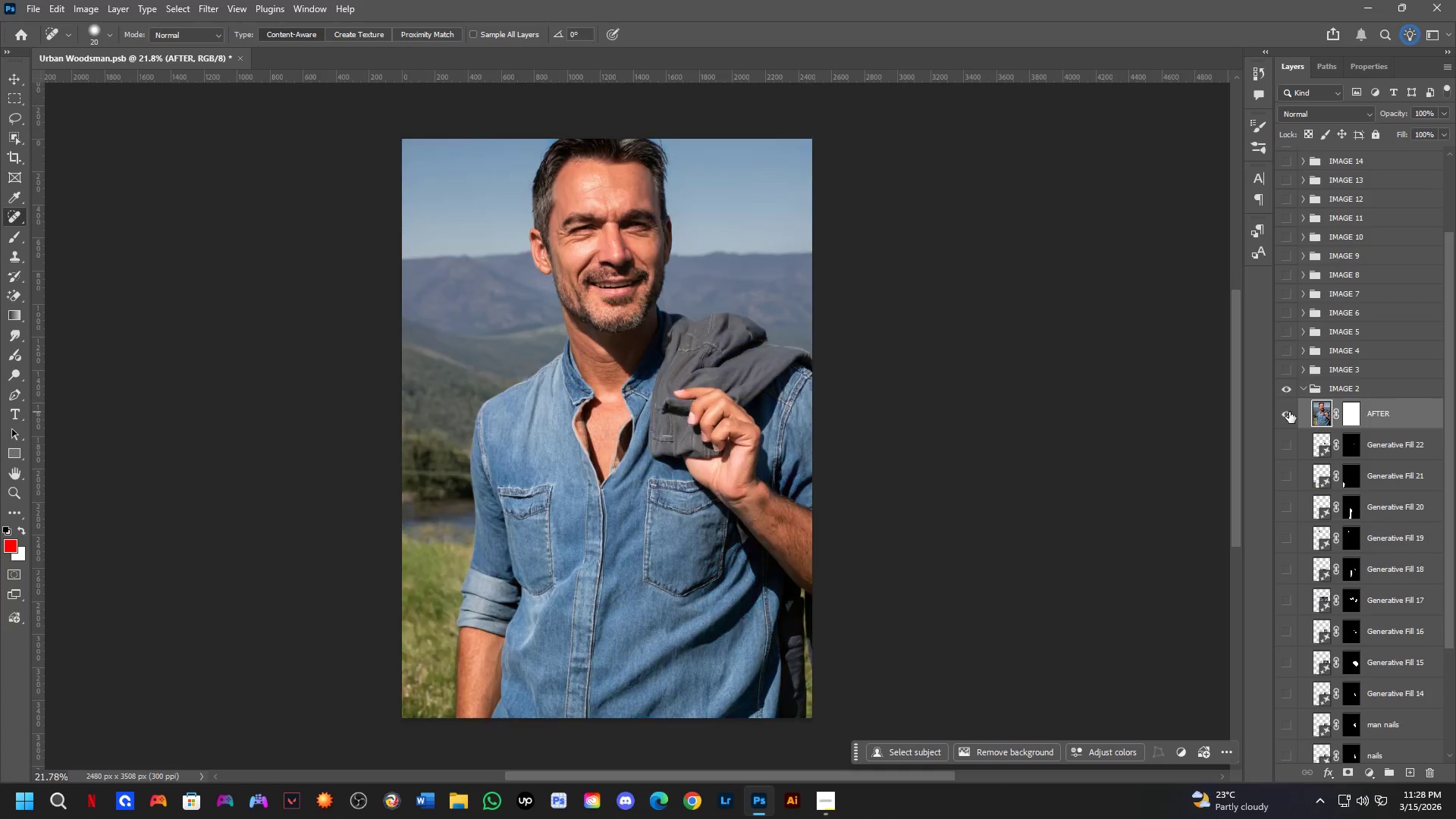 
double_click([1289, 412])
 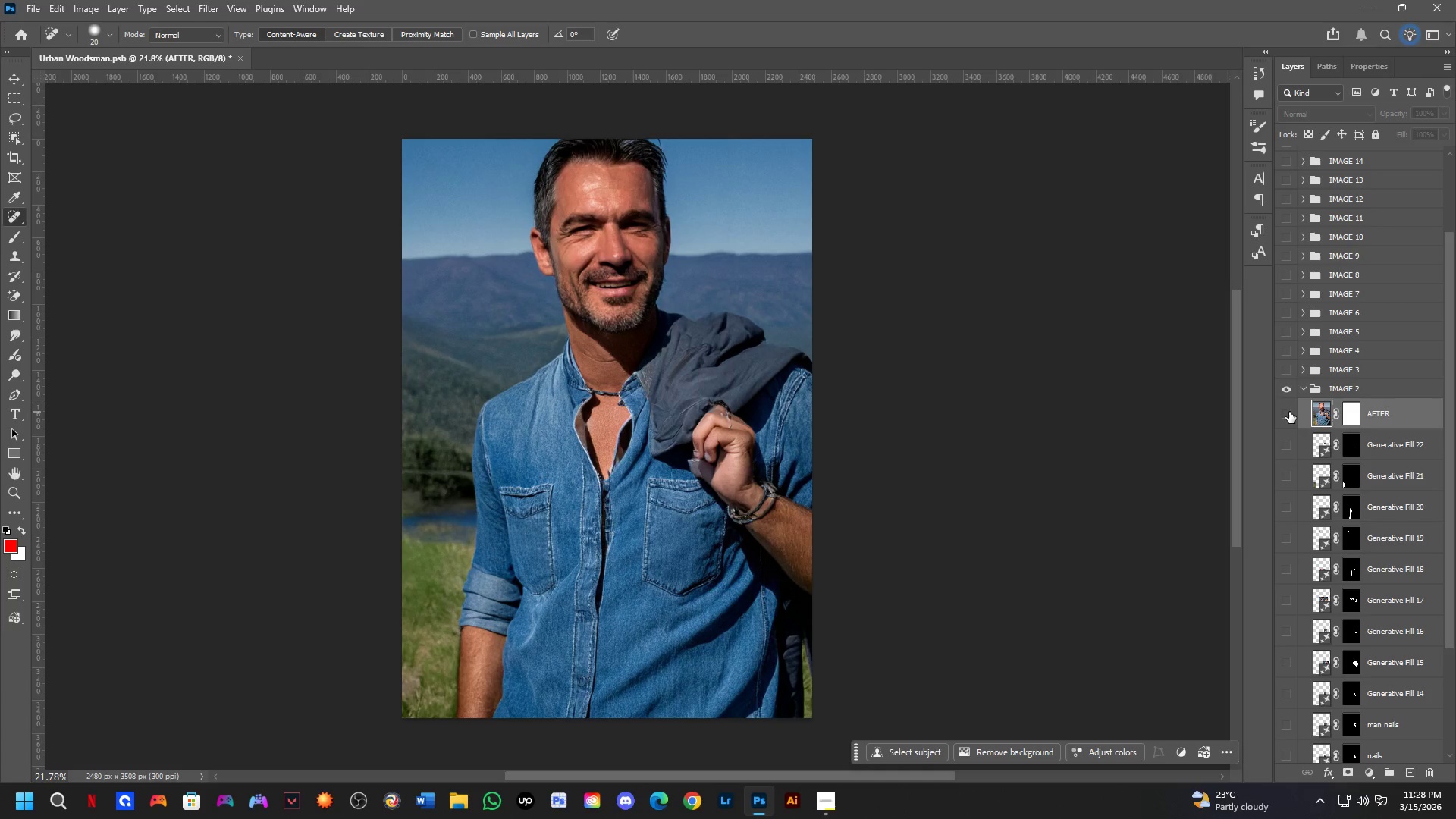 
scroll: coordinate [1289, 412], scroll_direction: up, amount: 1.0
 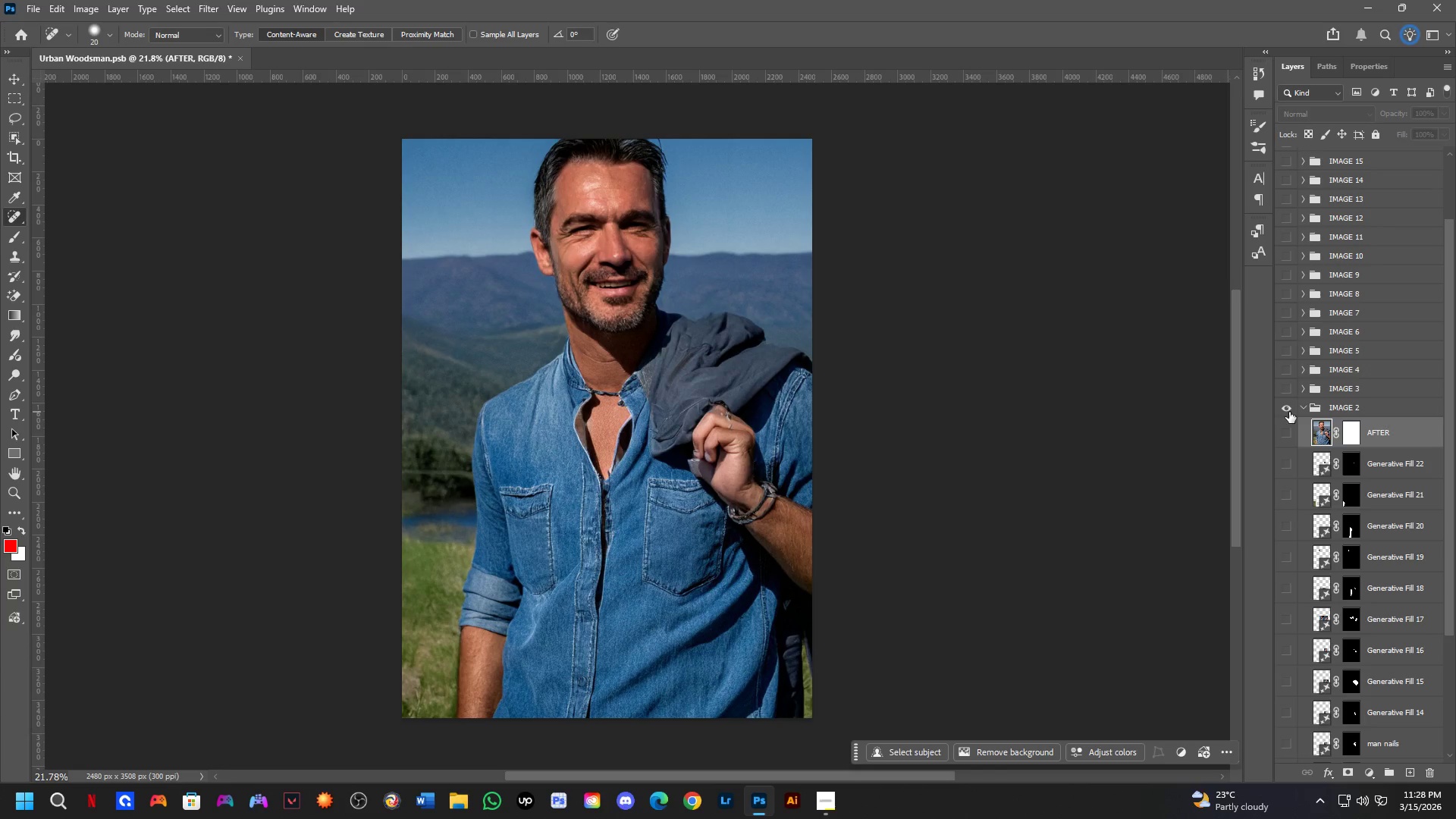 
wait(12.52)
 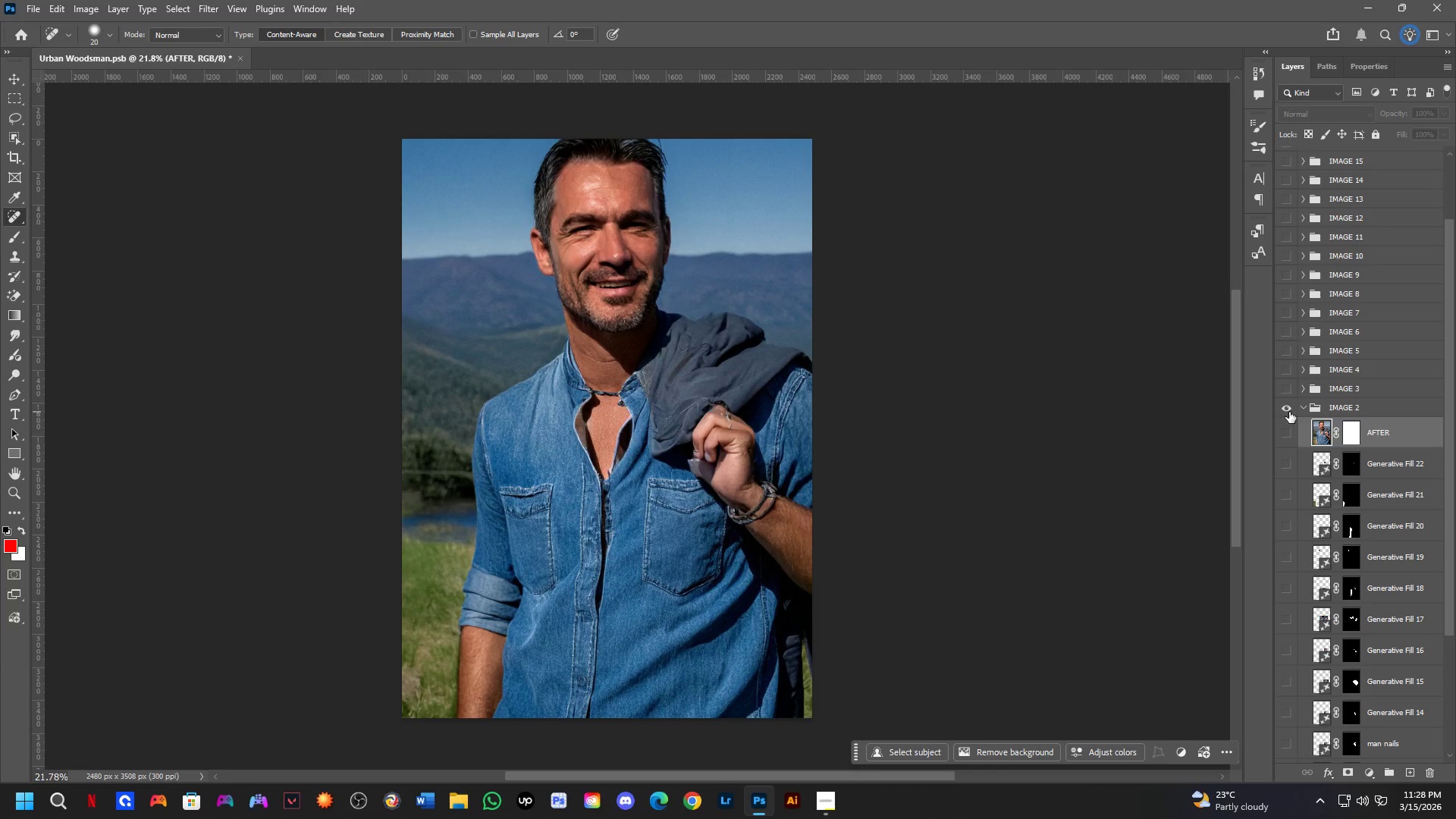 
left_click([1288, 427])
 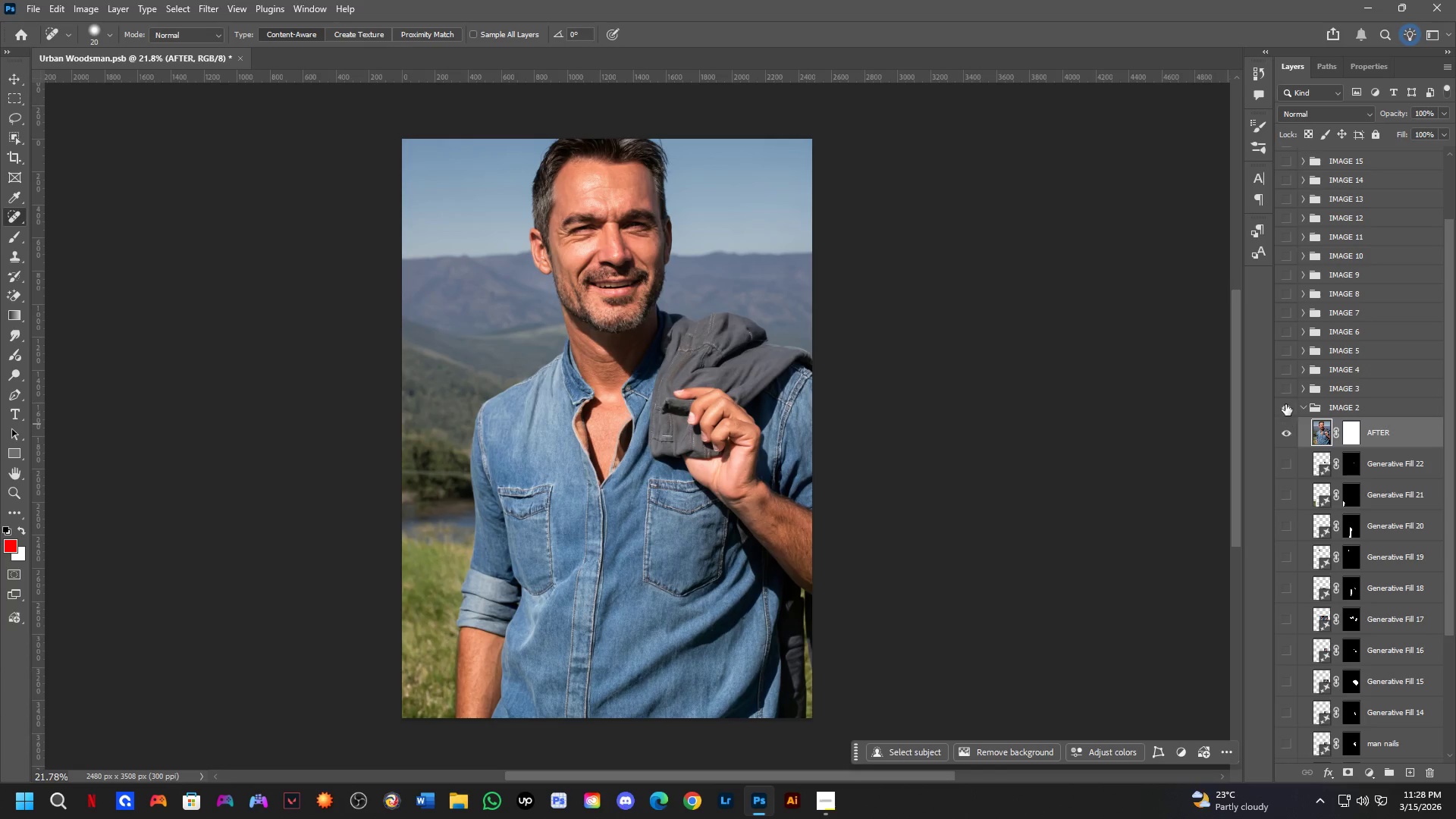 
double_click([1285, 404])
 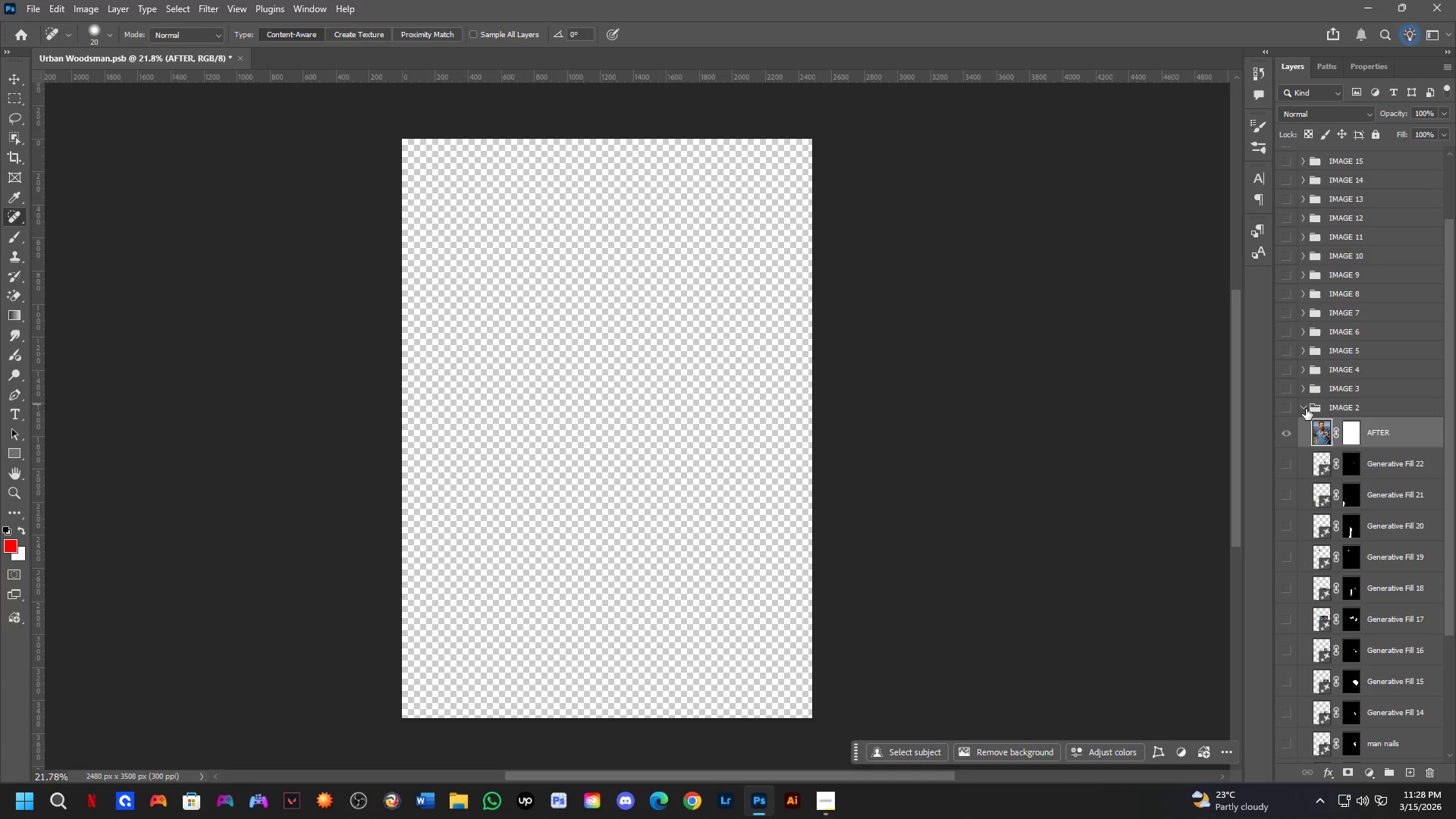 
triple_click([1307, 409])
 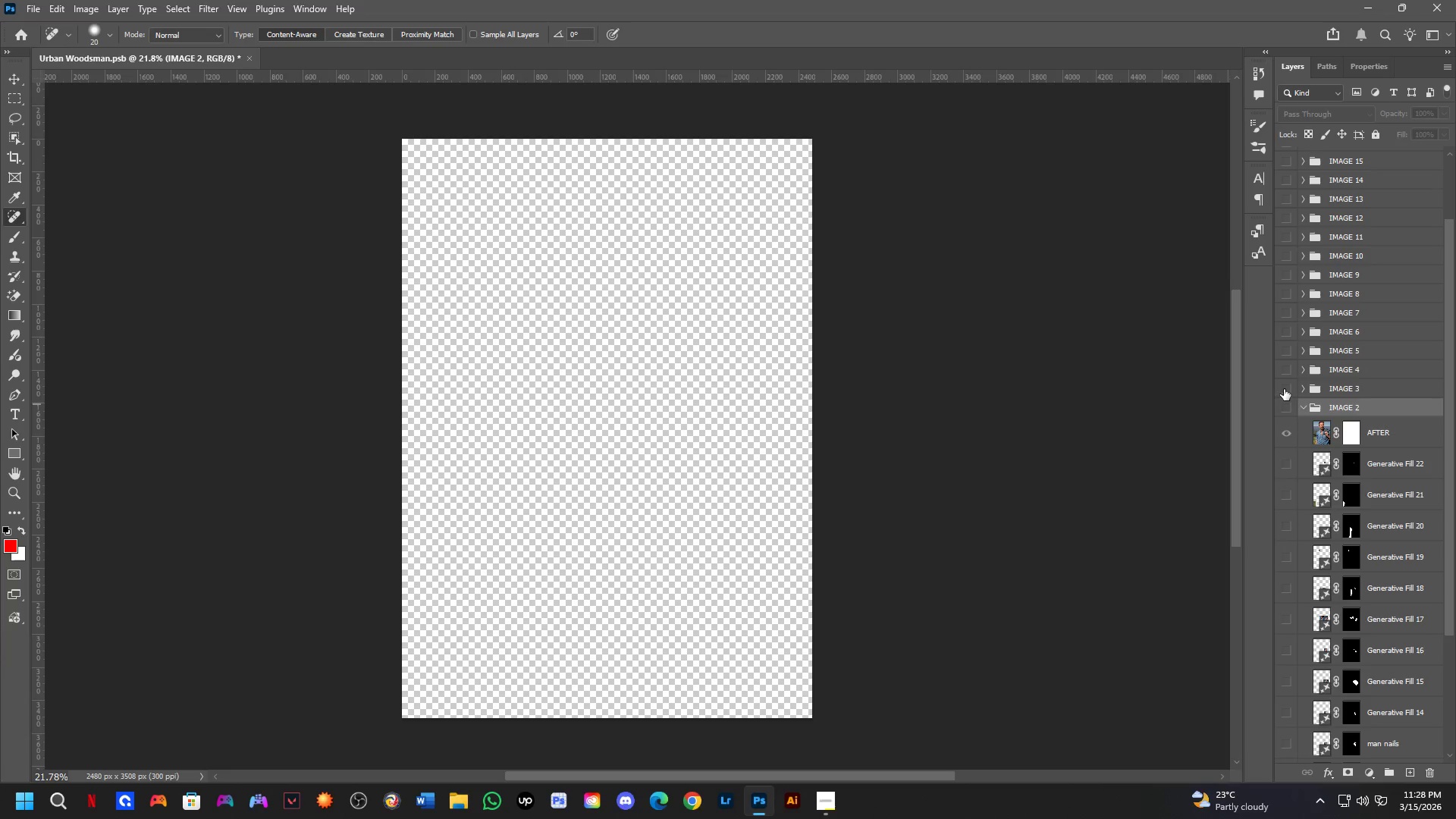 
left_click([1285, 390])
 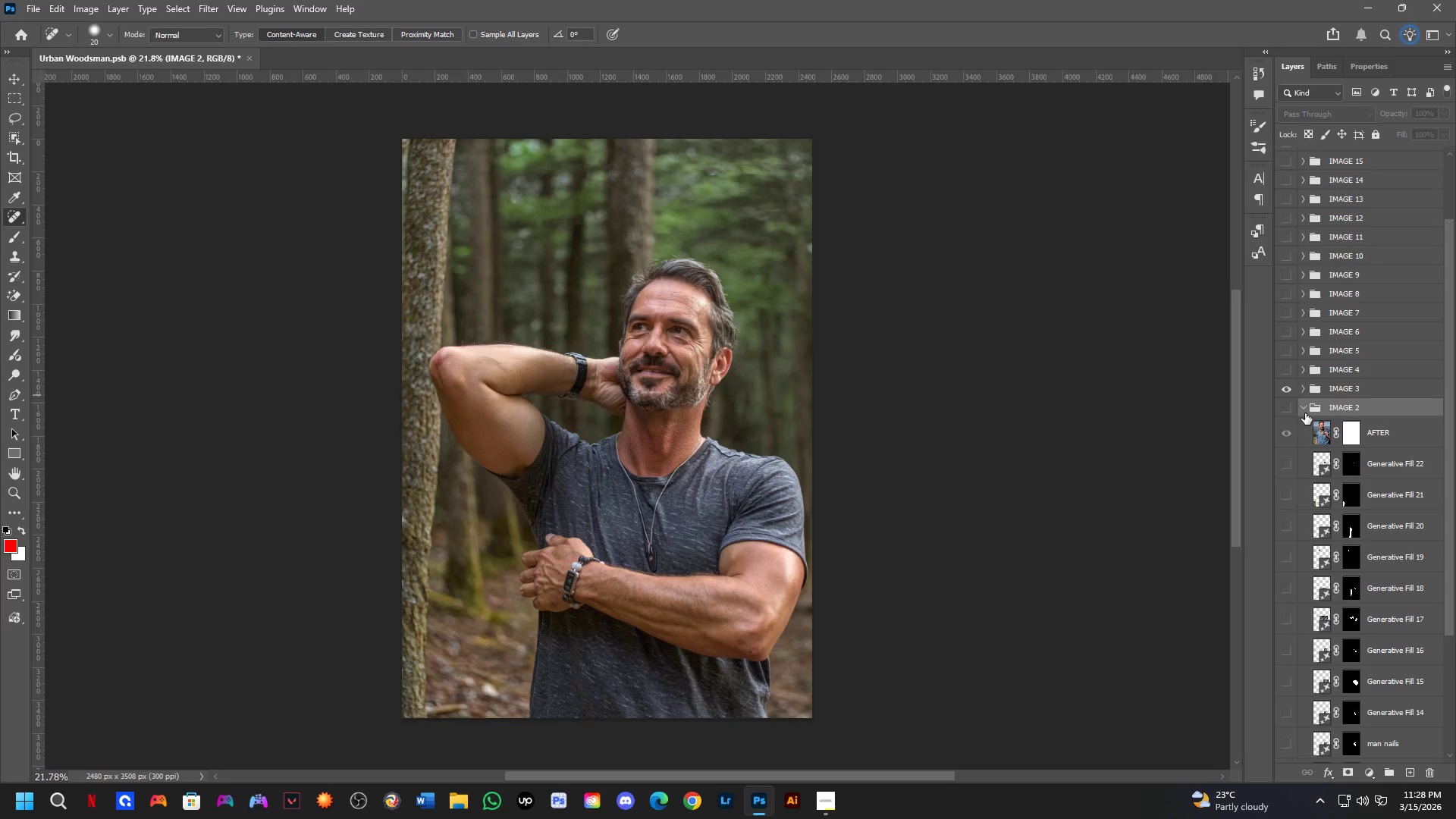 
left_click([1304, 411])
 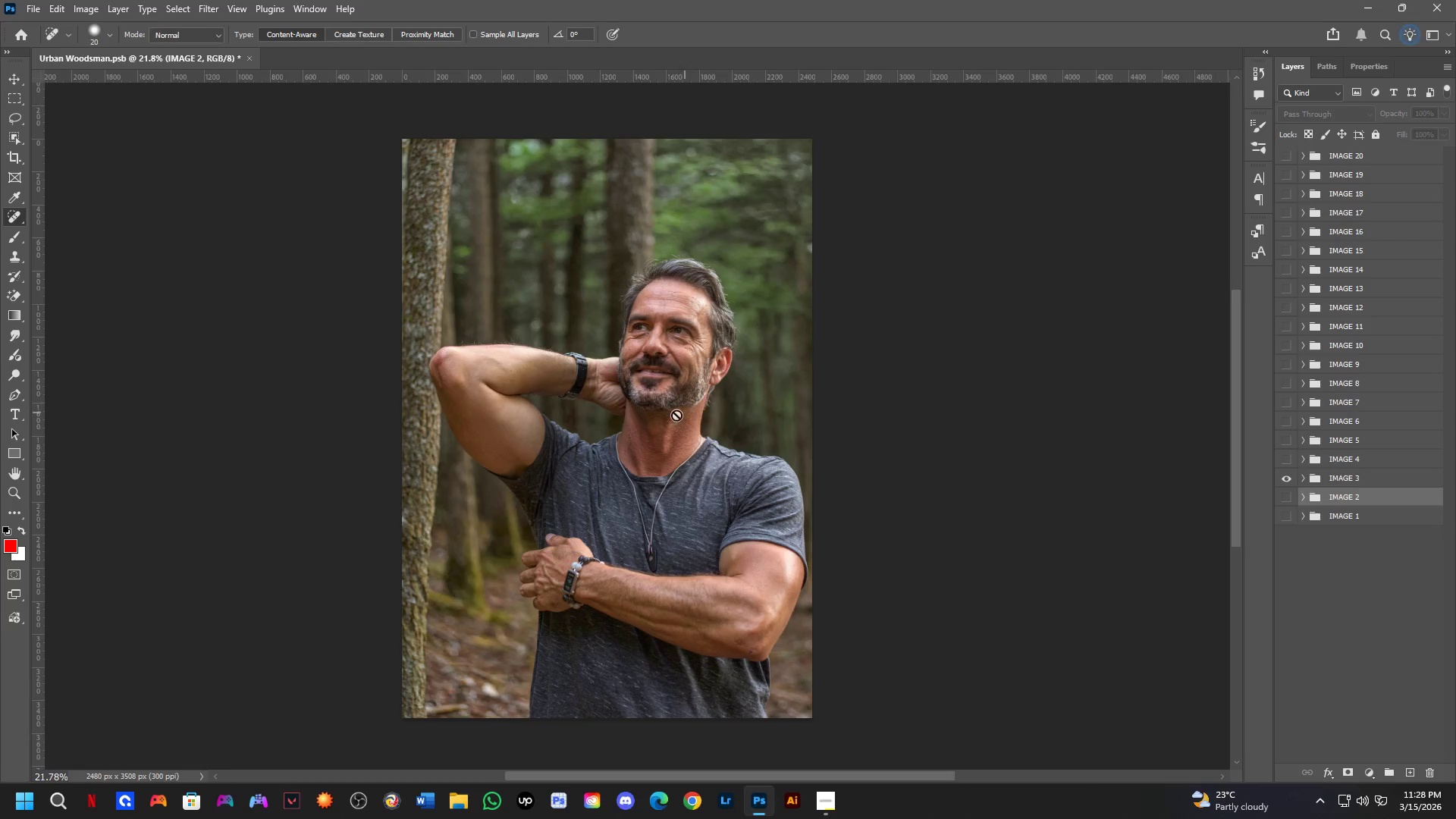 
key(Shift+ShiftLeft)
 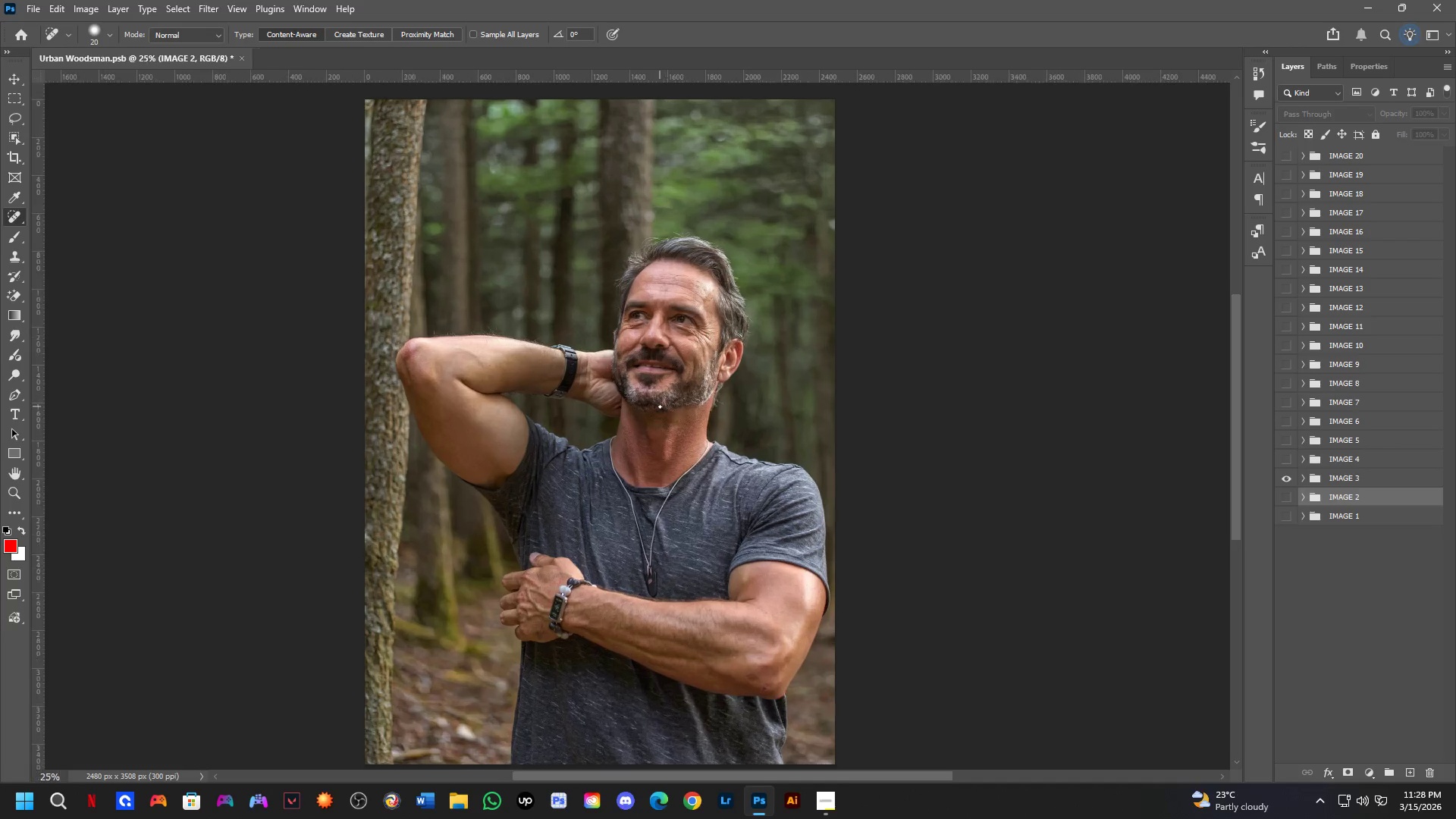 
hold_key(key=ControlLeft, duration=0.58)
 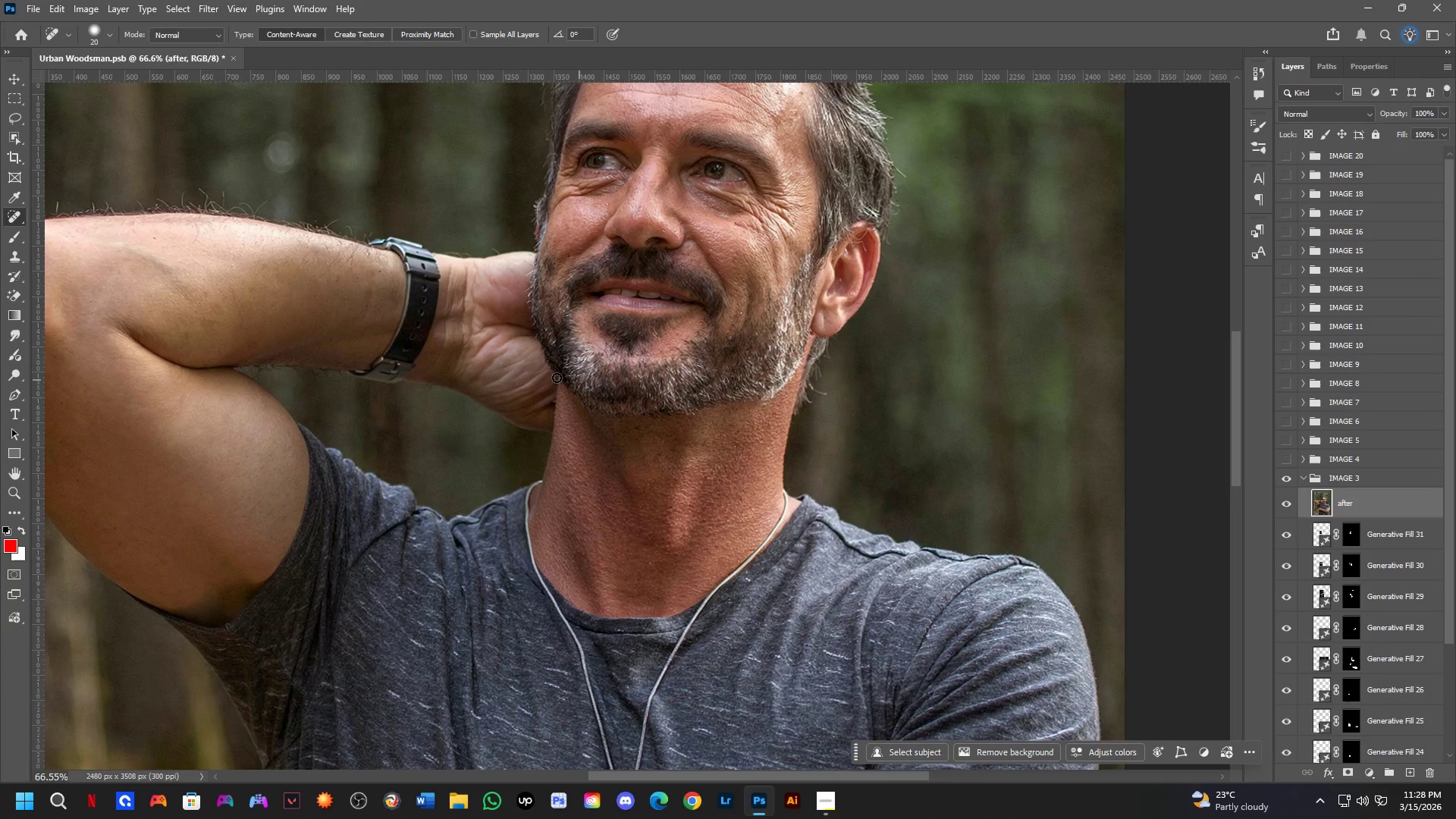 
scroll: coordinate [664, 405], scroll_direction: up, amount: 6.0
 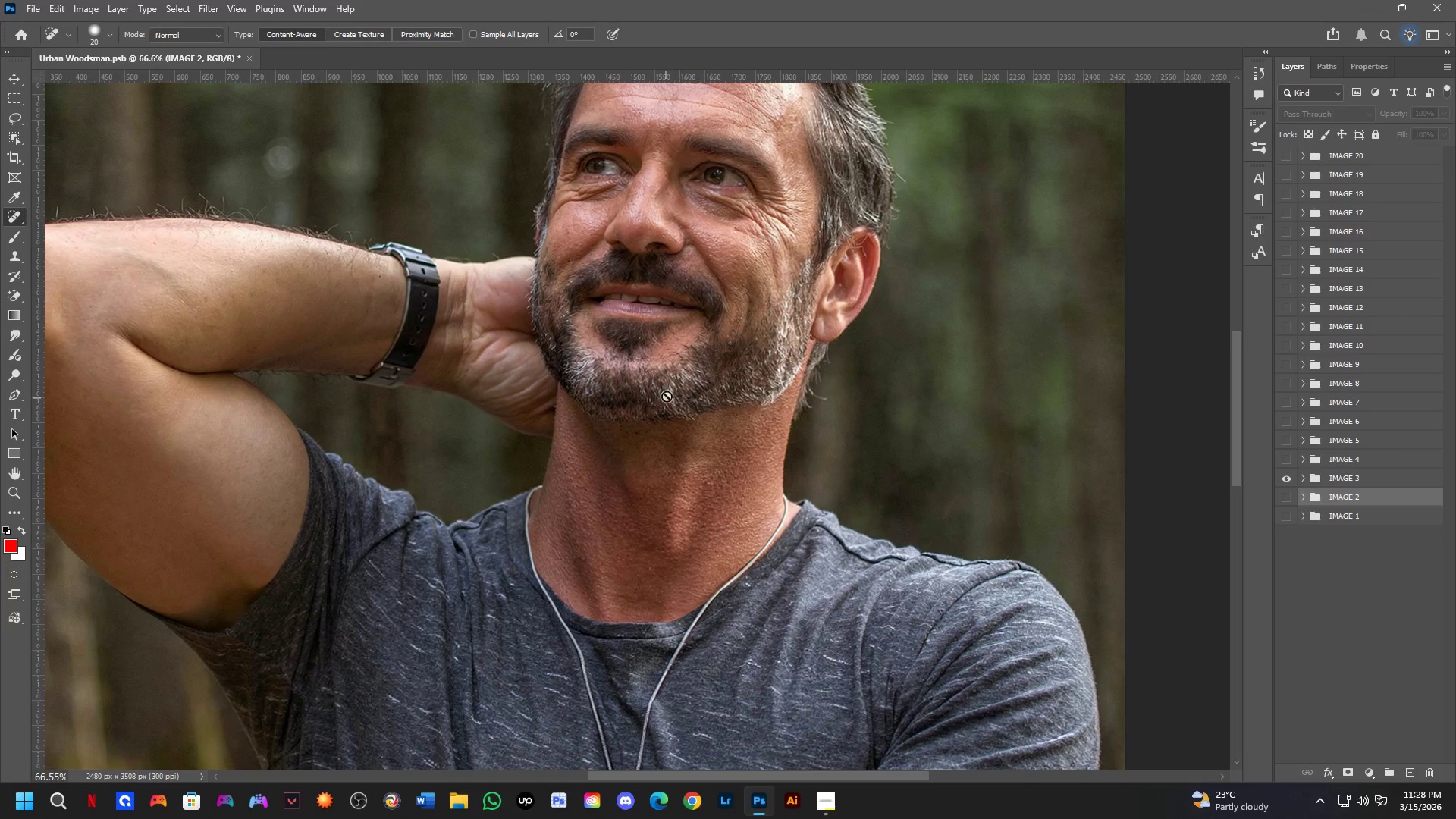 
left_click_drag(start_coordinate=[673, 378], to_coordinate=[673, 373])
 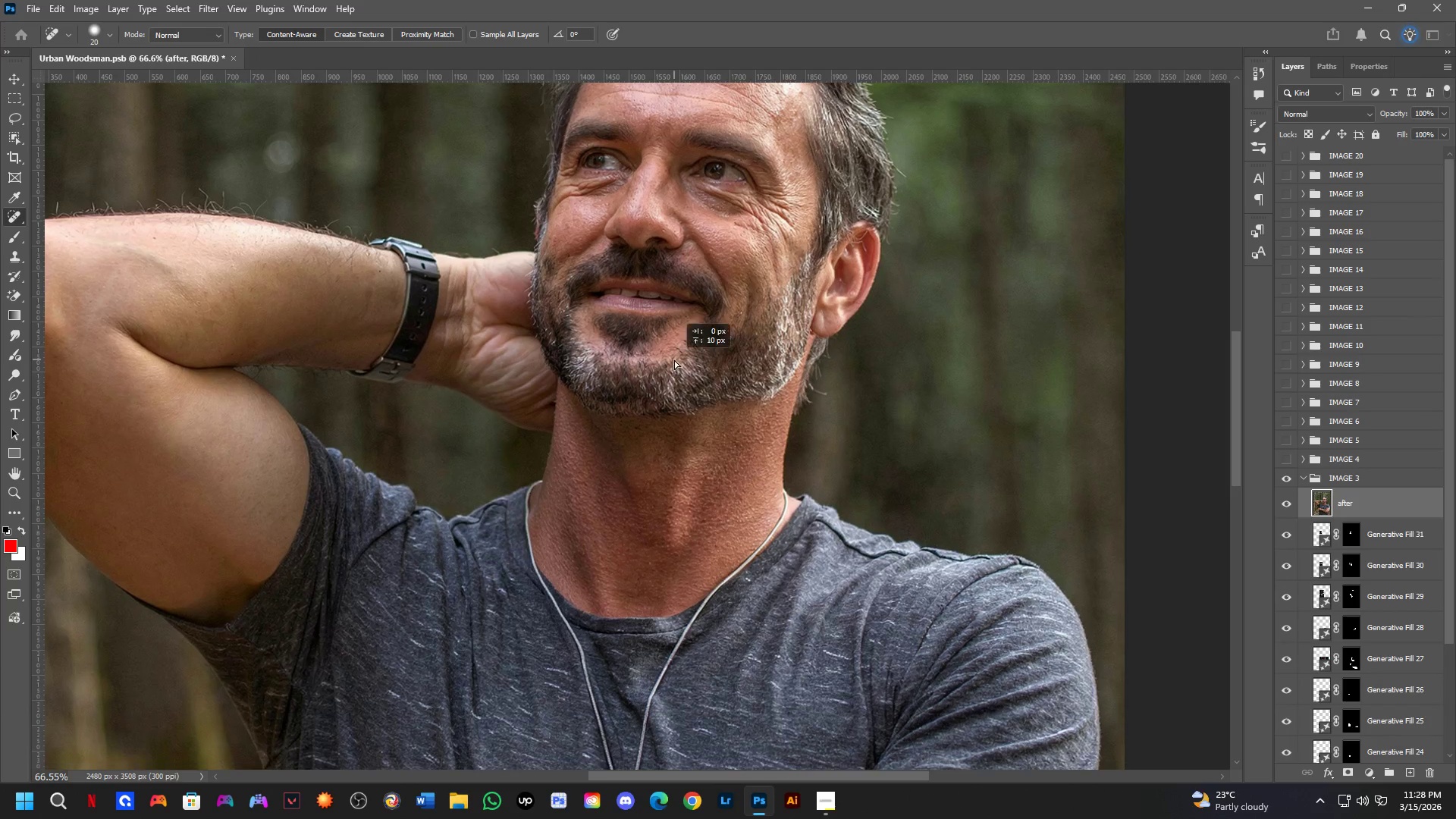 
hold_key(key=Space, duration=0.55)
 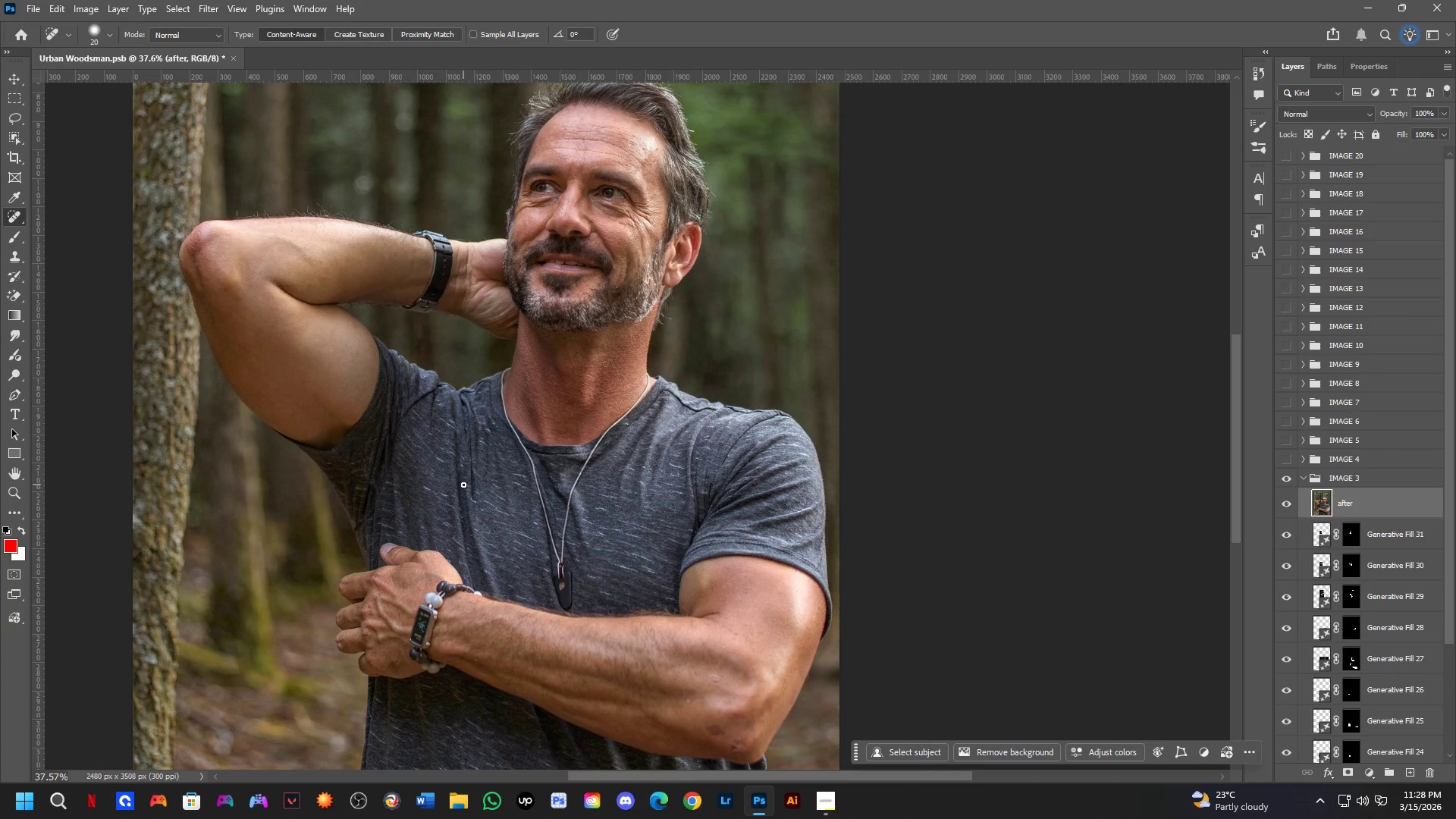 
left_click_drag(start_coordinate=[533, 557], to_coordinate=[526, 500])
 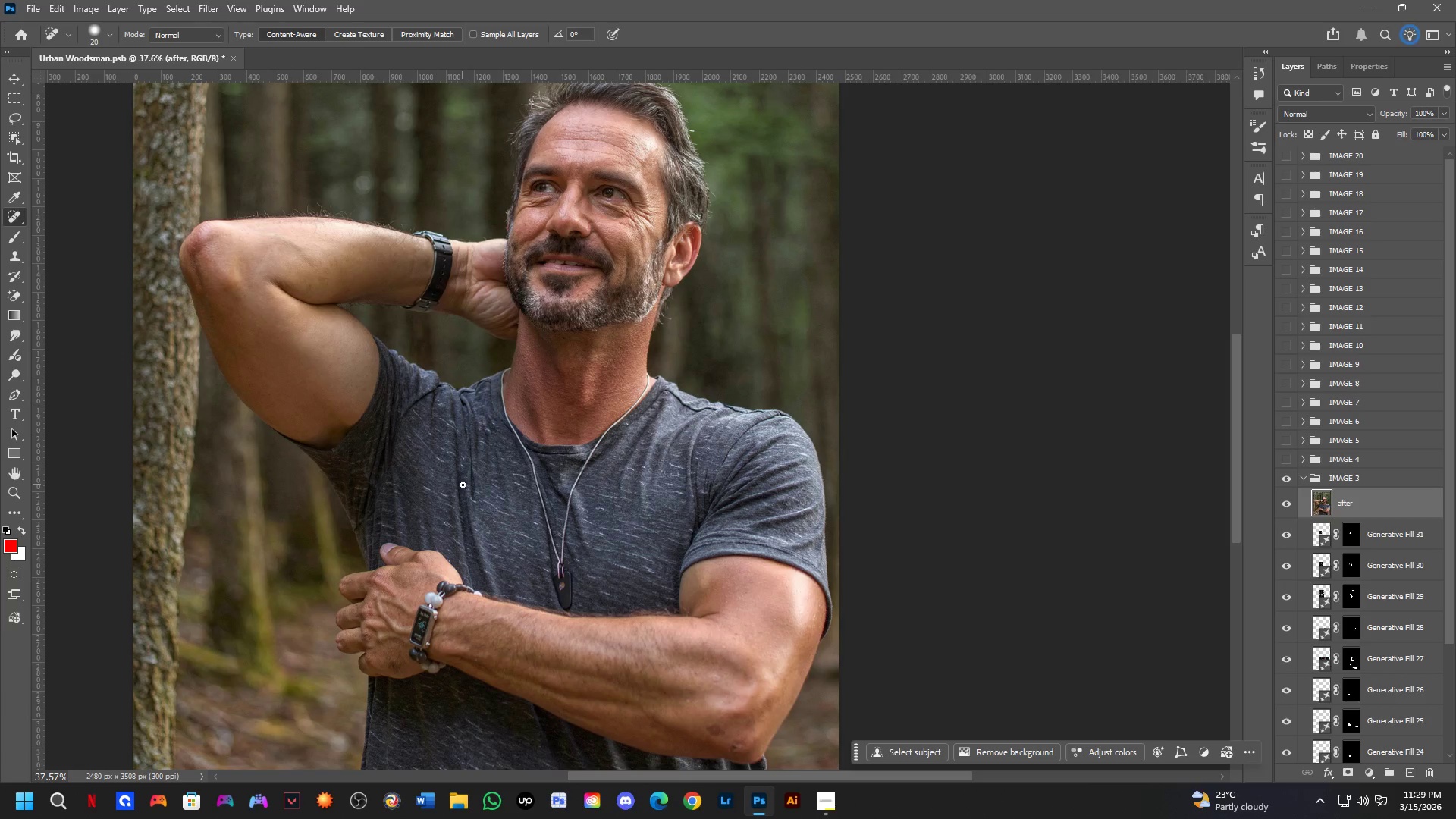 
scroll: coordinate [502, 372], scroll_direction: down, amount: 6.0
 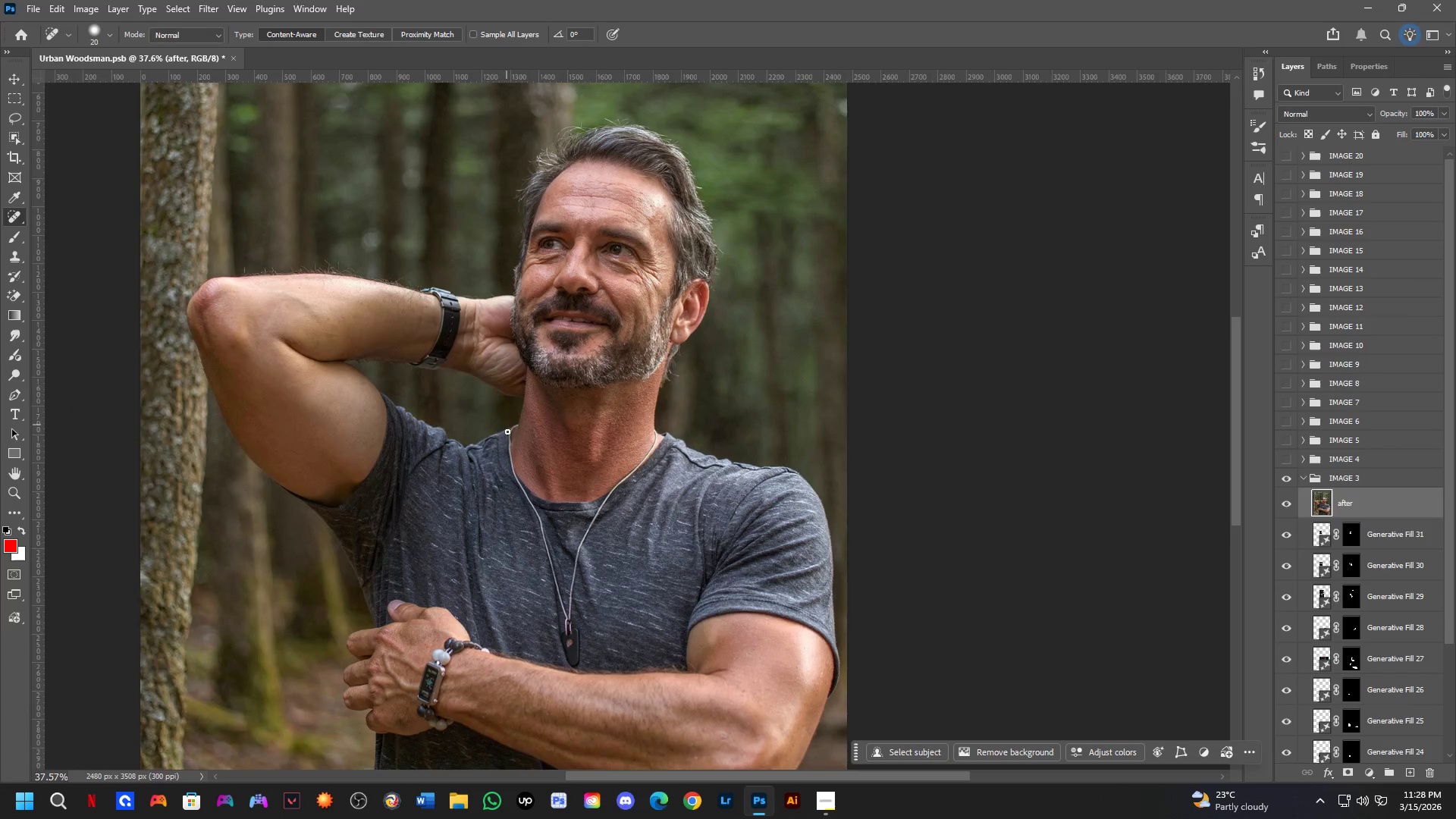 
wait(43.53)
 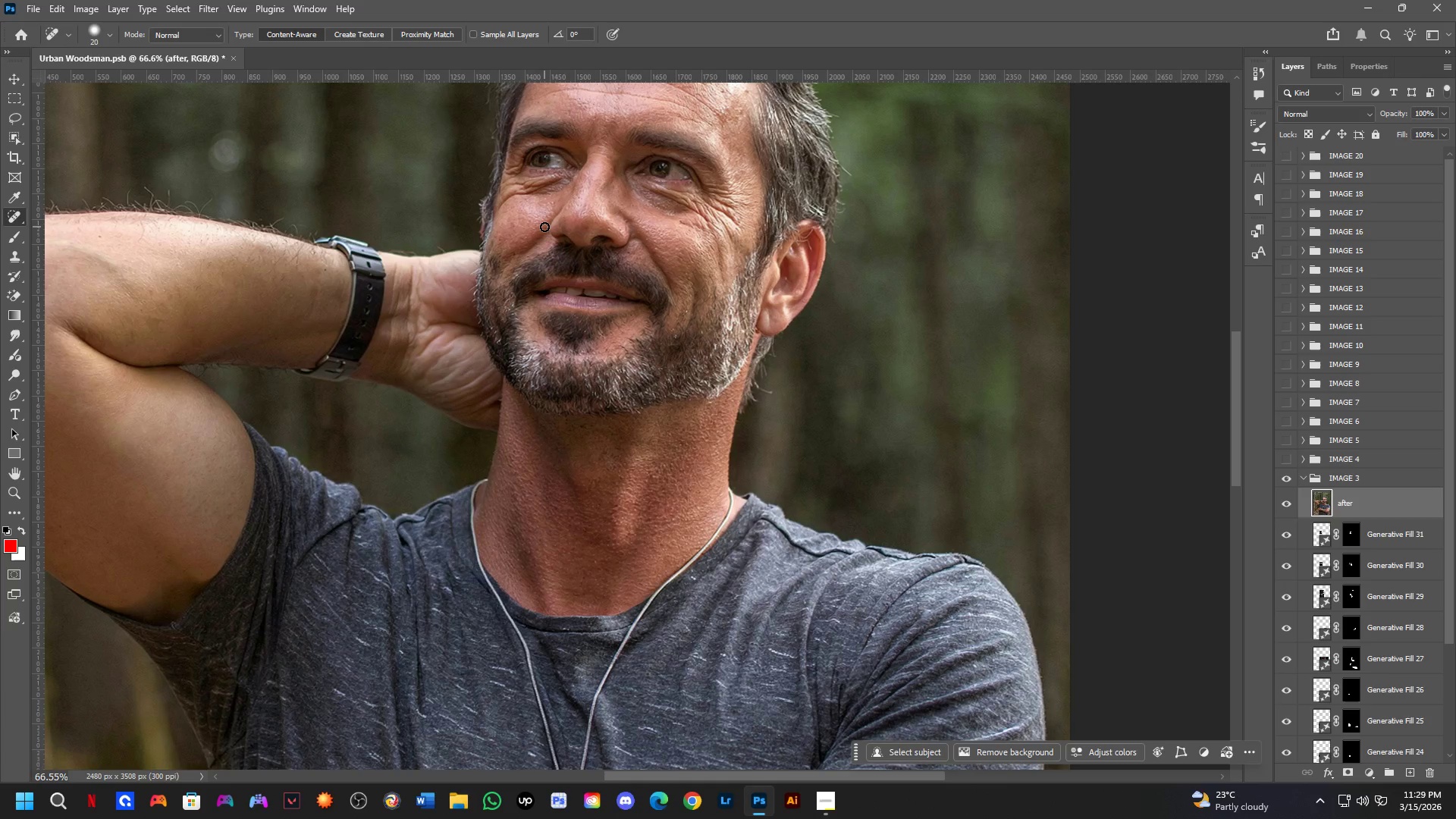 
left_click([544, 227])
 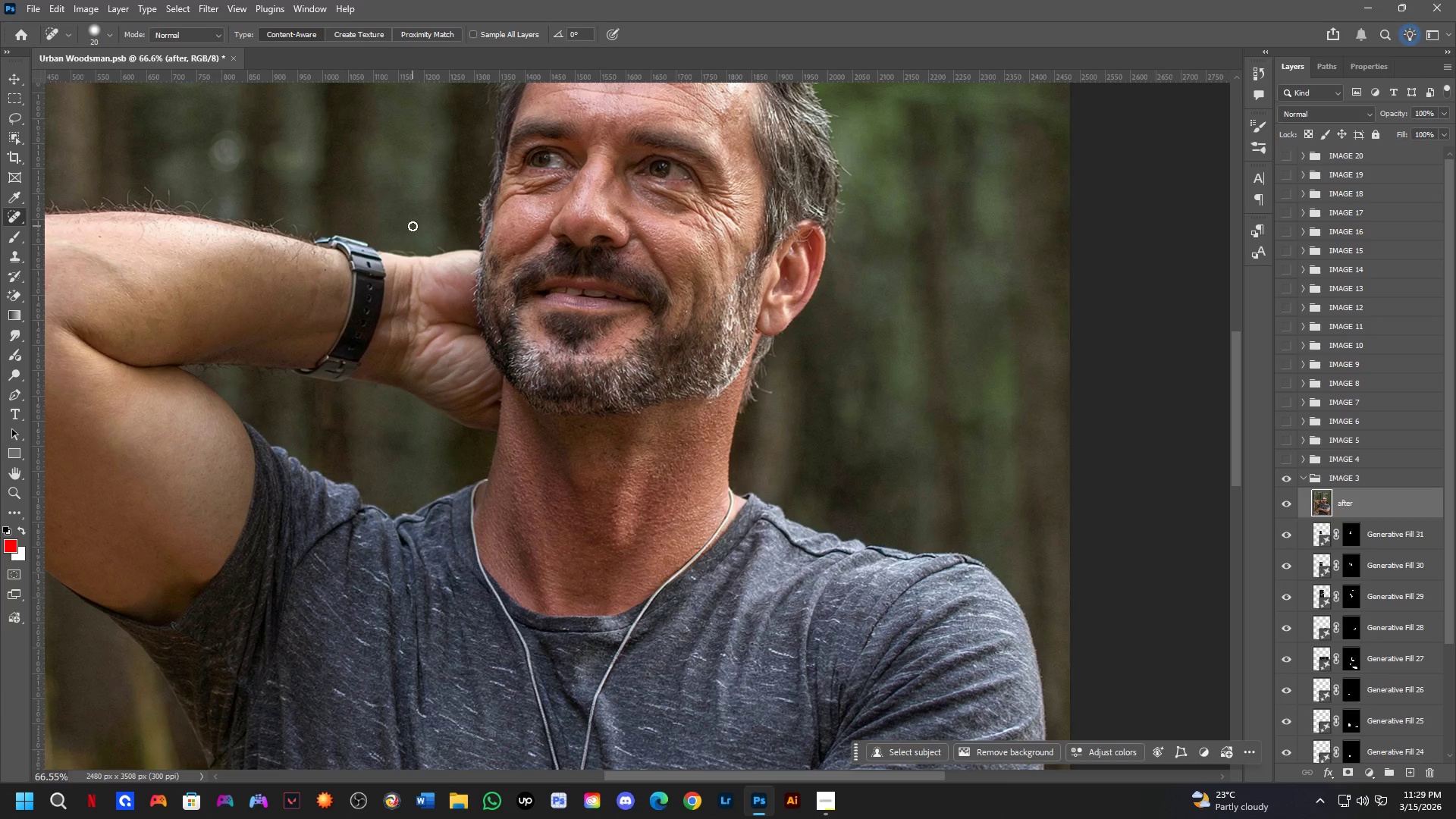 
scroll: coordinate [540, 224], scroll_direction: up, amount: 6.0
 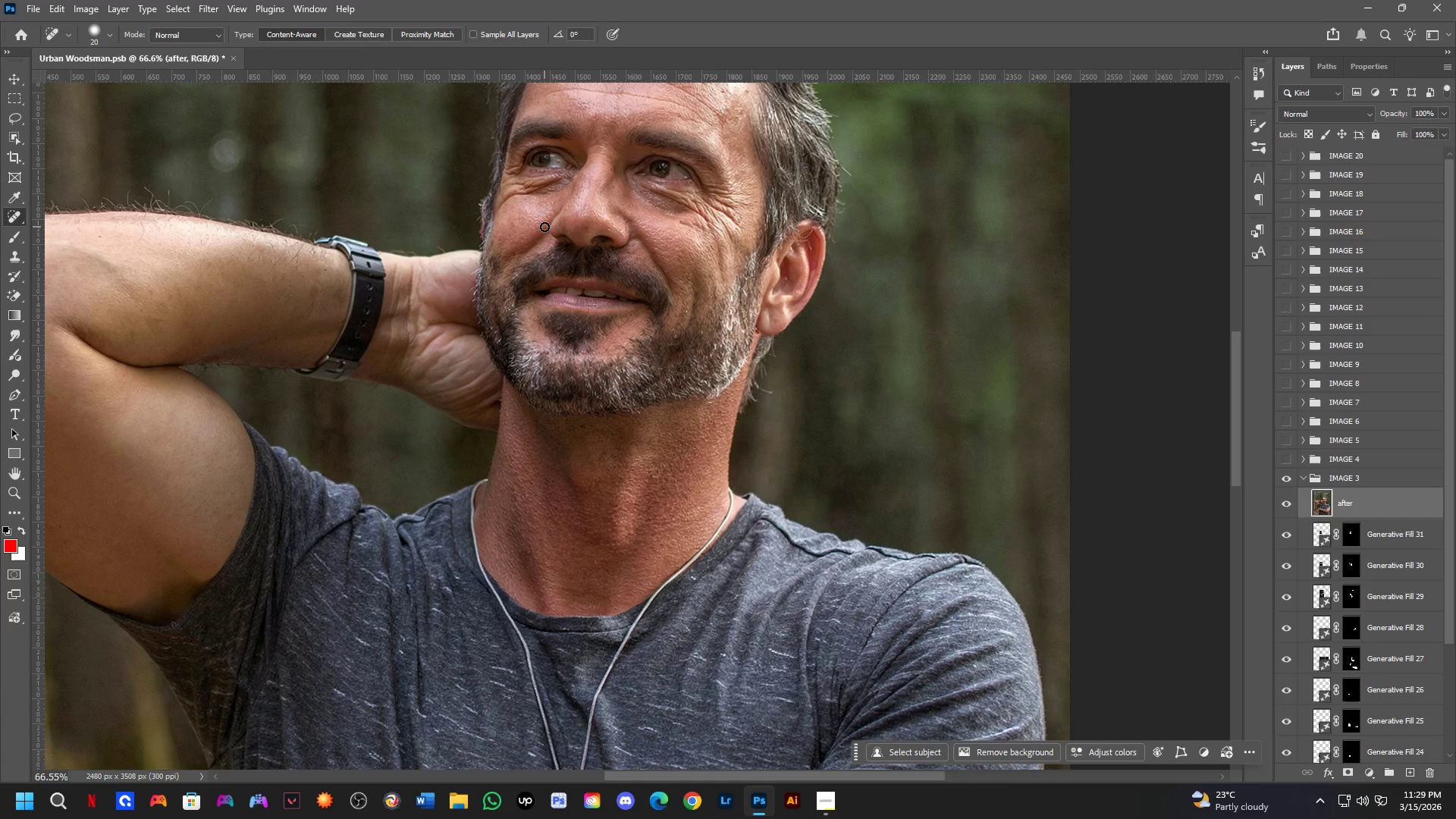 
scroll: coordinate [413, 226], scroll_direction: down, amount: 3.0
 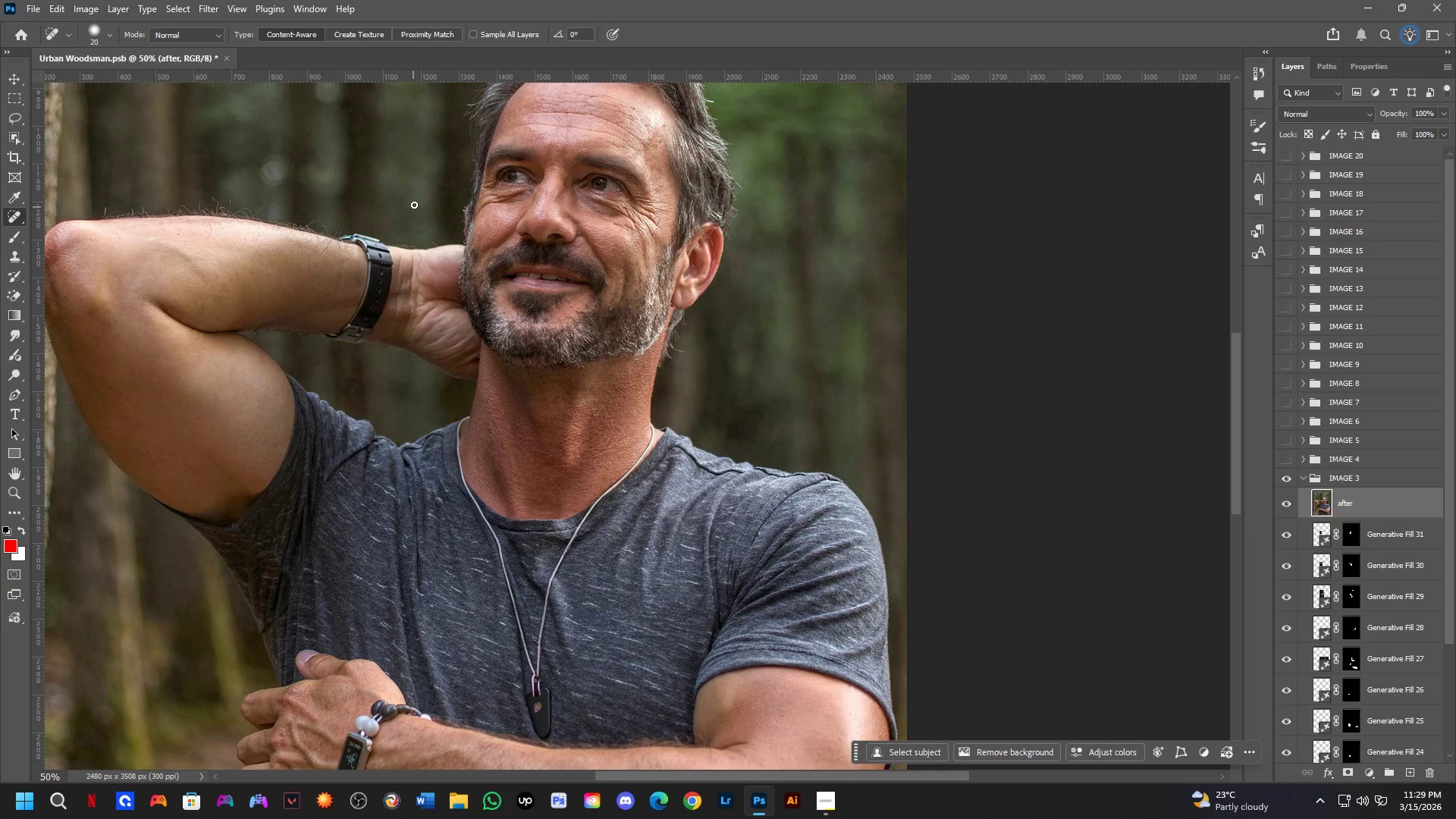 
left_click_drag(start_coordinate=[642, 231], to_coordinate=[551, 279])
 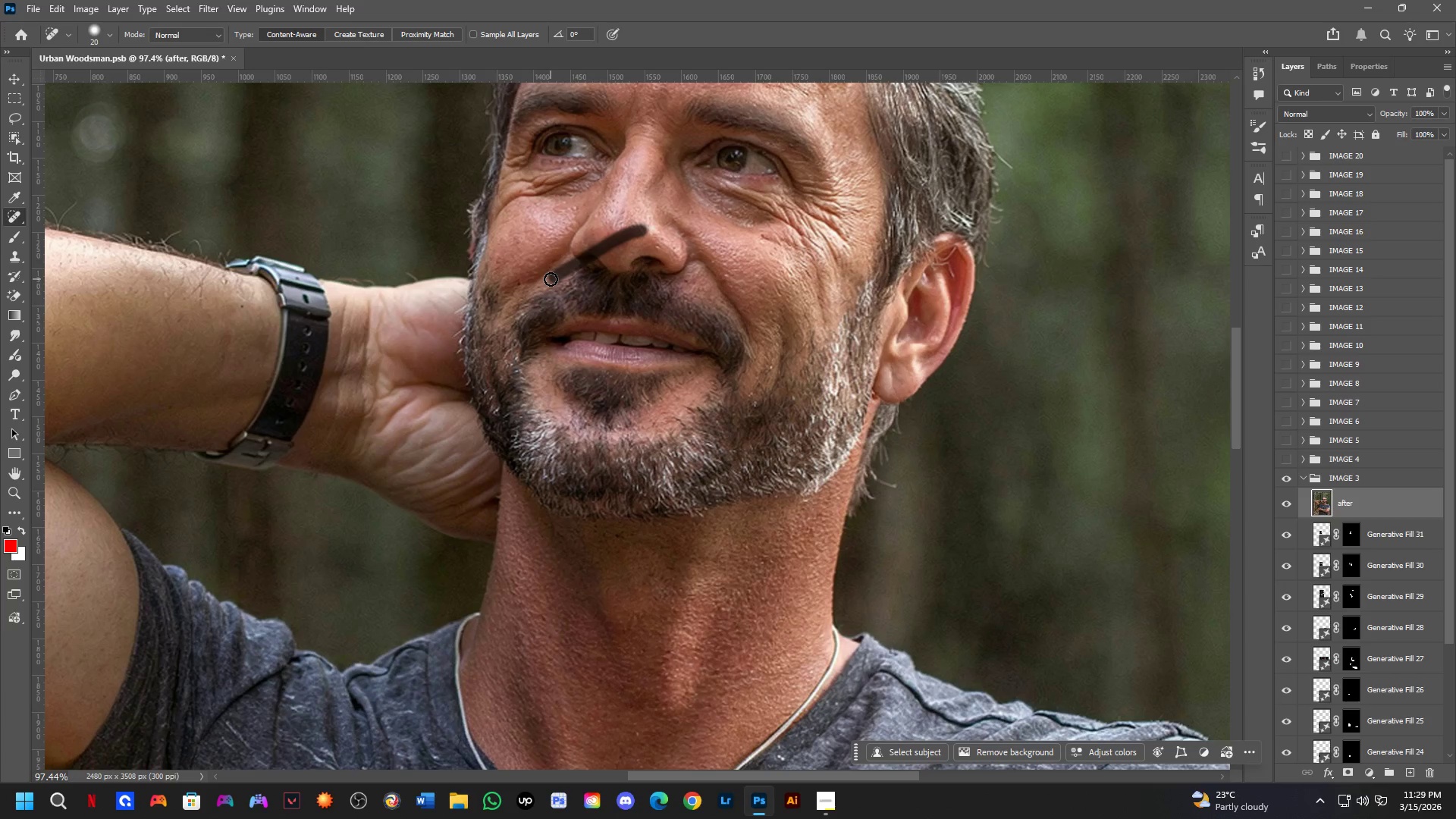 
scroll: coordinate [637, 280], scroll_direction: up, amount: 7.0
 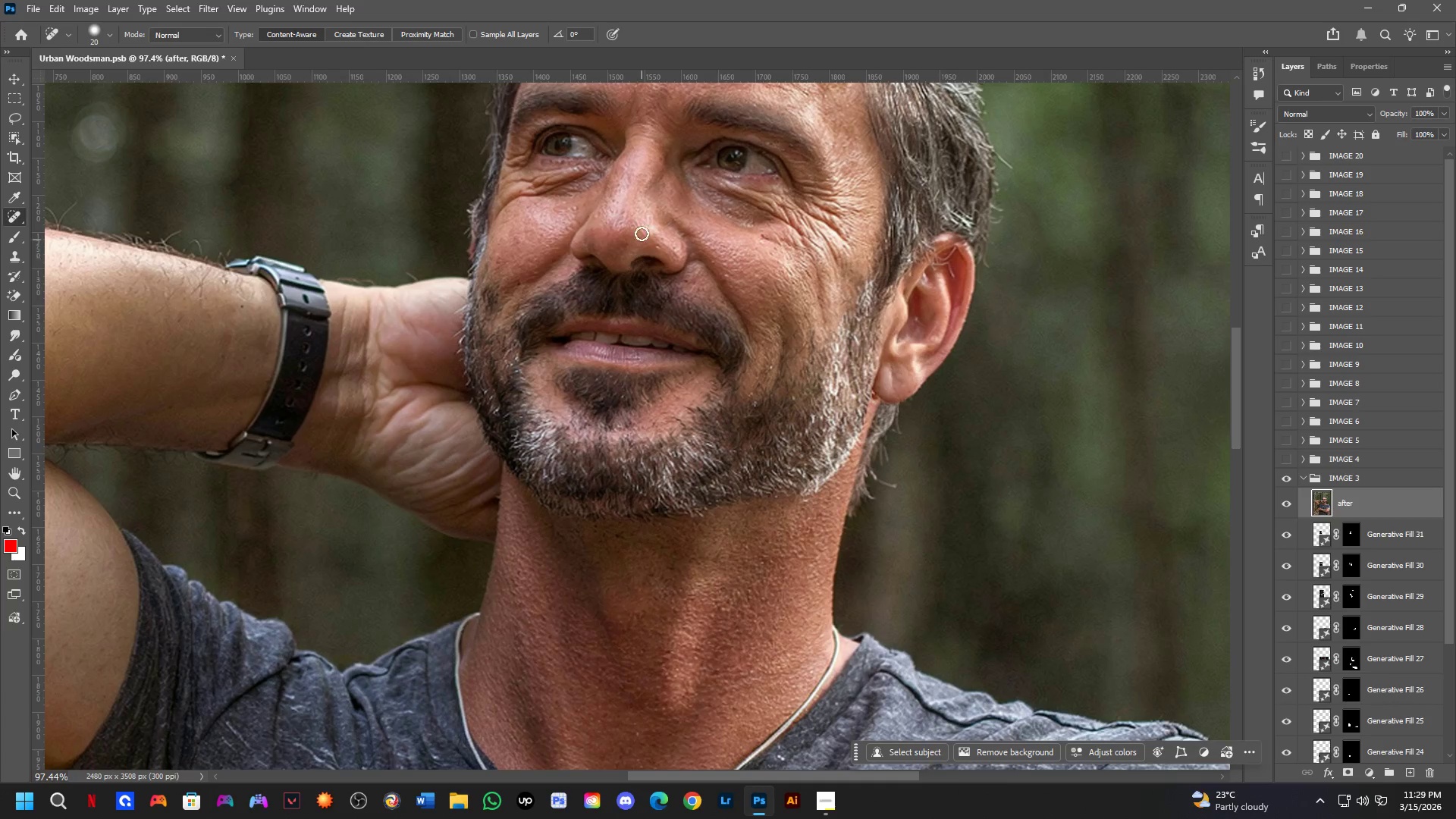 
key(Control+Z)
 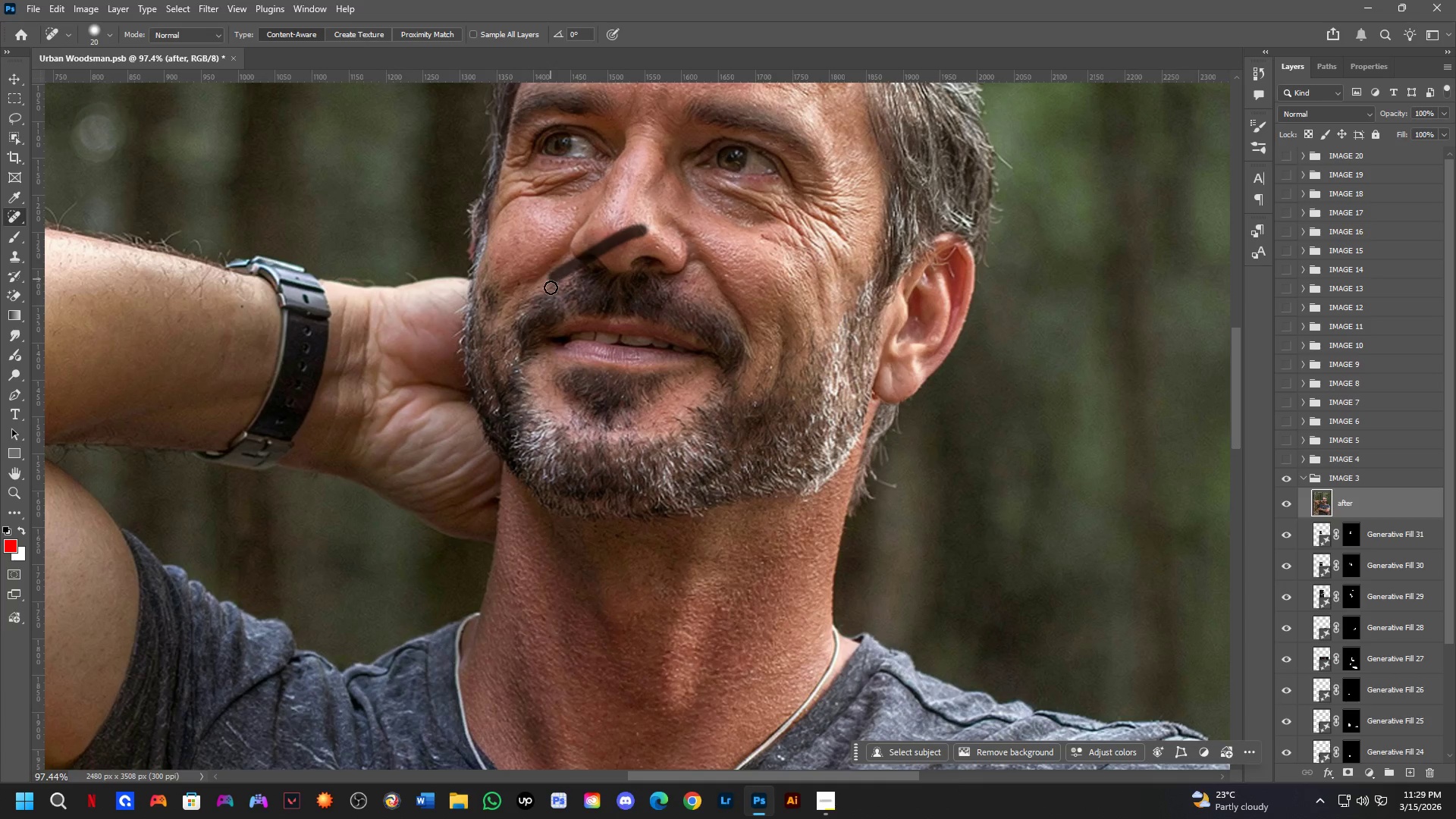 
key(Control+Z)
 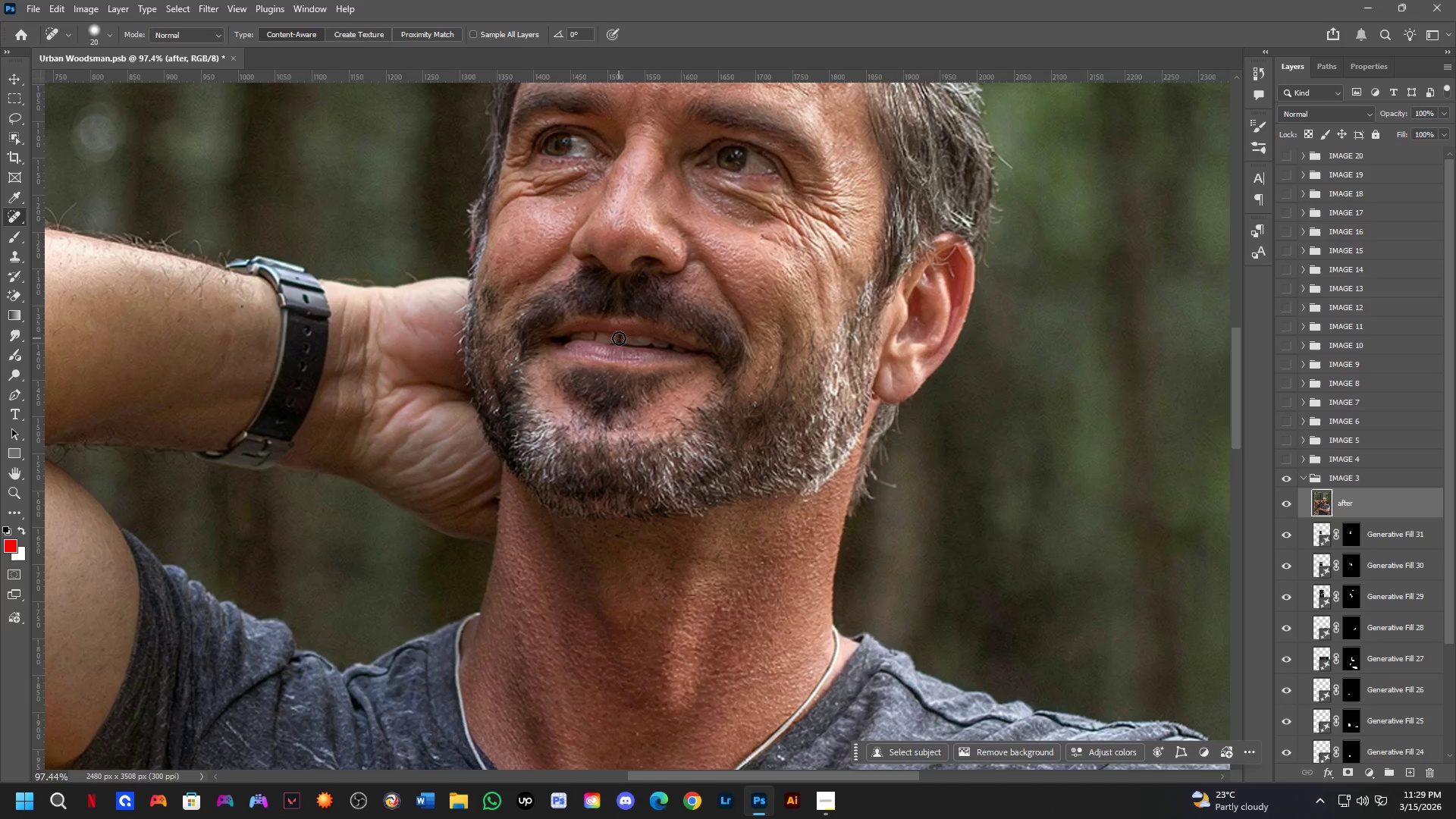 
key(Control+Z)
 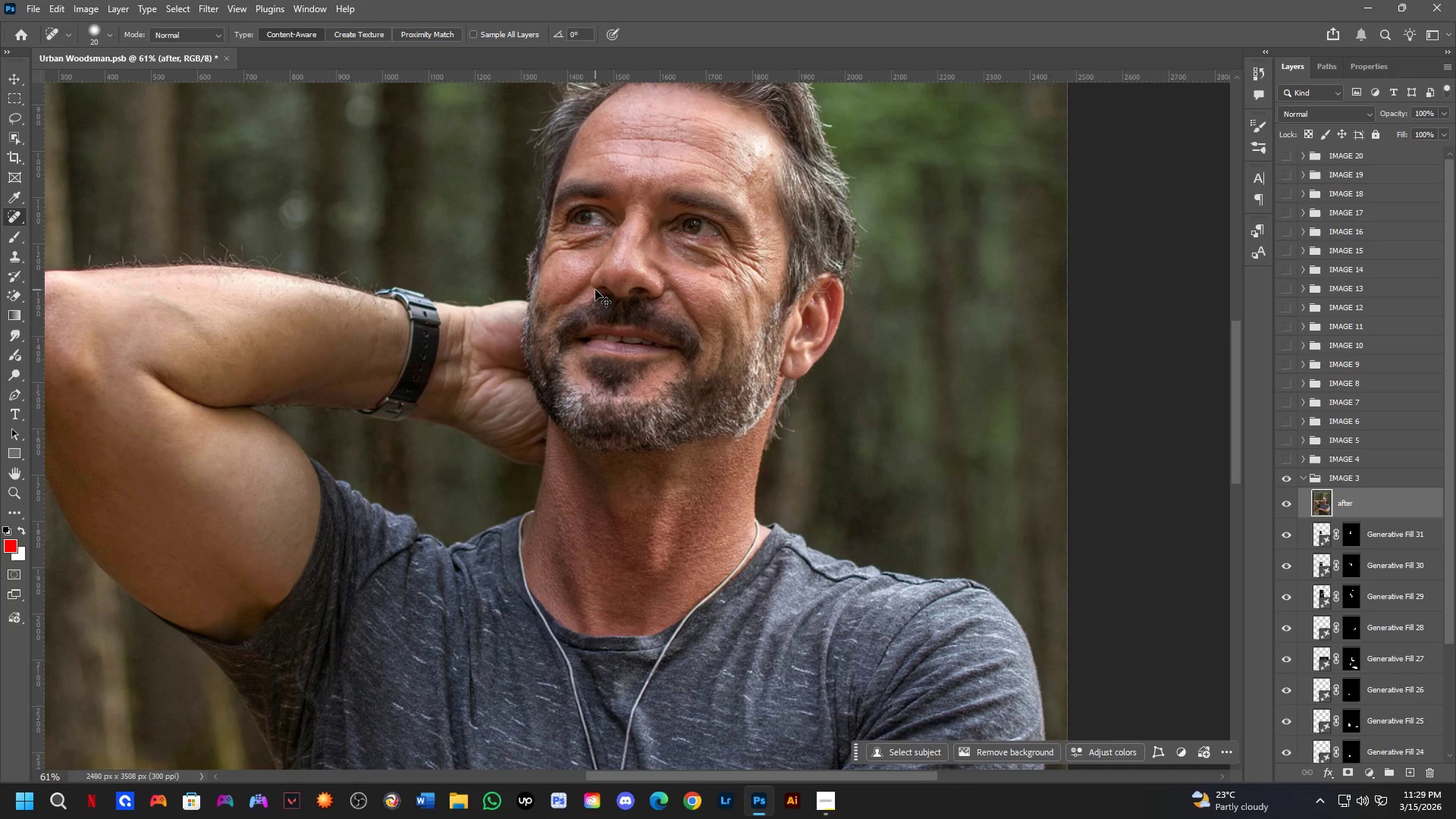 
scroll: coordinate [624, 326], scroll_direction: down, amount: 5.0
 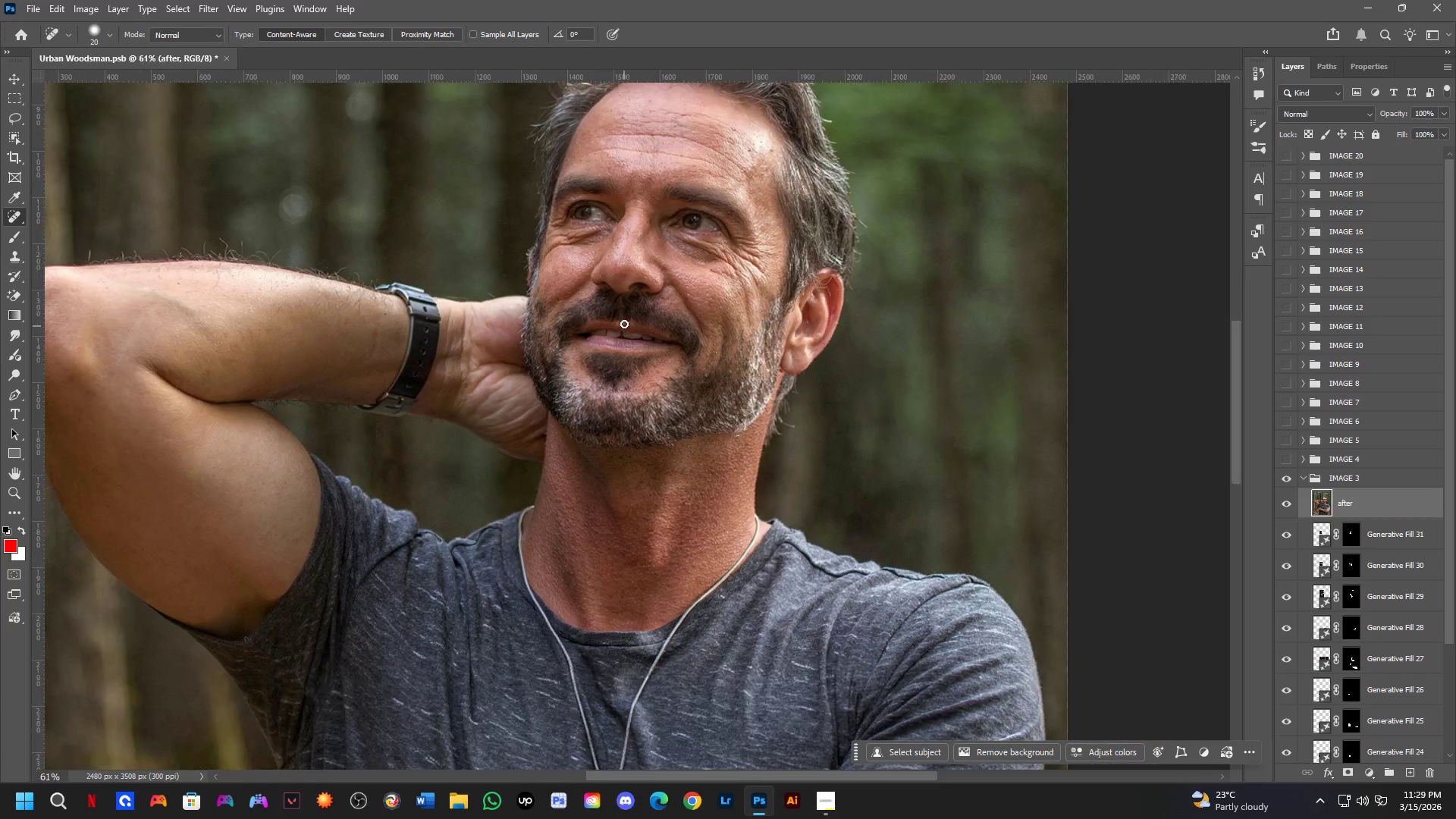 
key(Control+Z)
 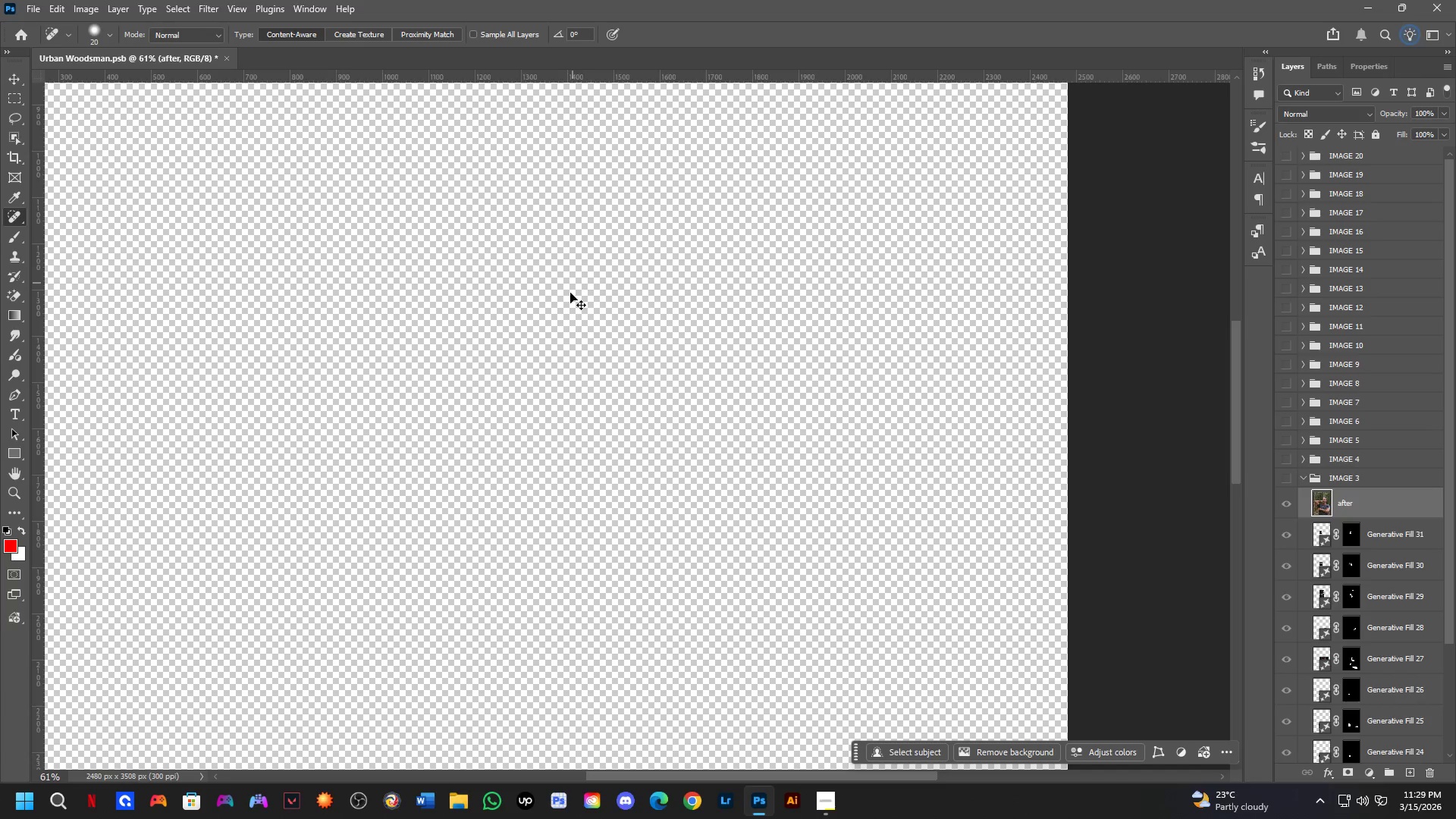 
key(Control+Z)
 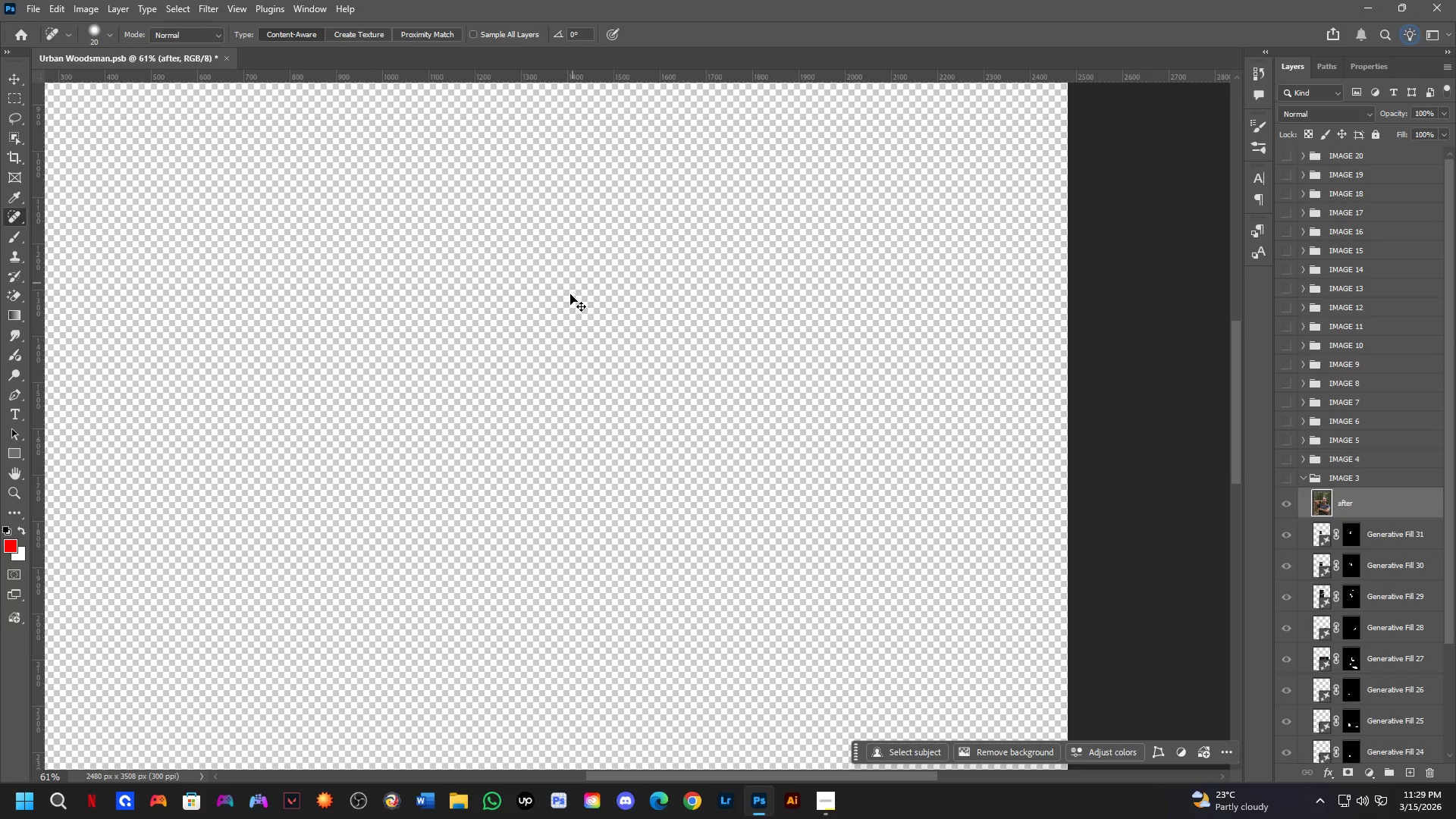 
key(Control+Shift+ShiftLeft)
 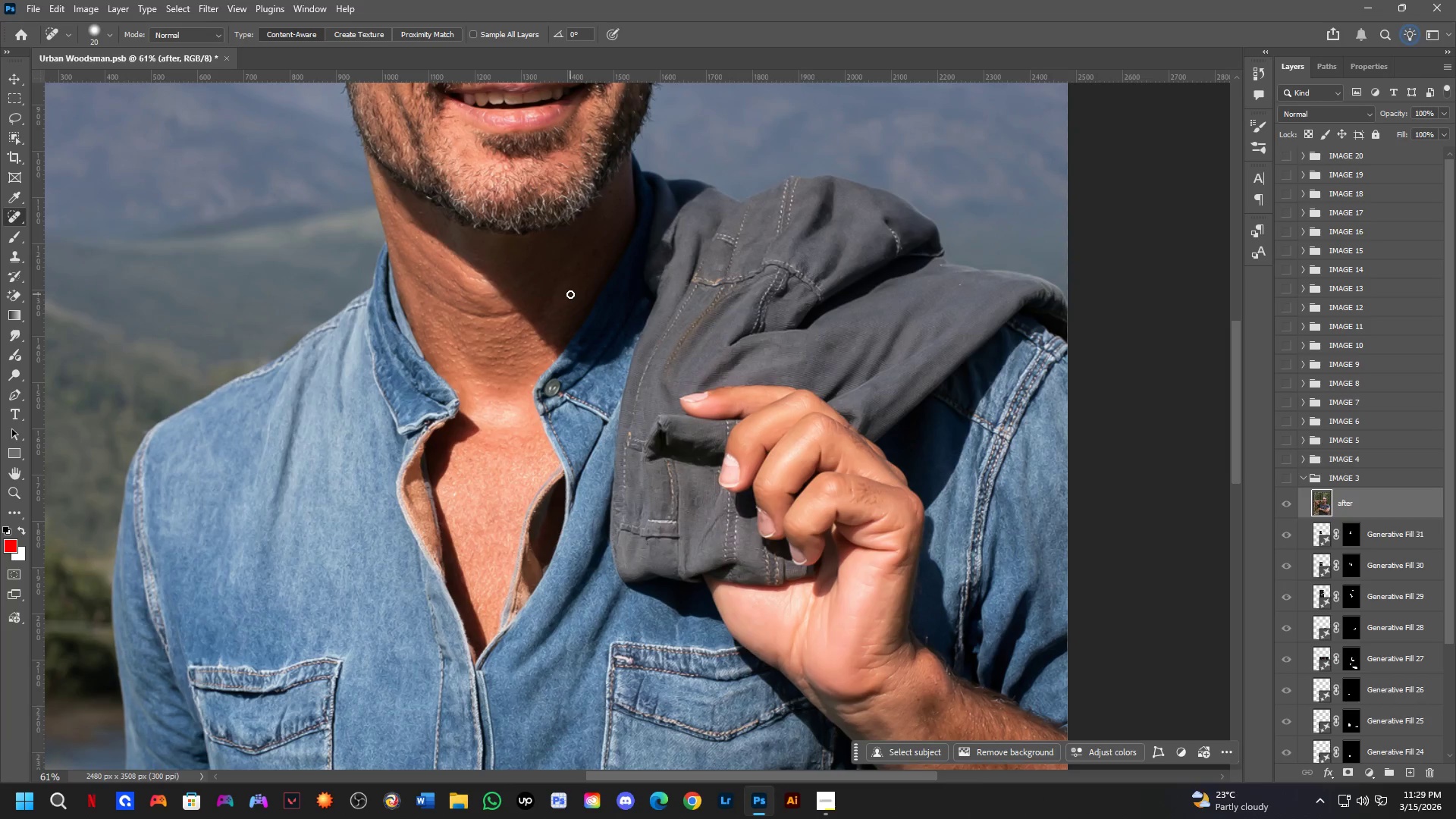 
hold_key(key=Space, duration=0.41)
 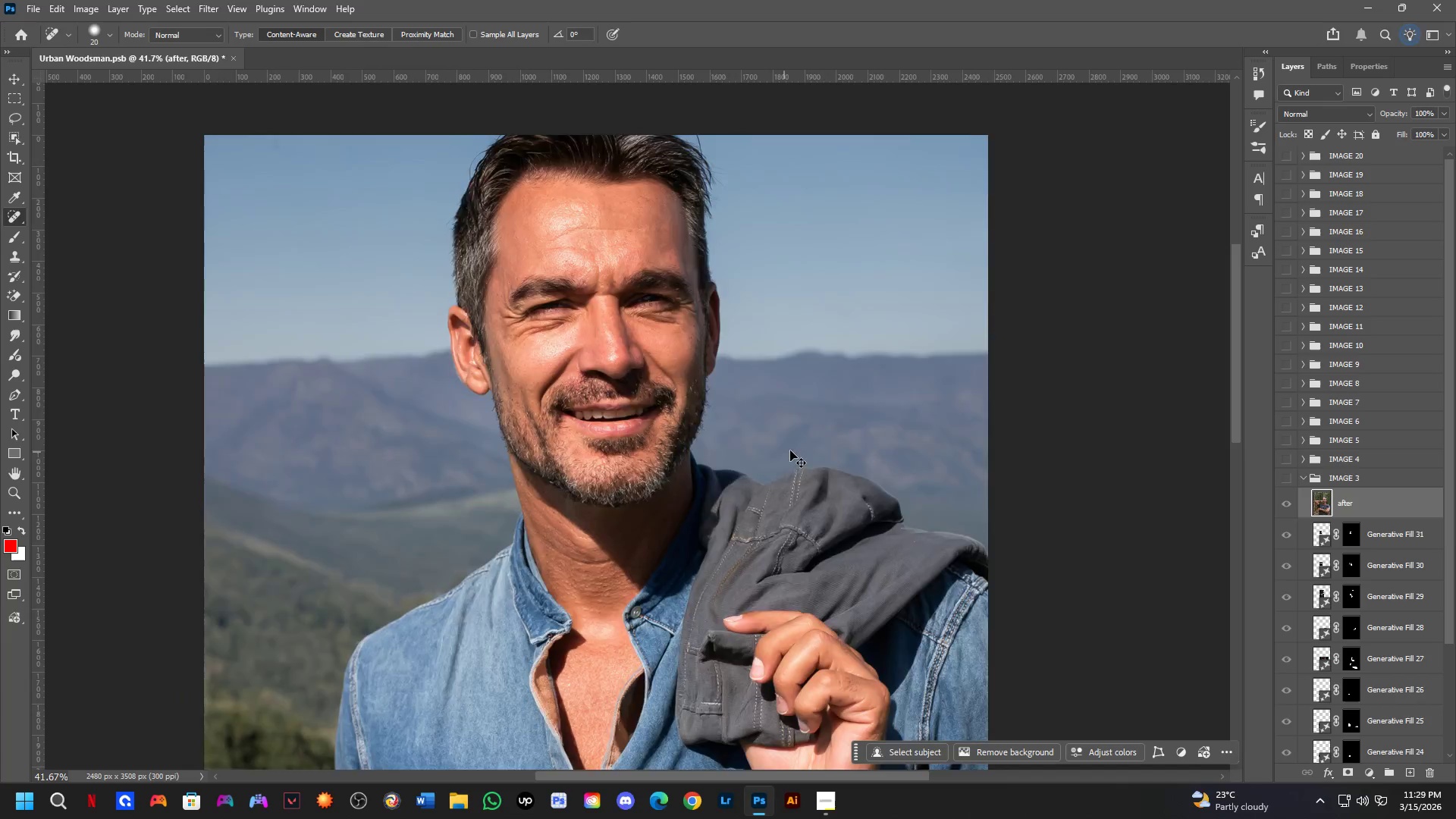 
left_click_drag(start_coordinate=[546, 265], to_coordinate=[643, 535])
 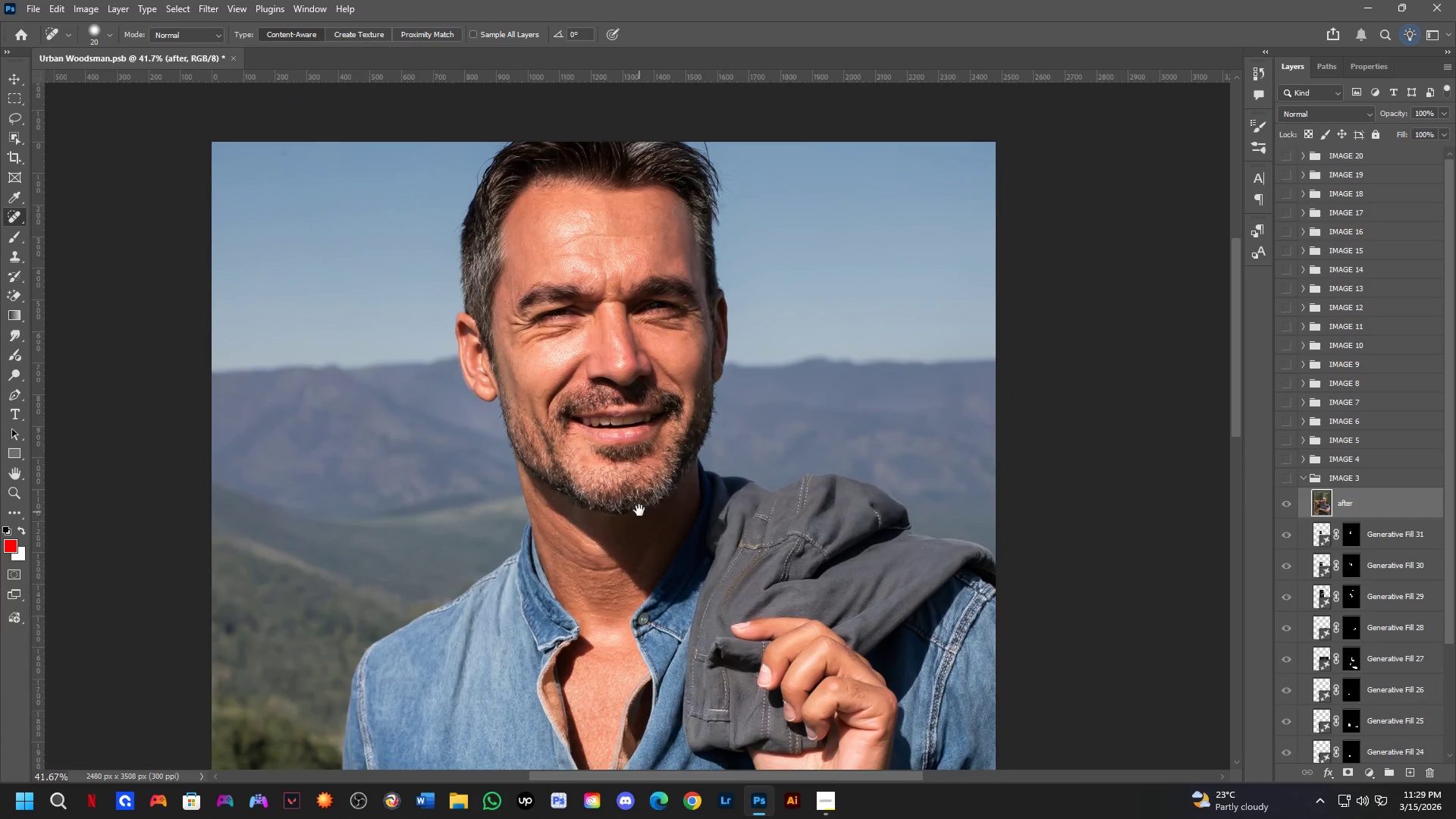 
scroll: coordinate [569, 294], scroll_direction: down, amount: 4.0
 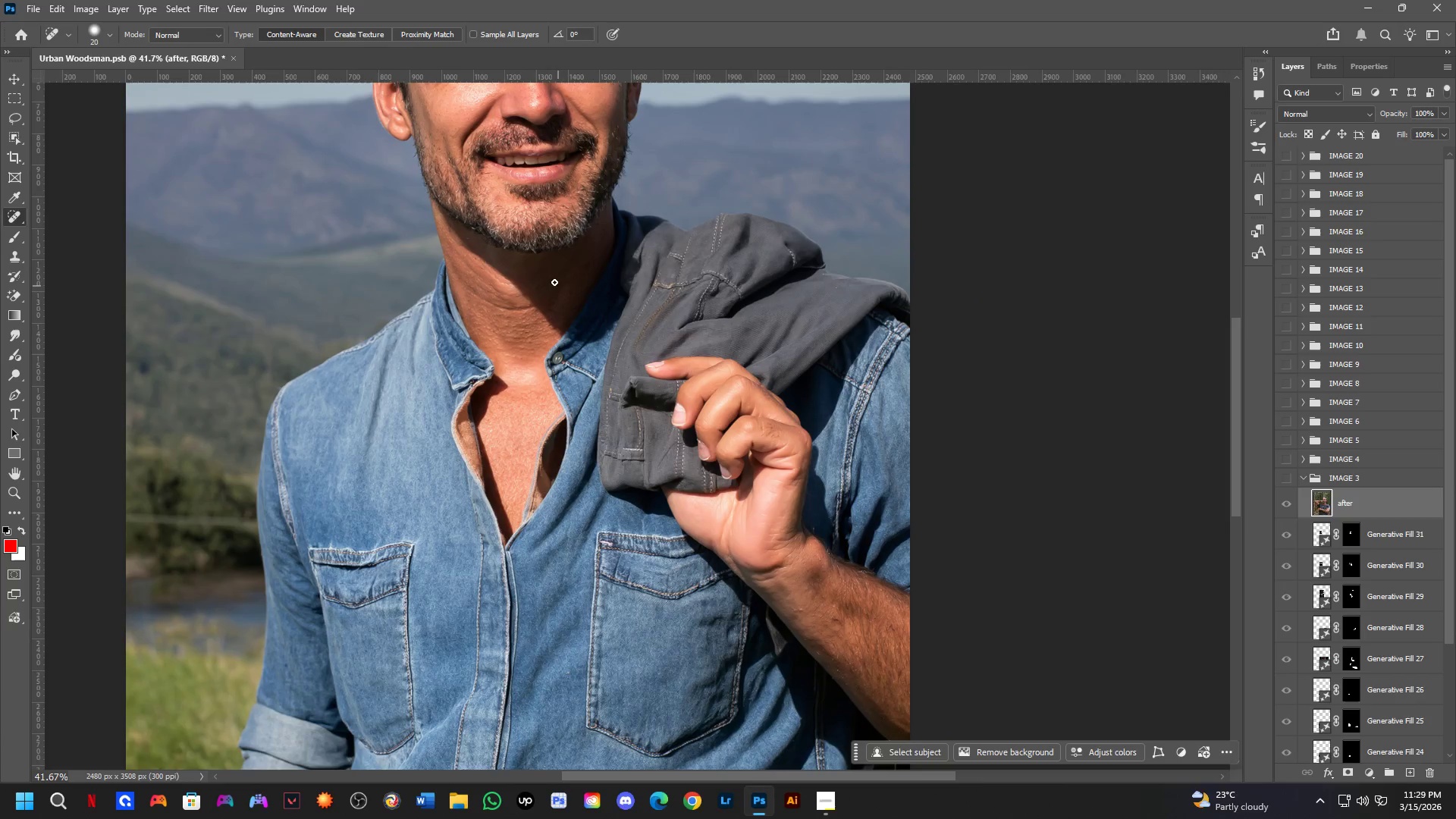 
key(Control+Shift+Z)
 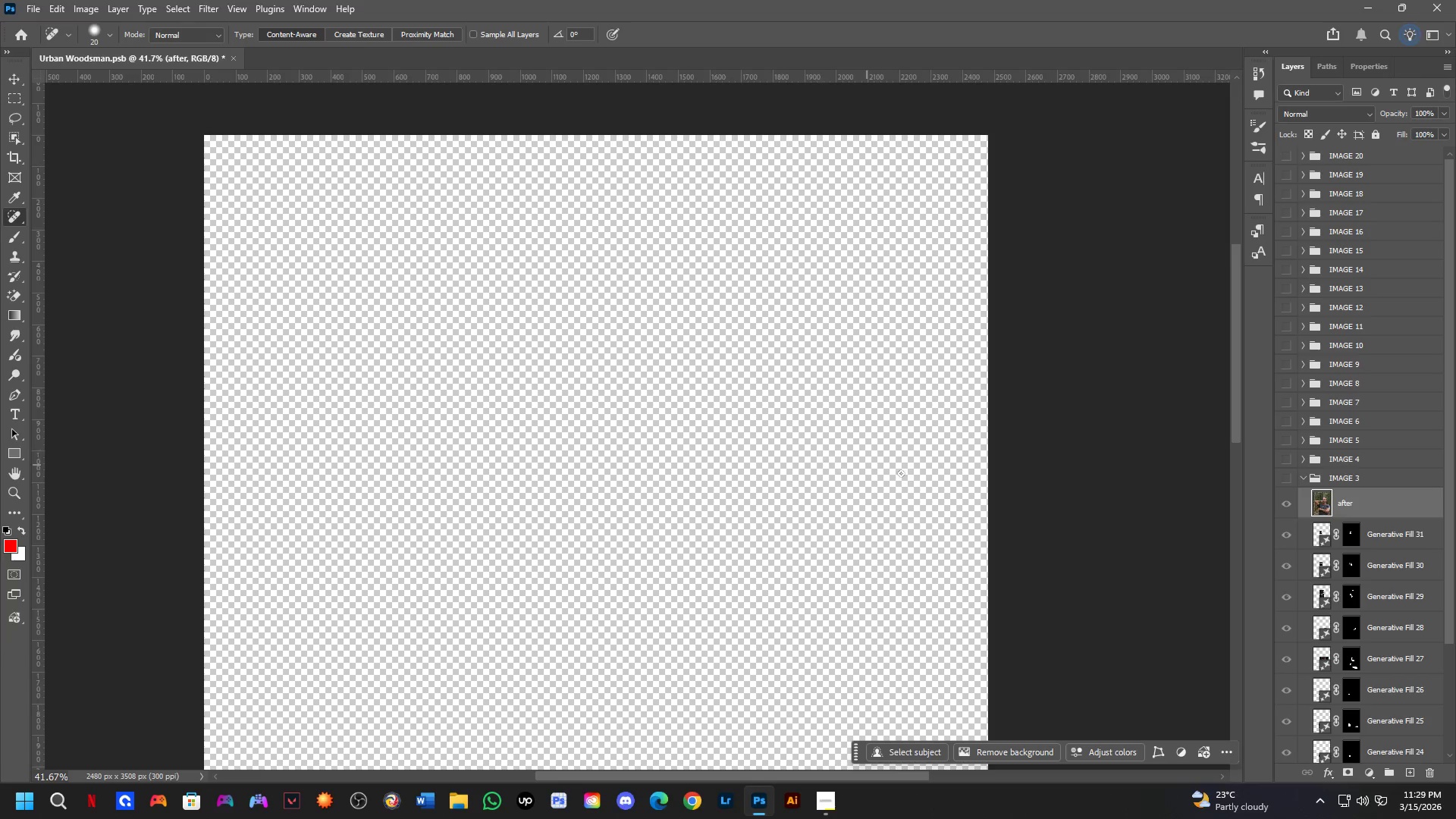 
key(Control+ControlLeft)
 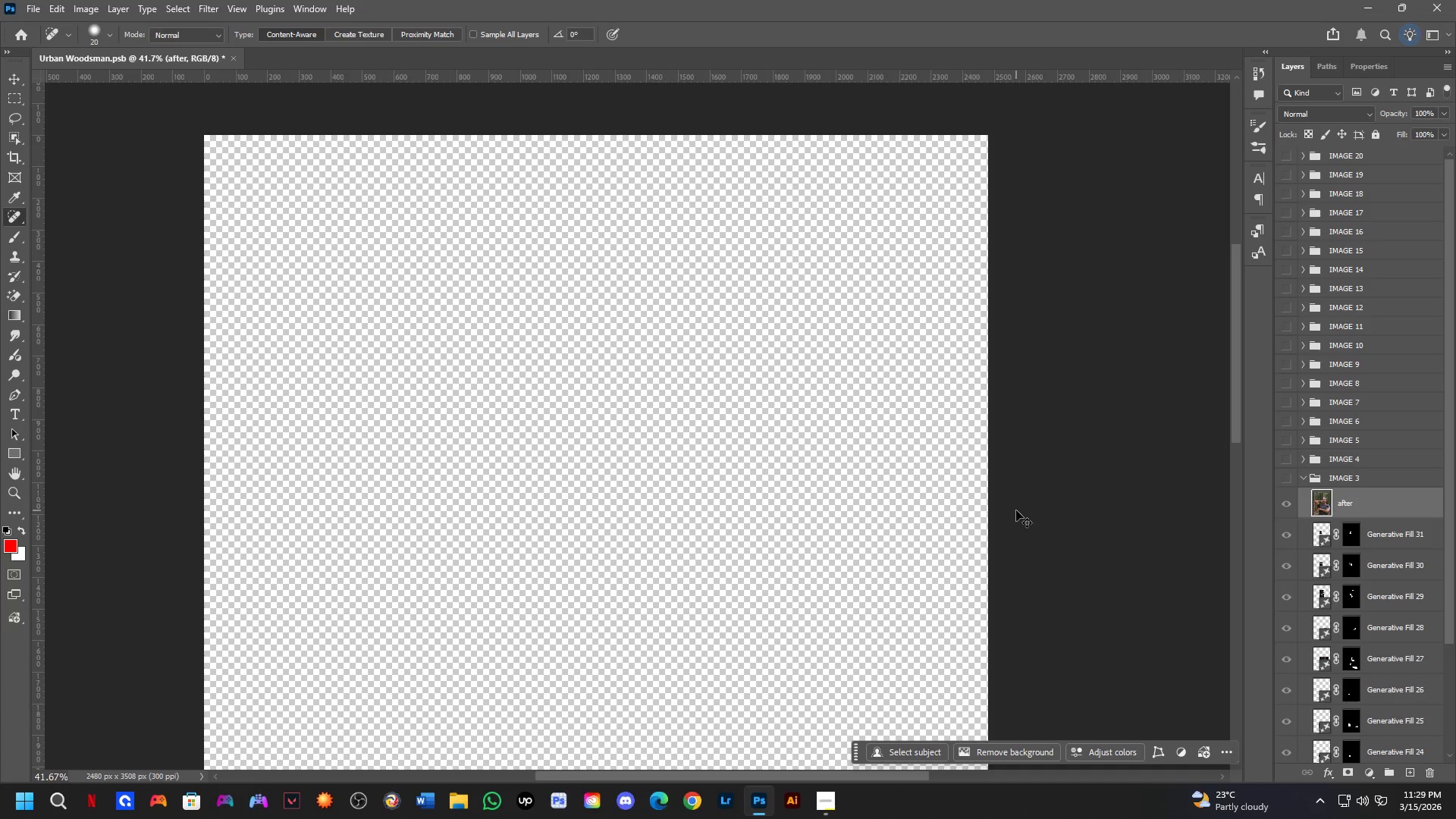 
key(Control+Z)
 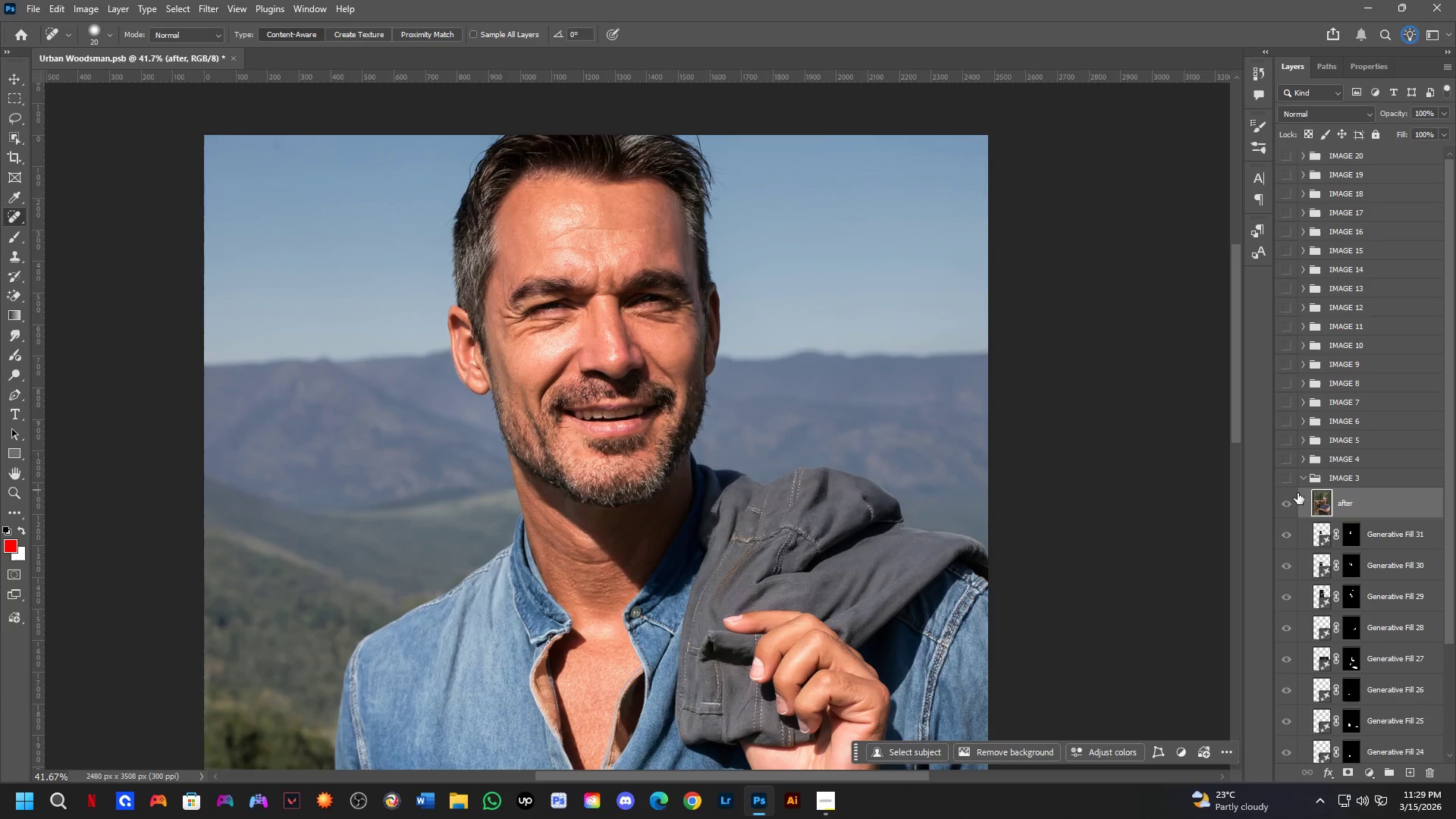 
left_click([1287, 476])
 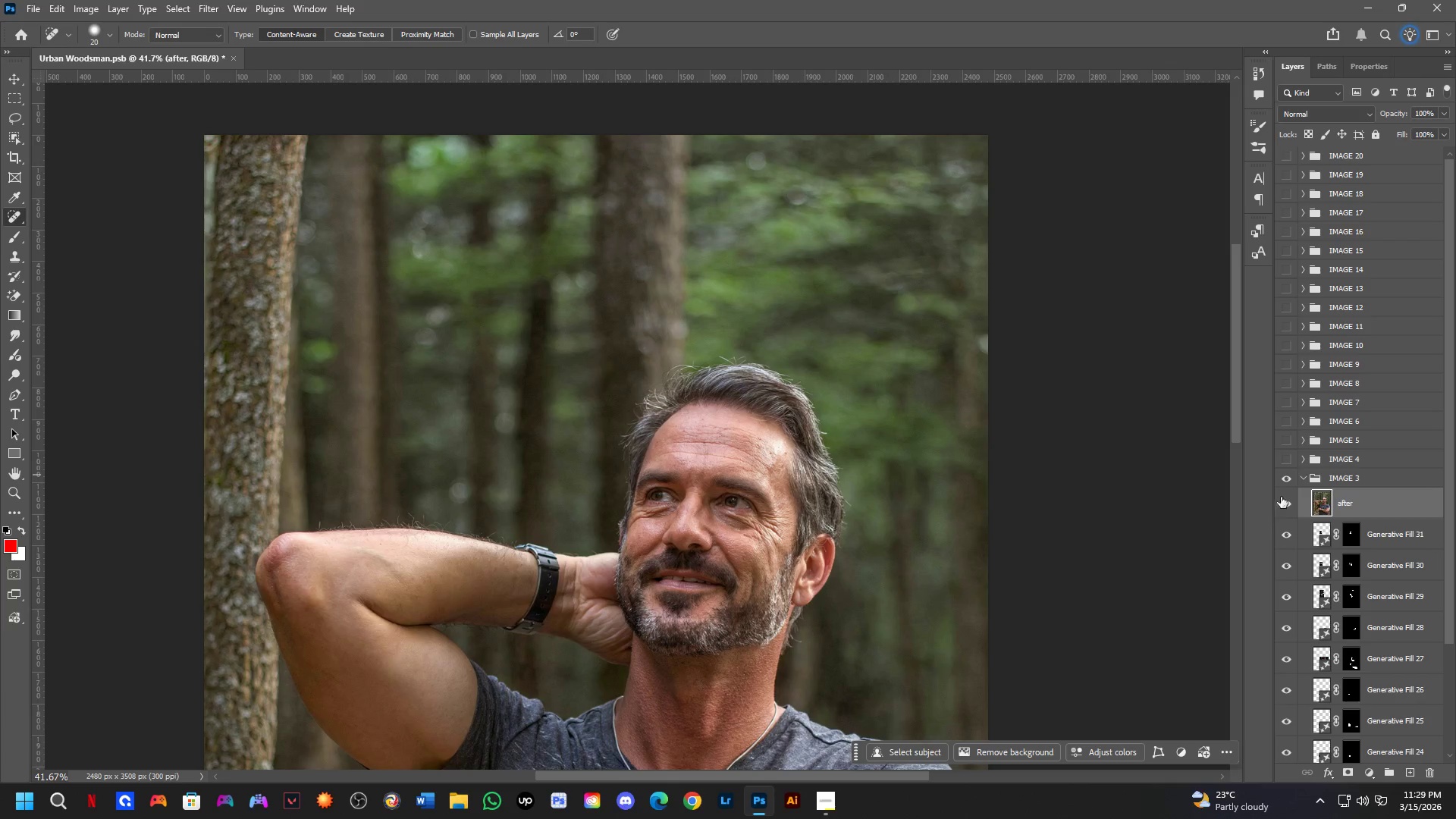 
double_click([1287, 480])
 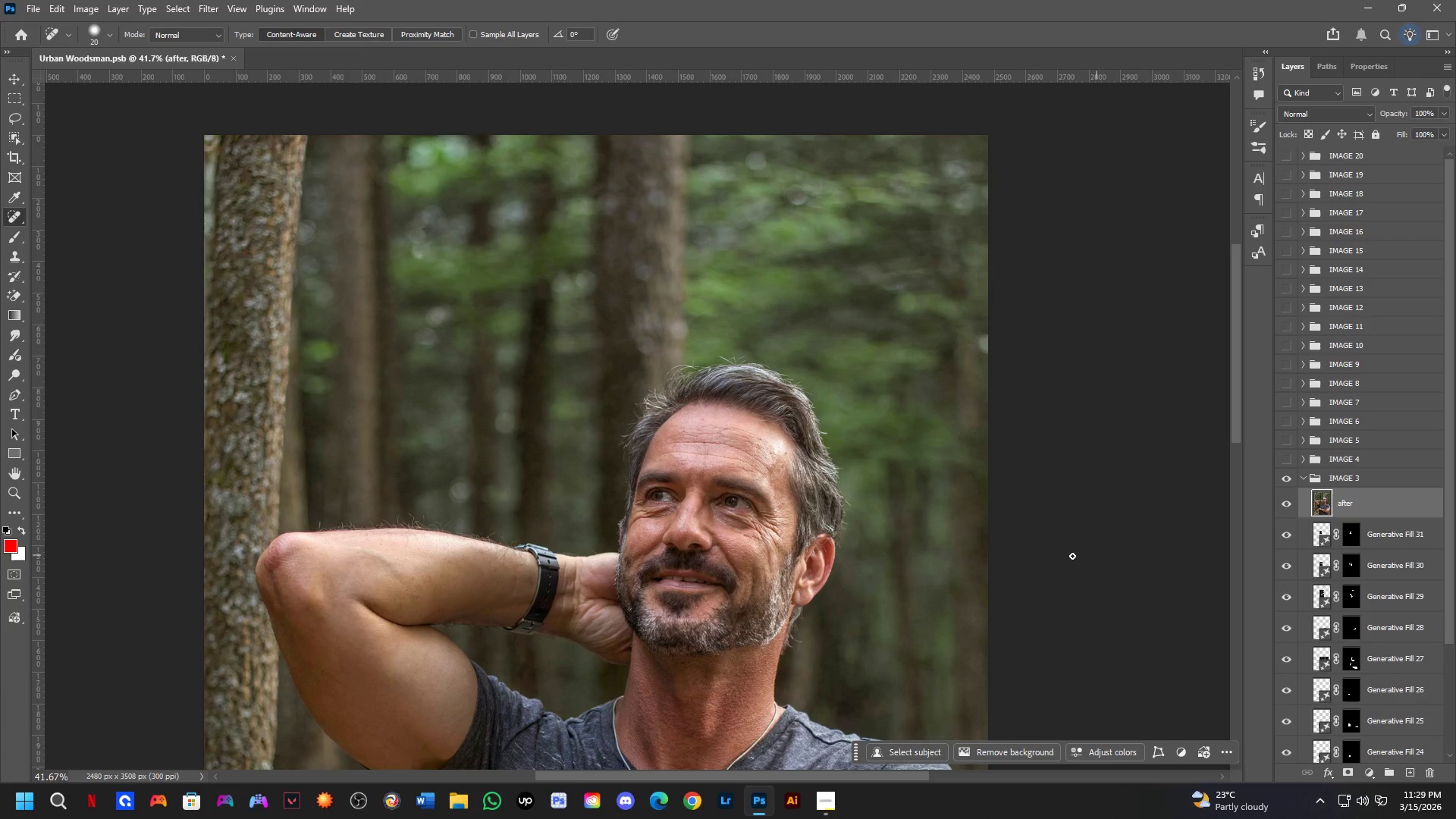 
key(Control+Z)
 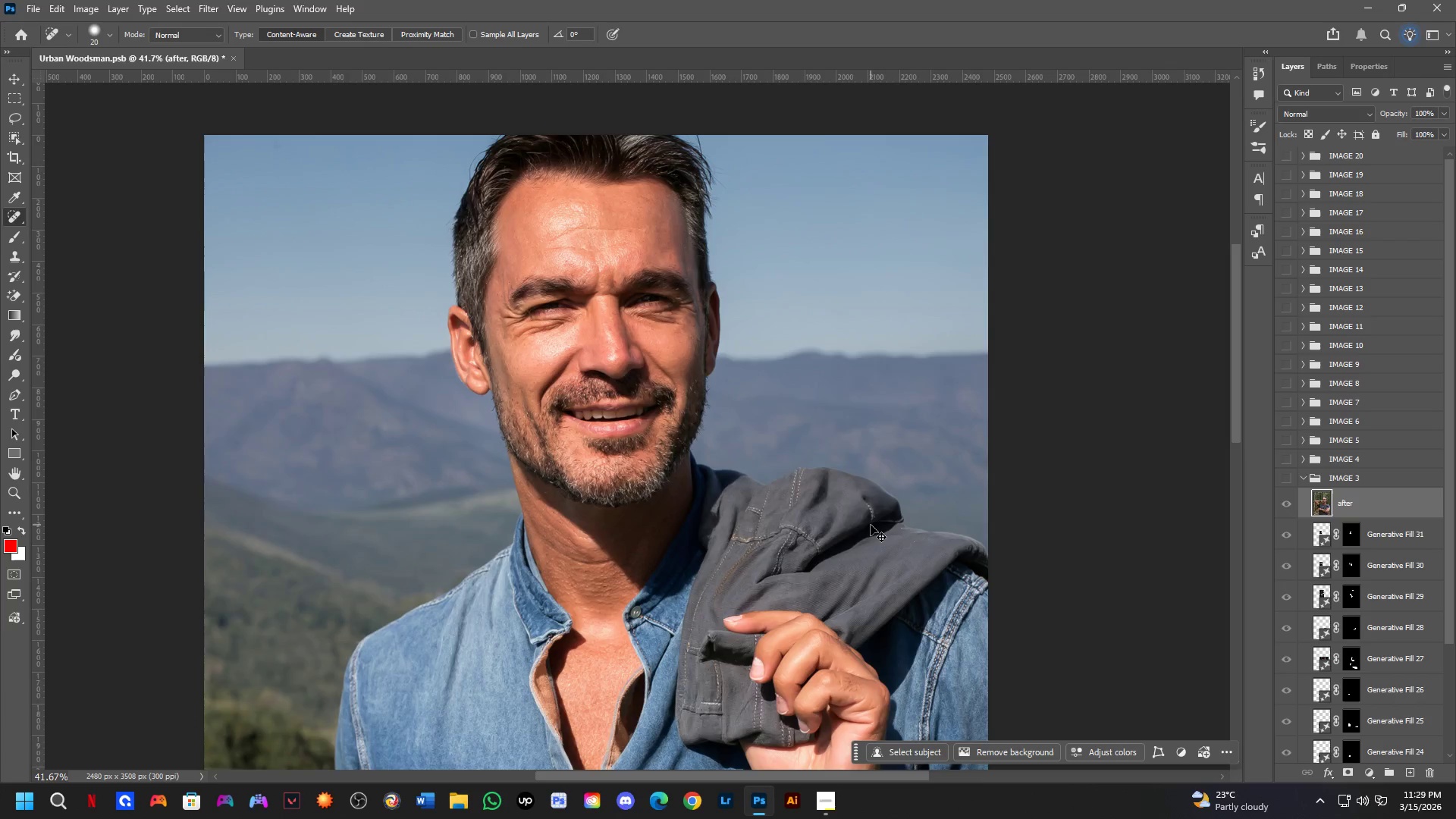 
key(Control+Z)
 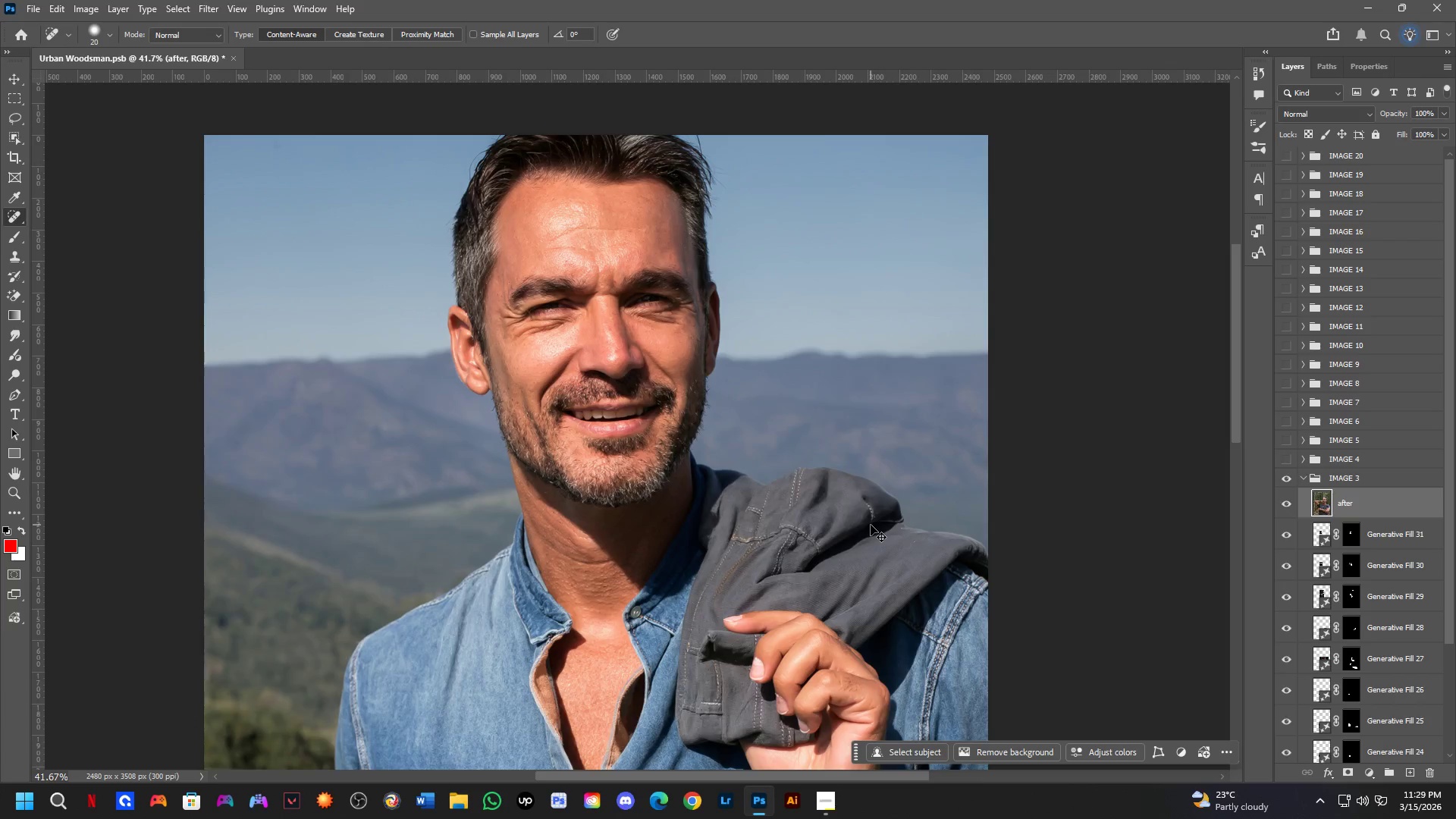 
key(Control+Z)
 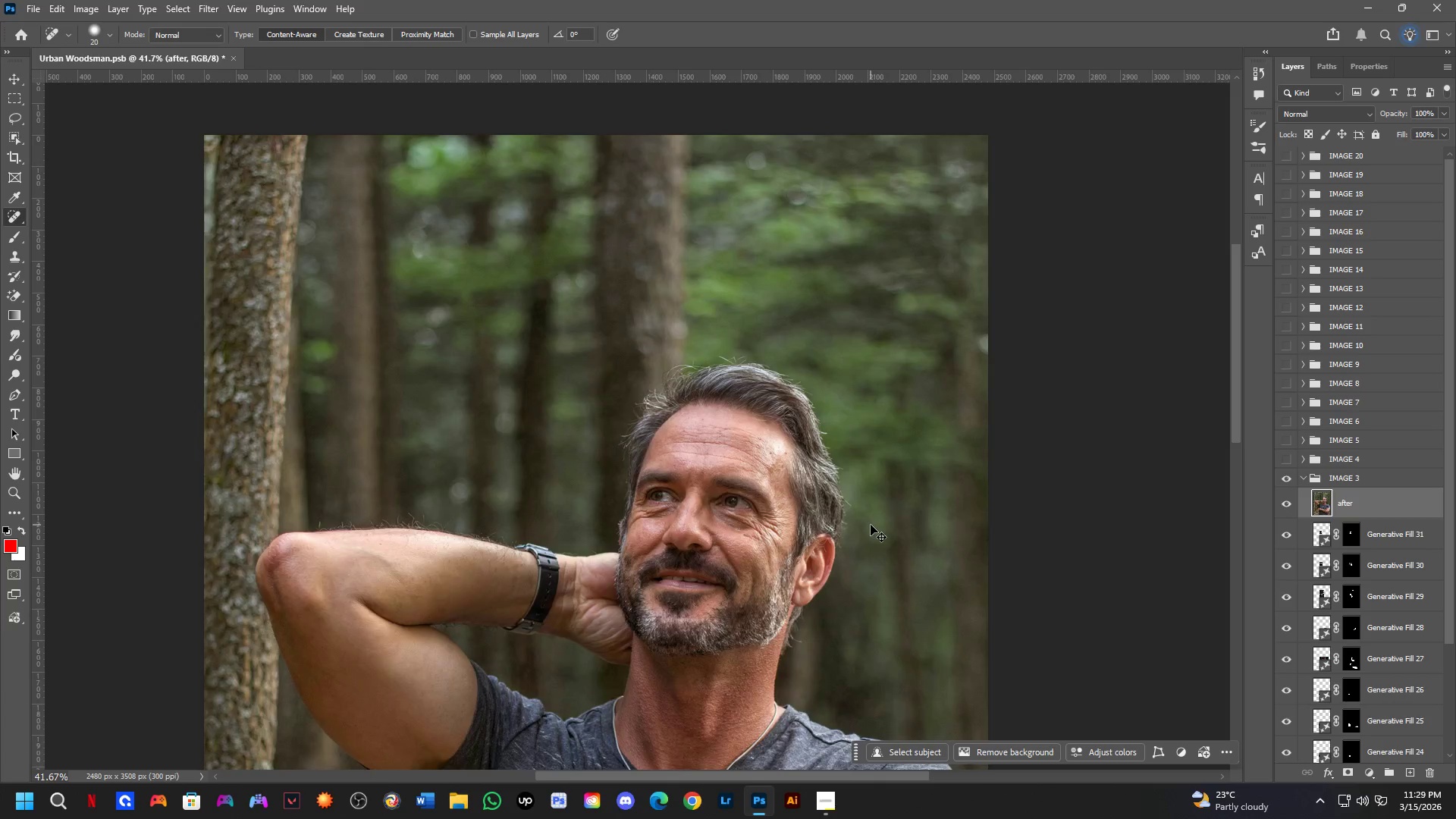 
key(Control+Z)
 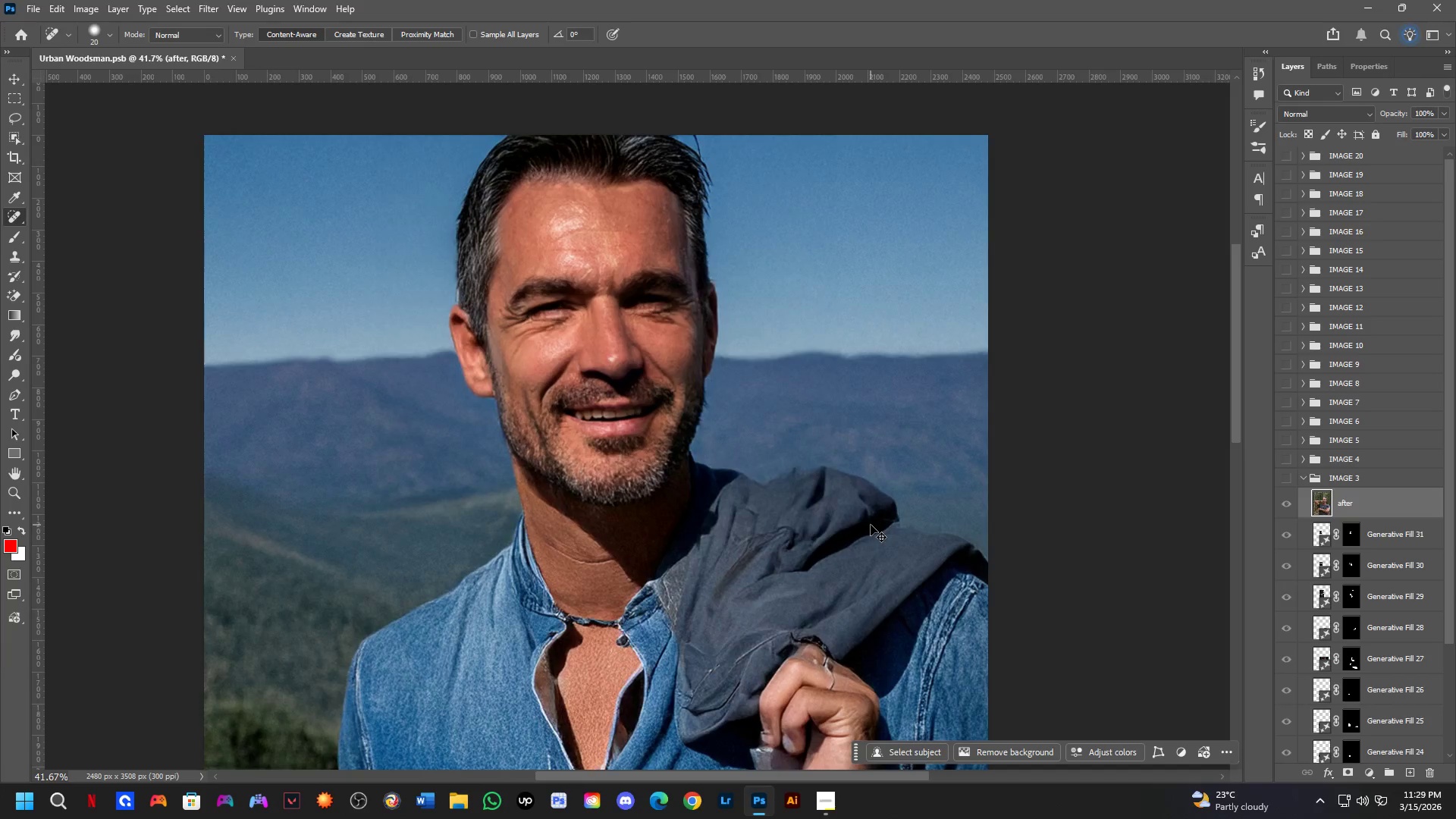 
key(Control+Z)
 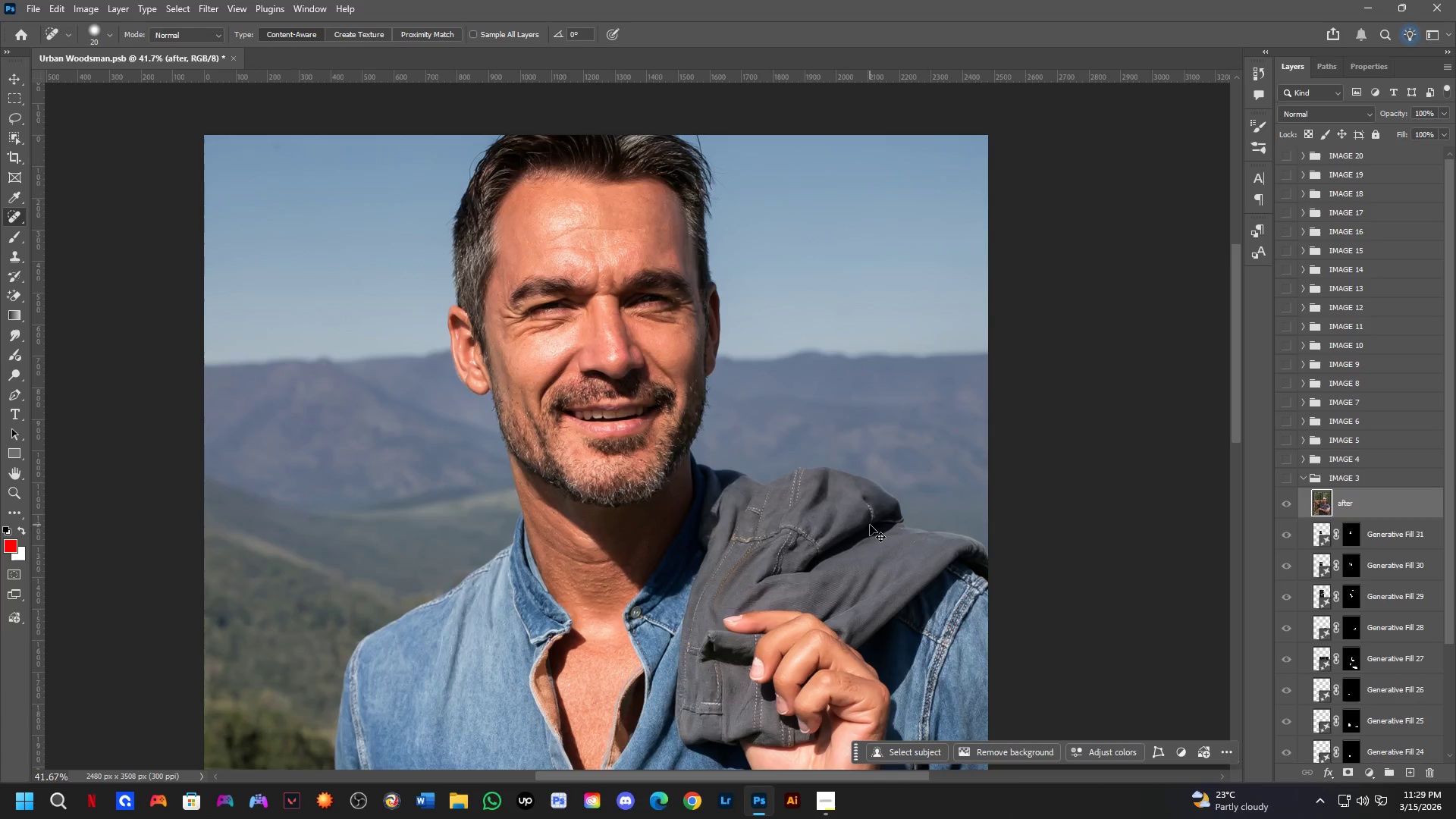 
key(Control+Z)
 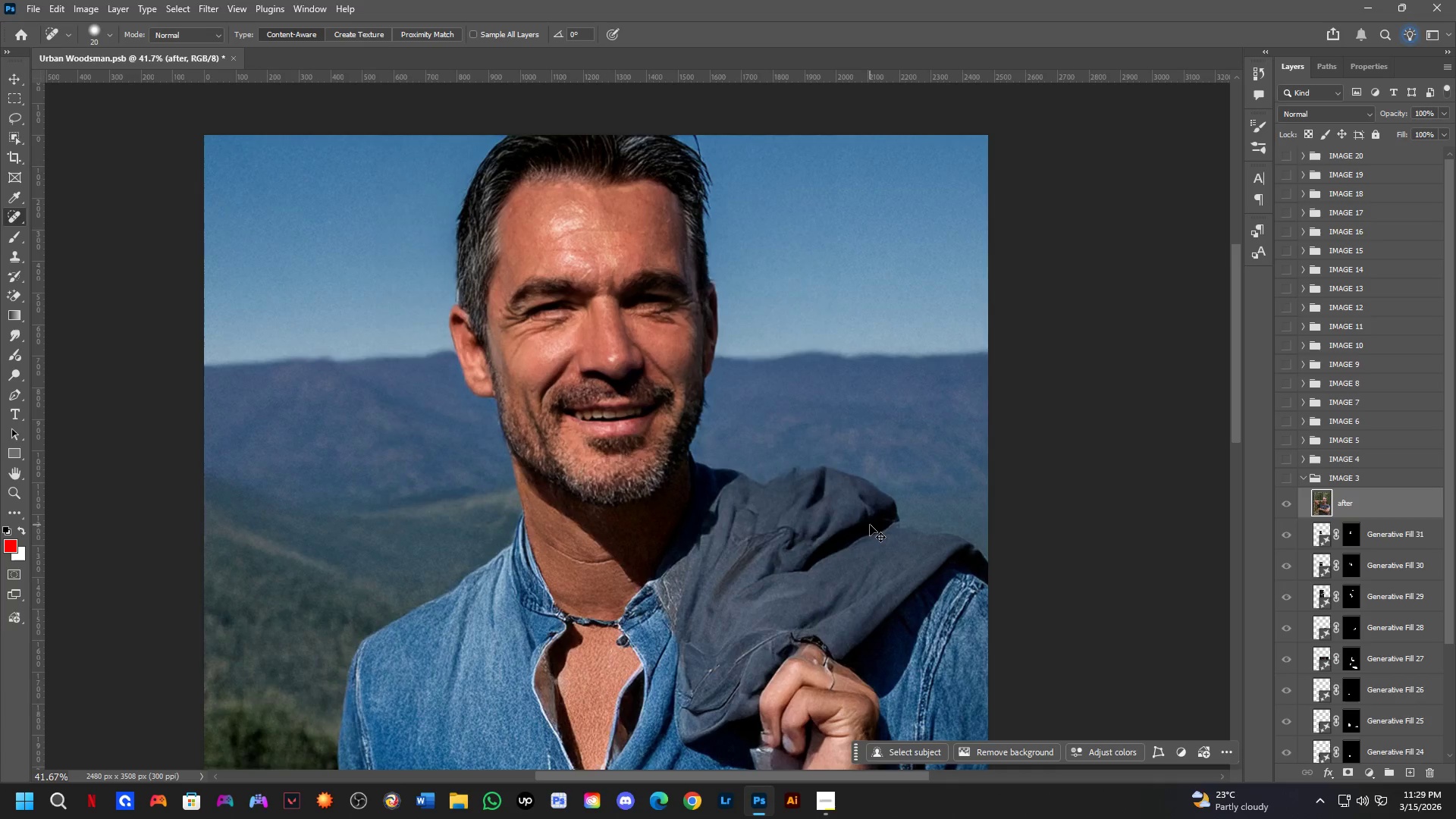 
key(Control+Z)
 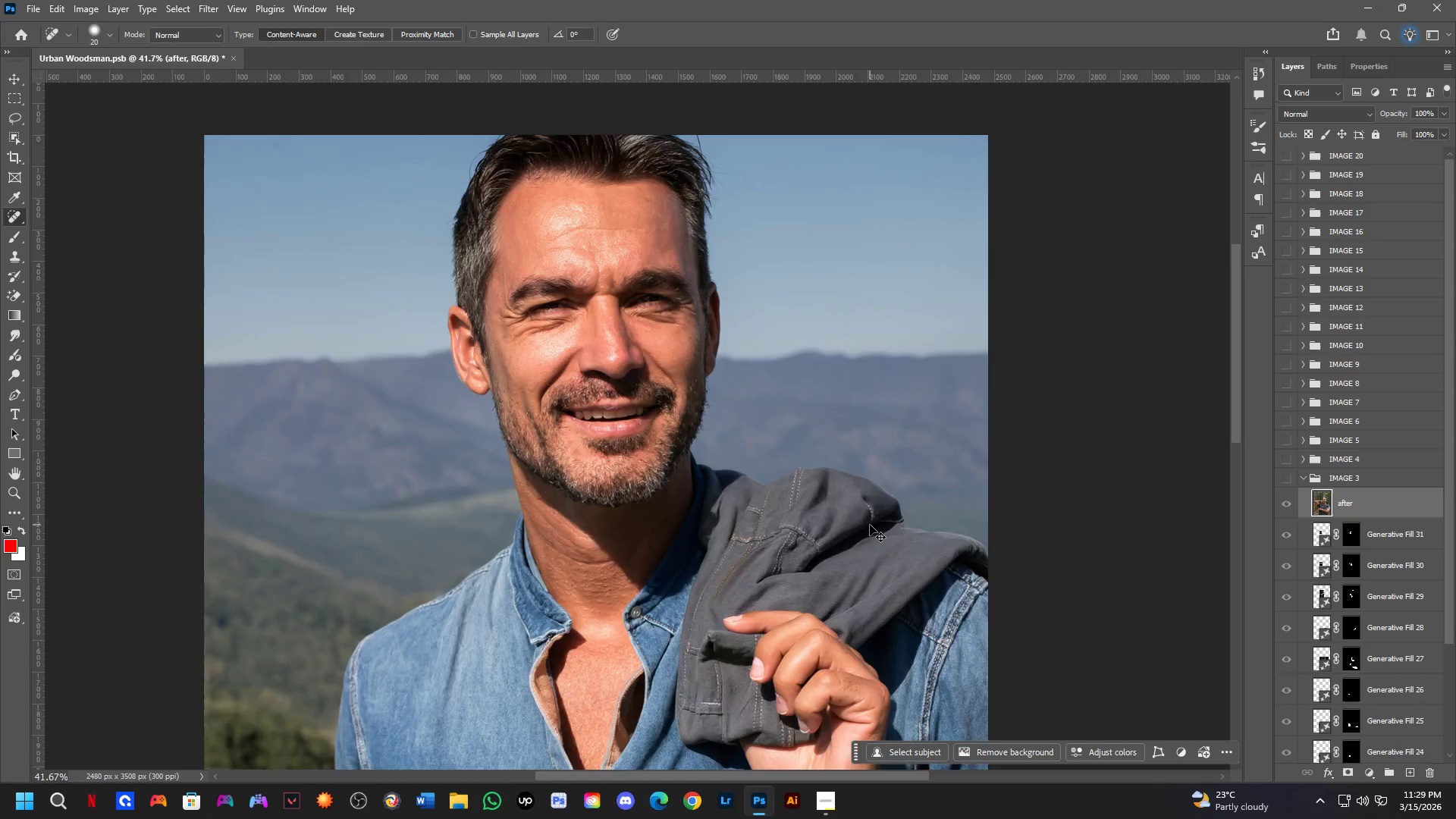 
key(Control+Z)
 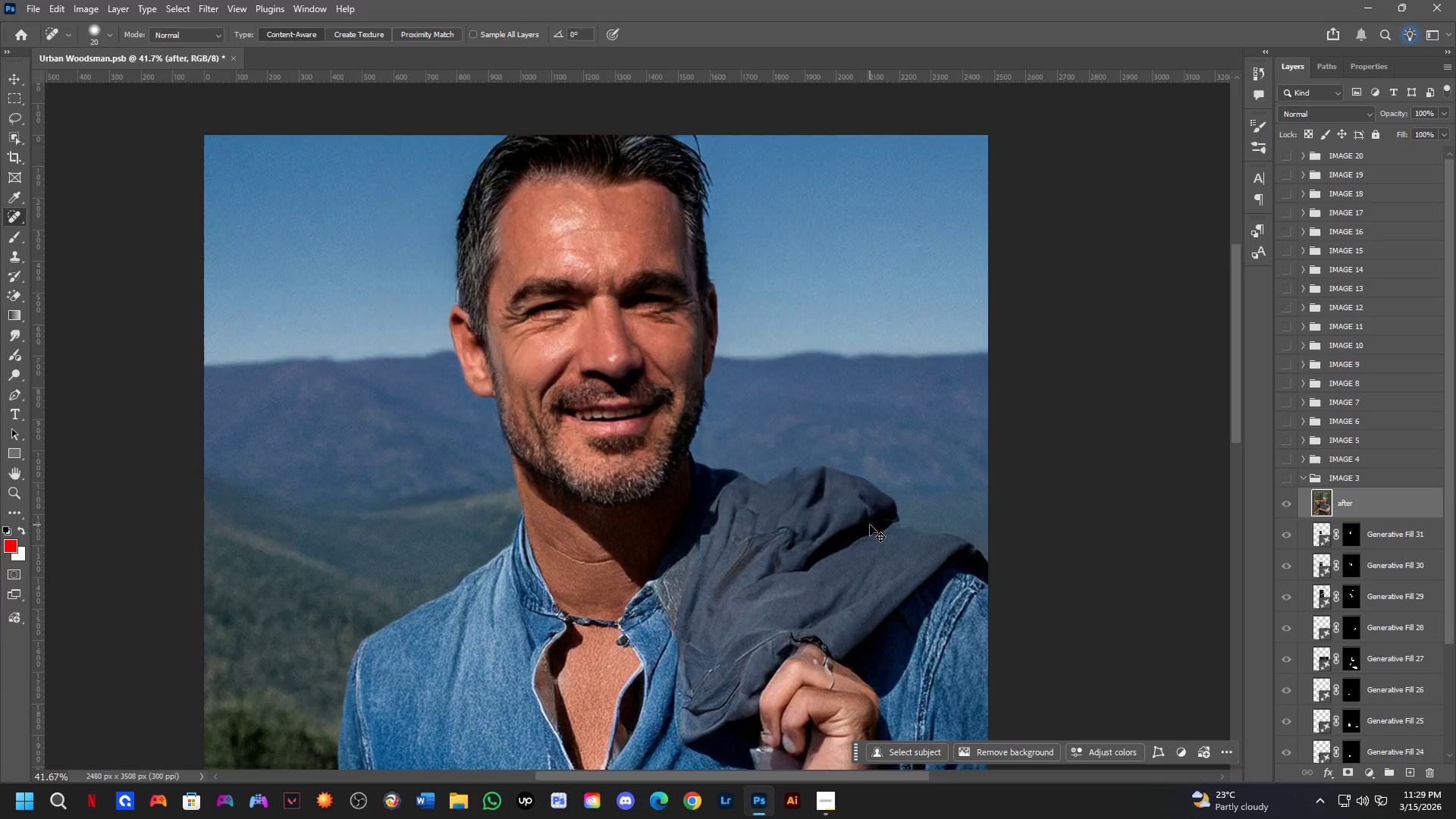 
key(Control+Z)
 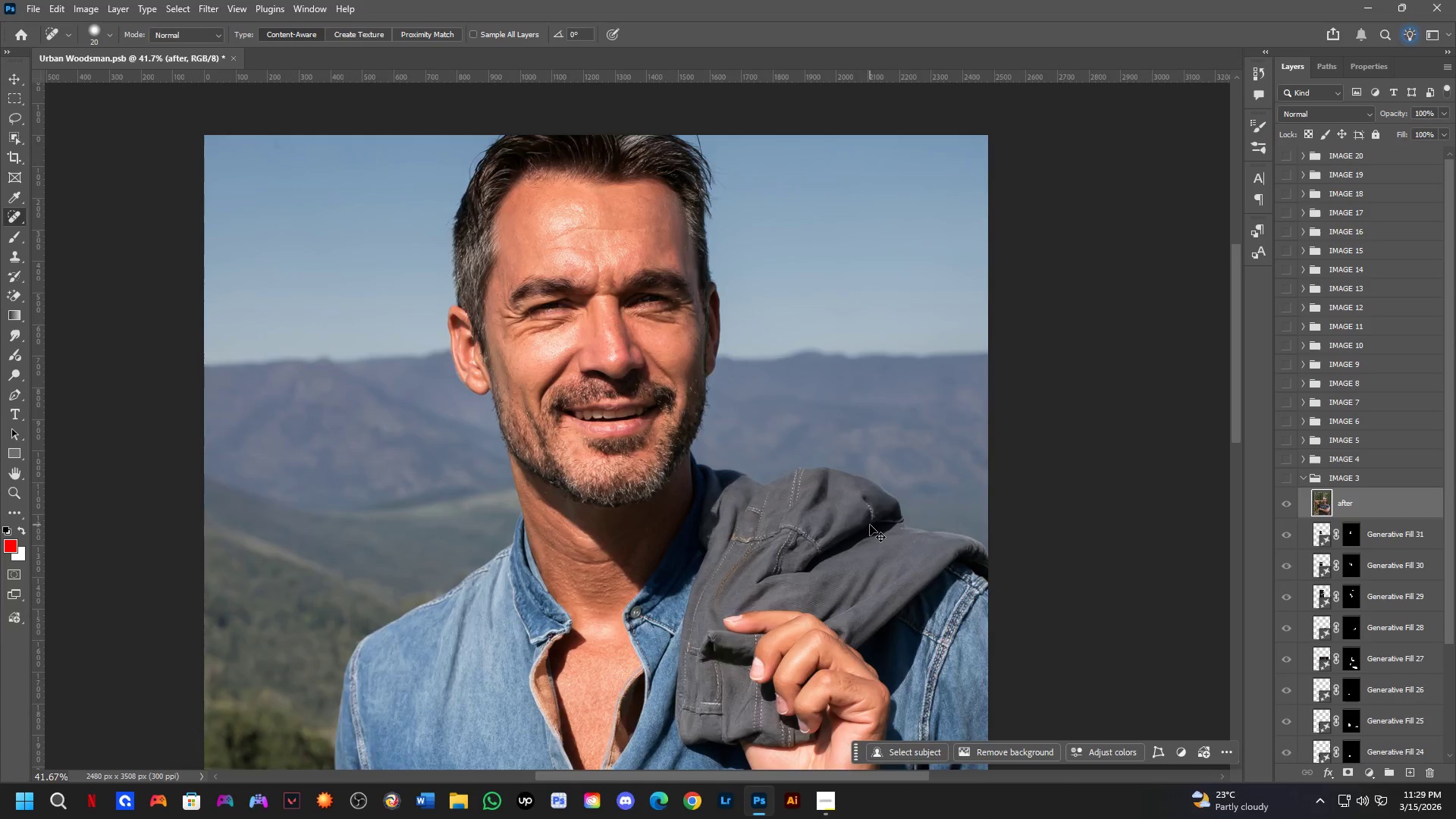 
key(Control+Z)
 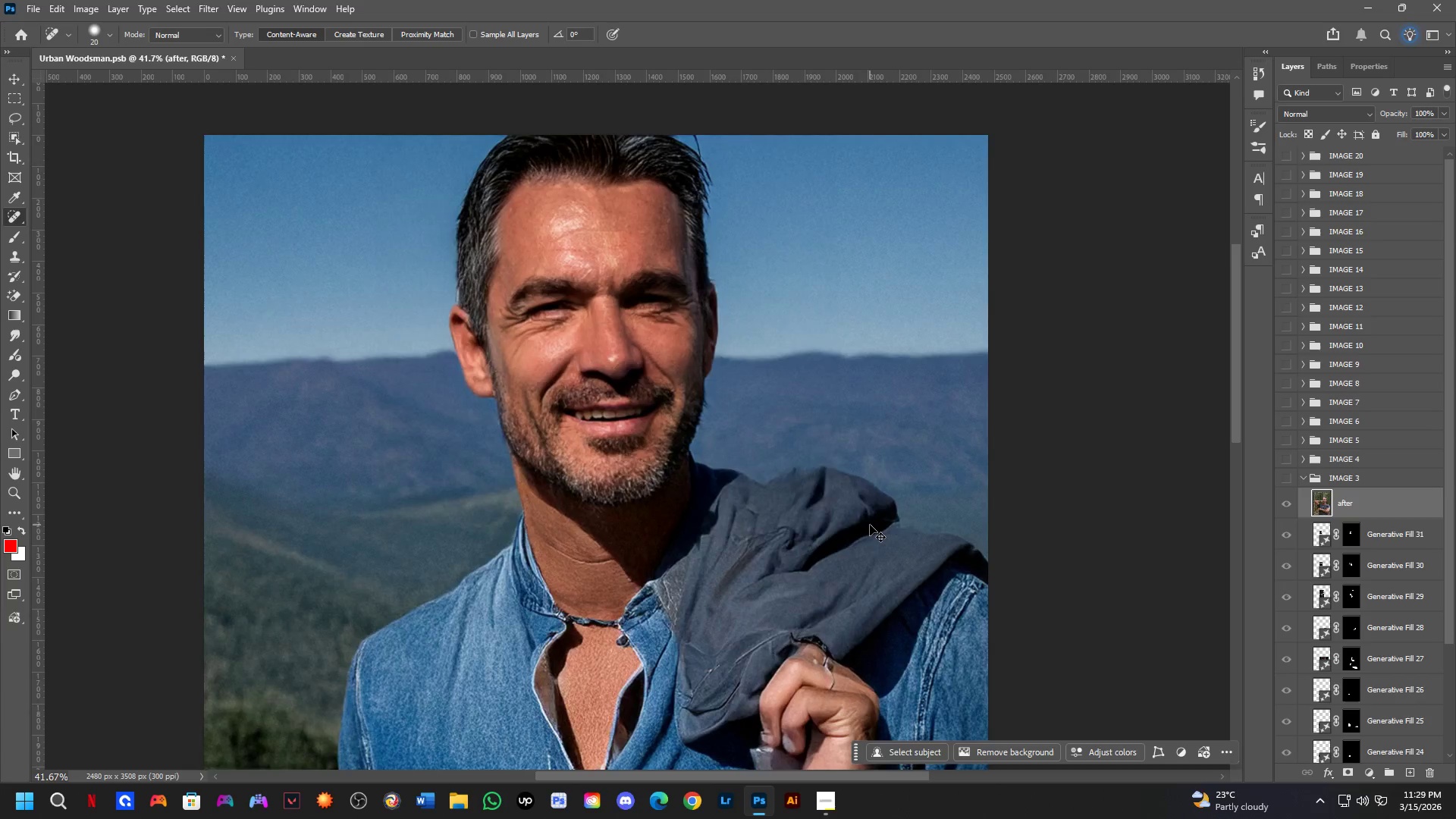 
key(Control+Z)
 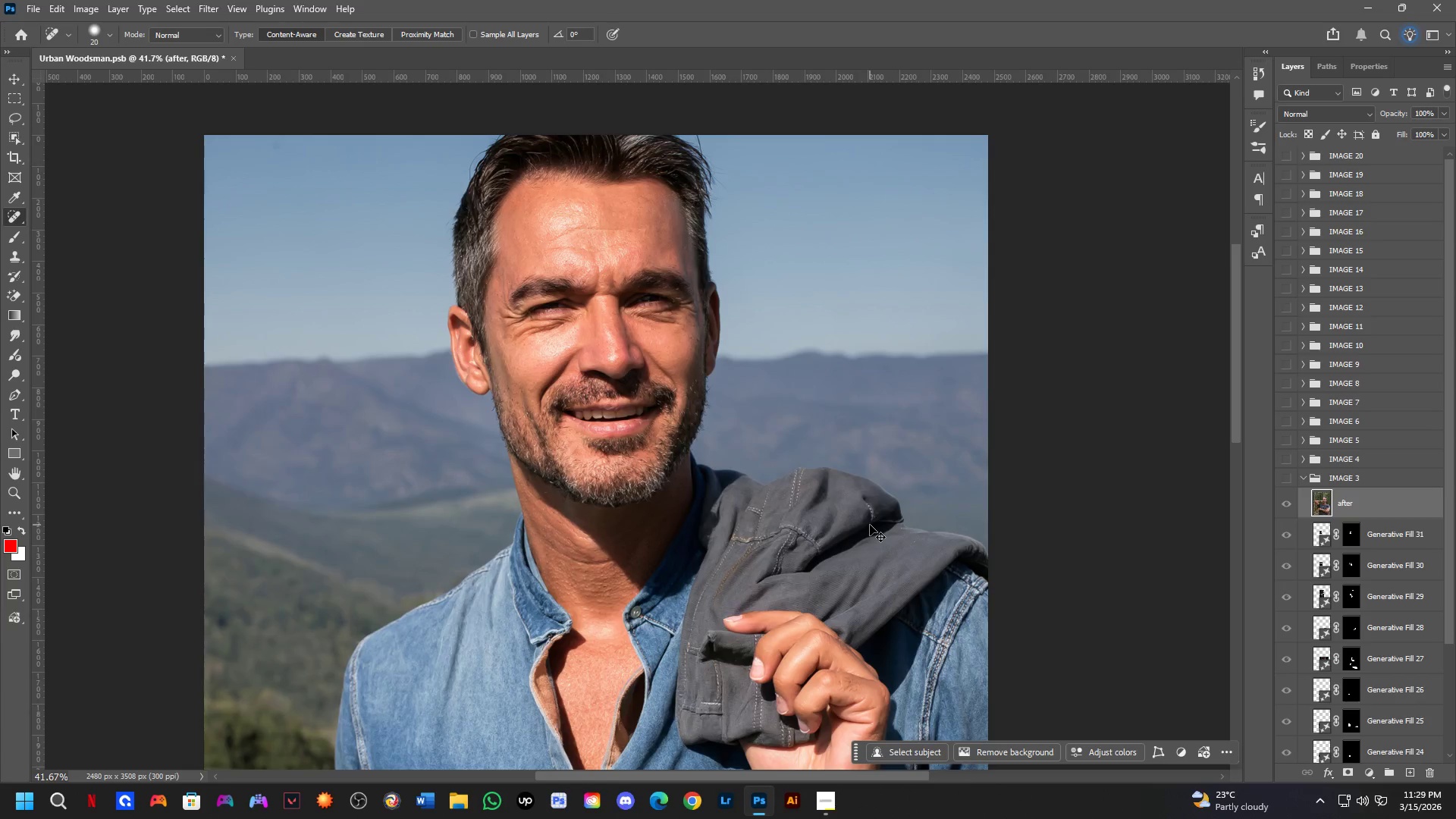 
key(Control+Z)
 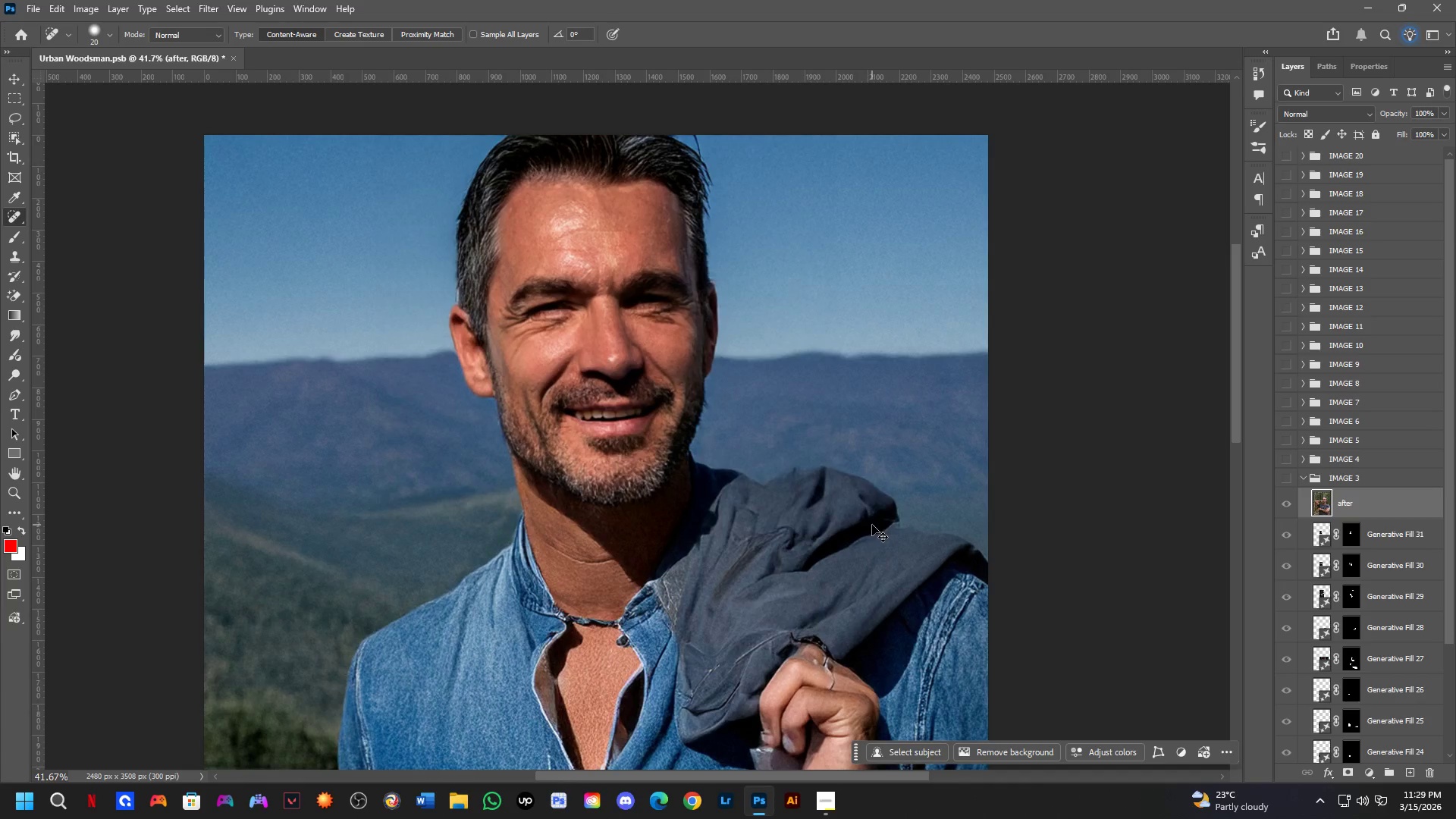 
key(Control+Z)
 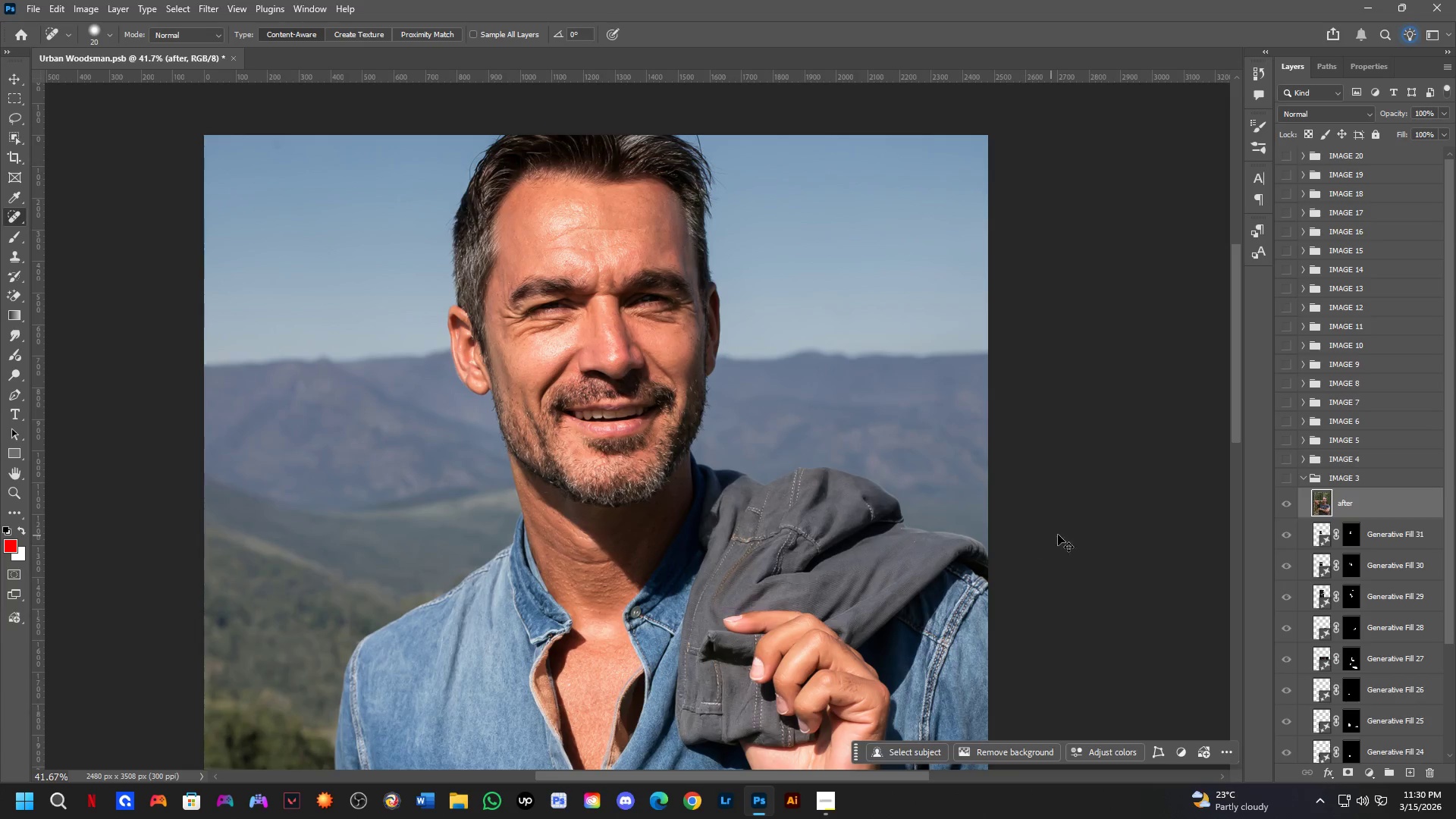 
key(Control+Shift+ShiftLeft)
 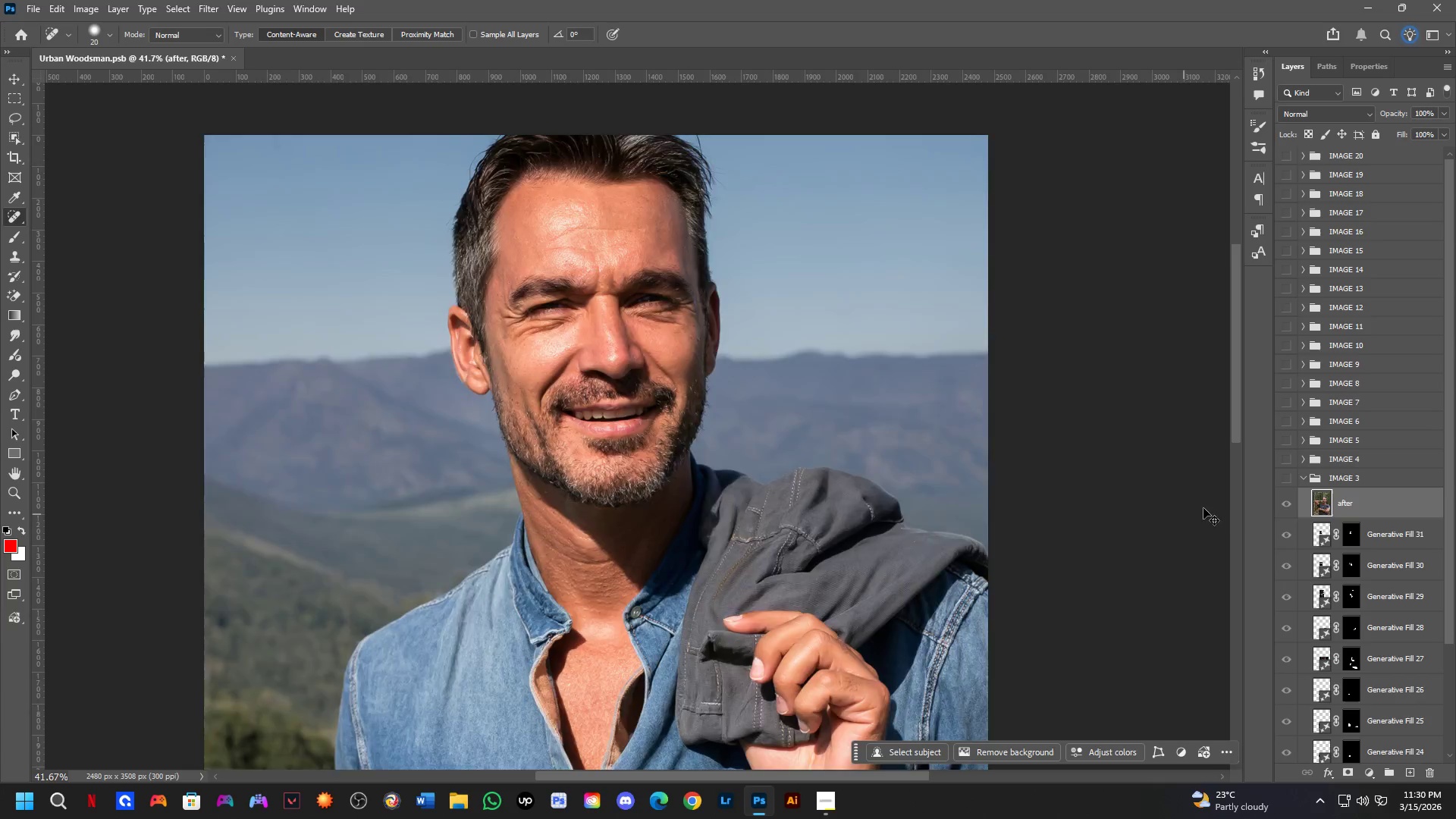 
key(Control+Shift+Z)
 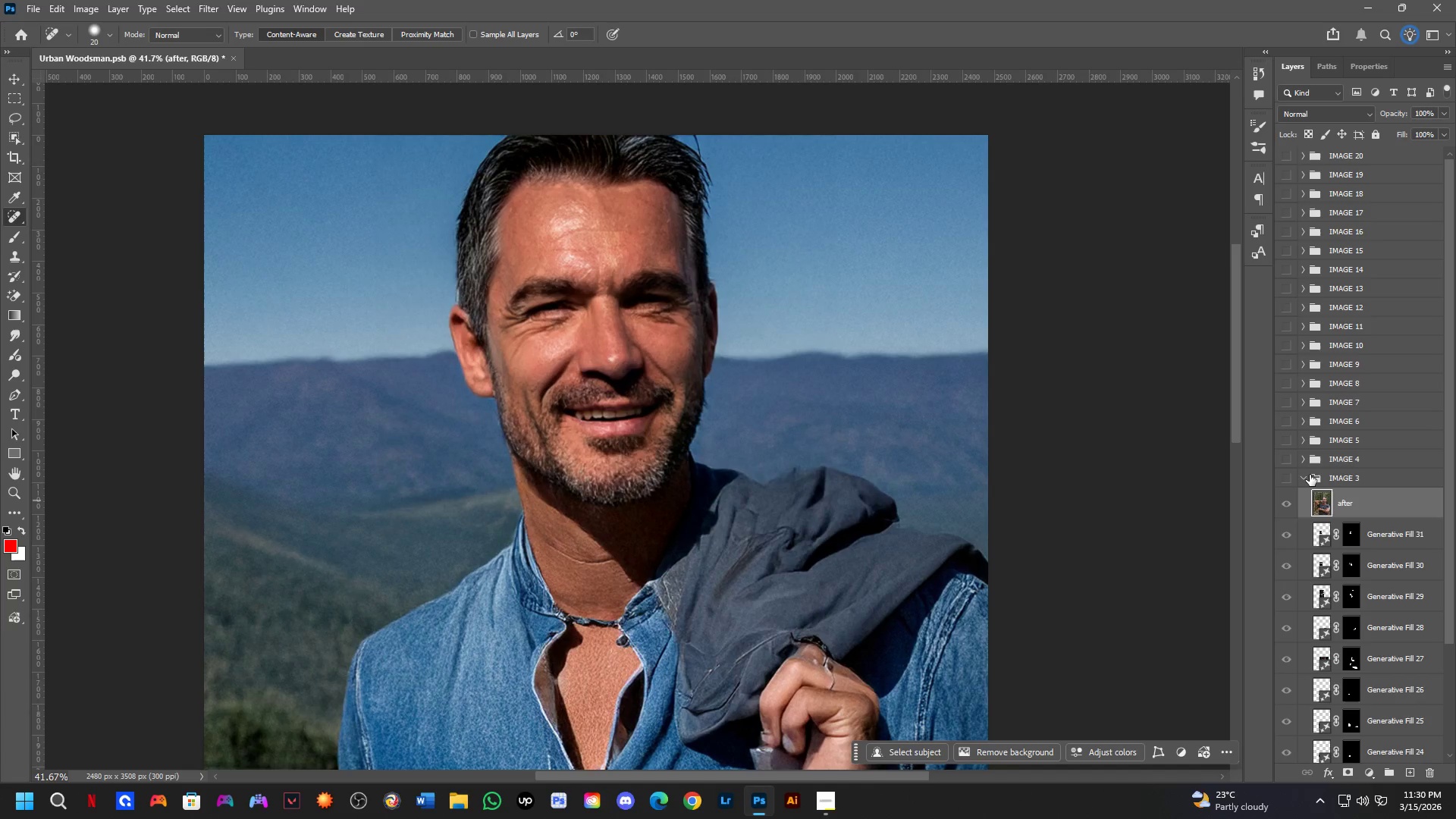 
left_click([1306, 475])
 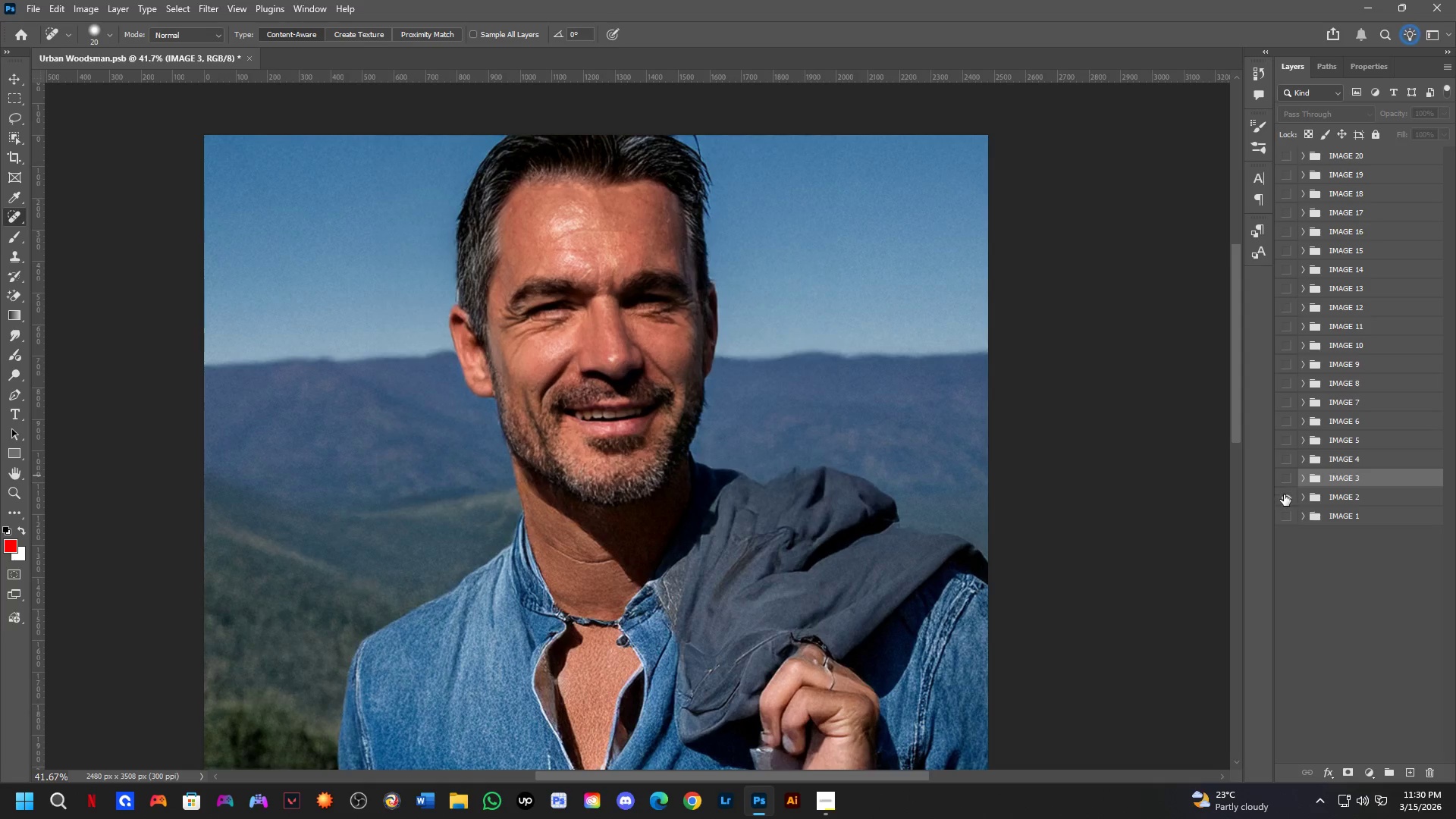 
double_click([1287, 481])
 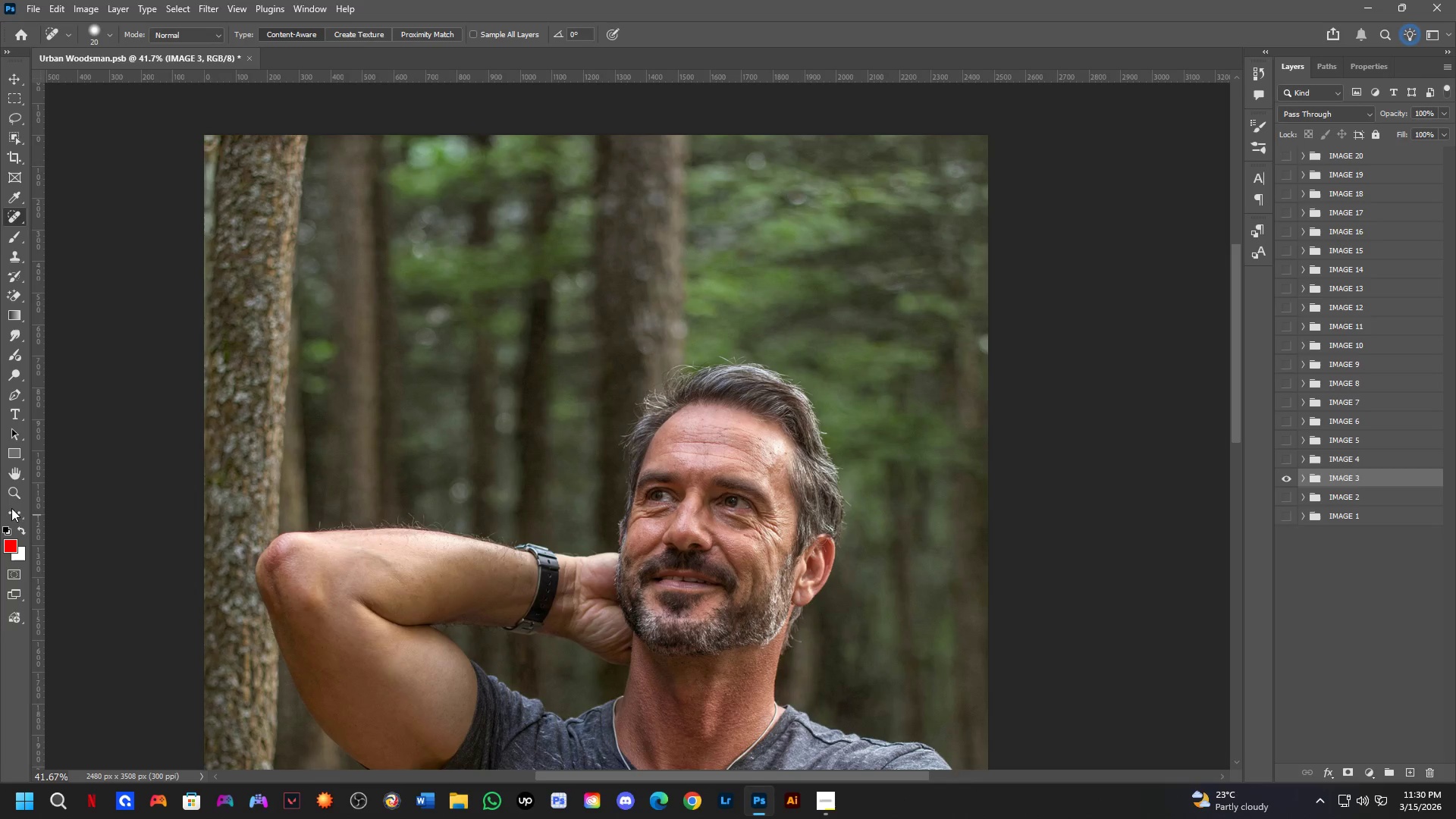 
key(Shift+ShiftLeft)
 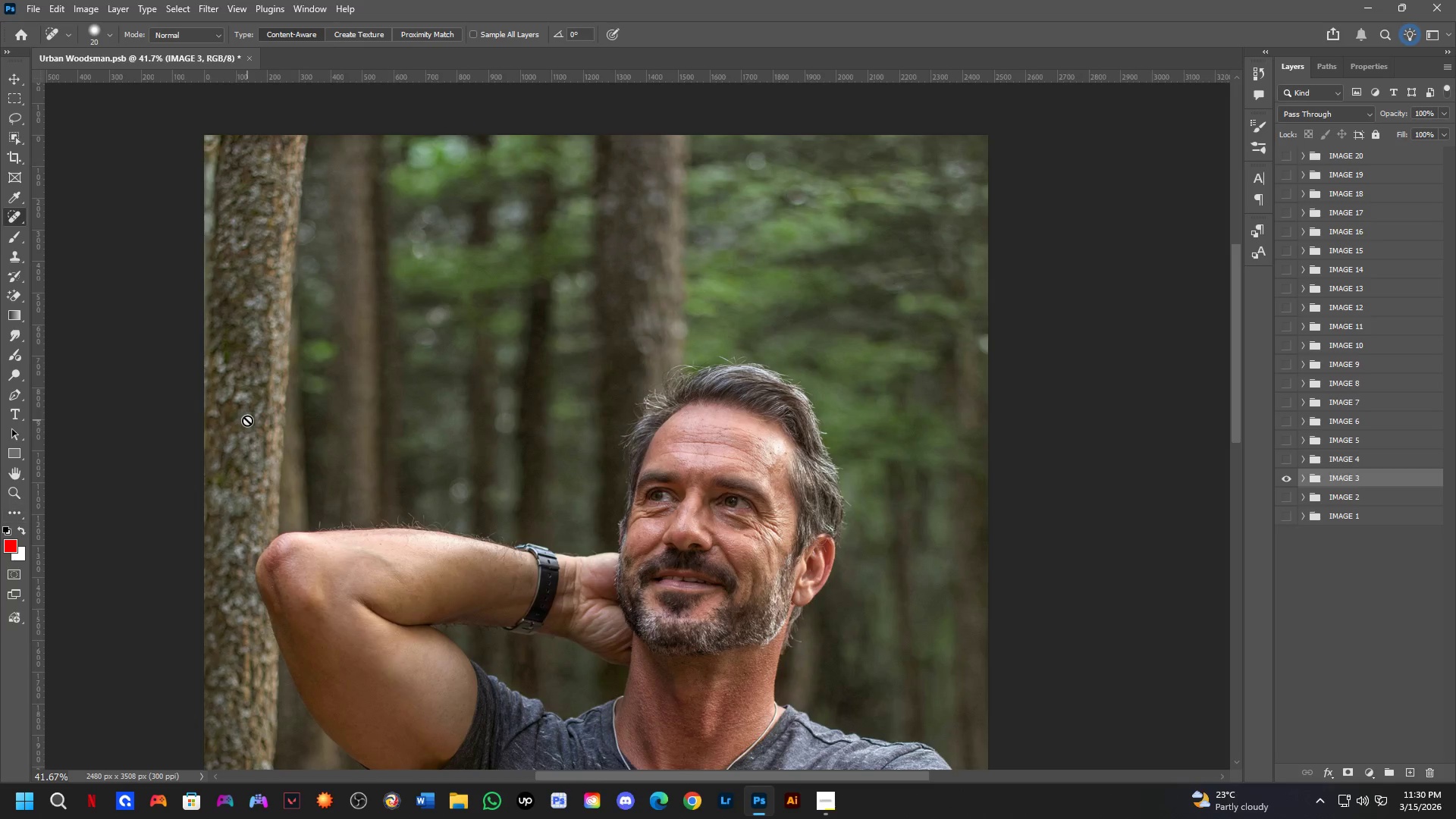 
scroll: coordinate [249, 420], scroll_direction: up, amount: 5.0
 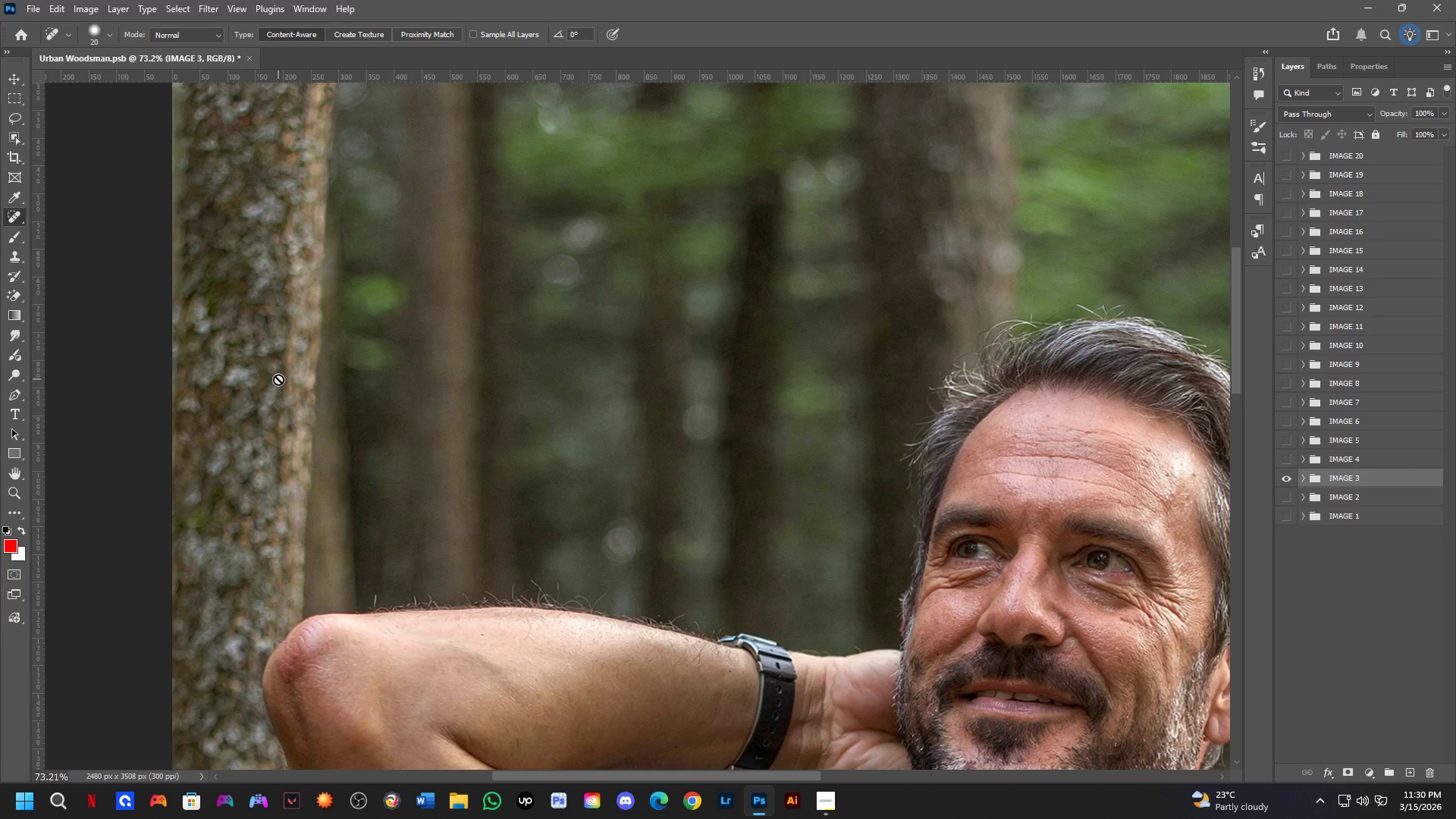 
wait(23.79)
 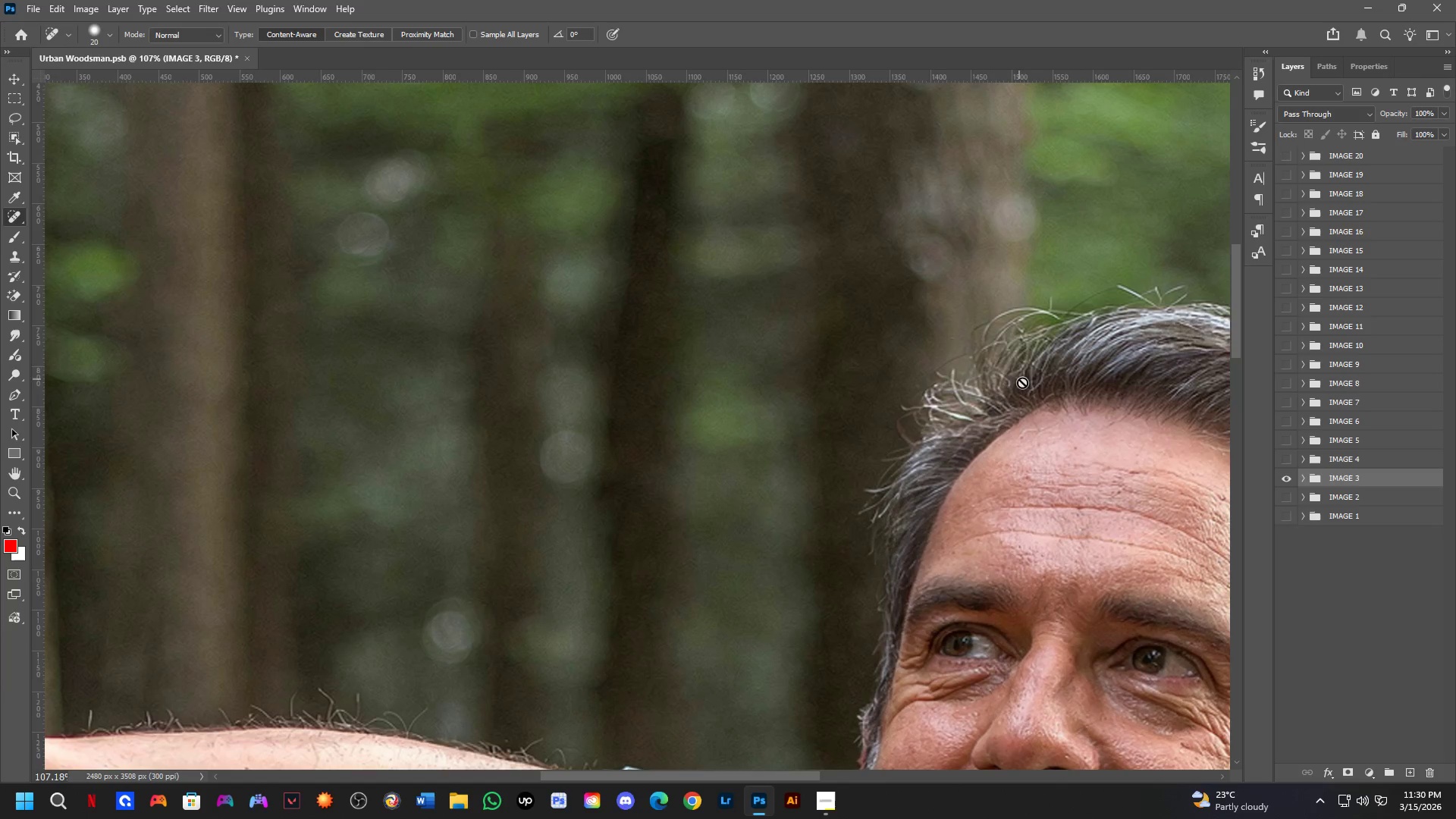 
hold_key(key=Space, duration=0.67)
 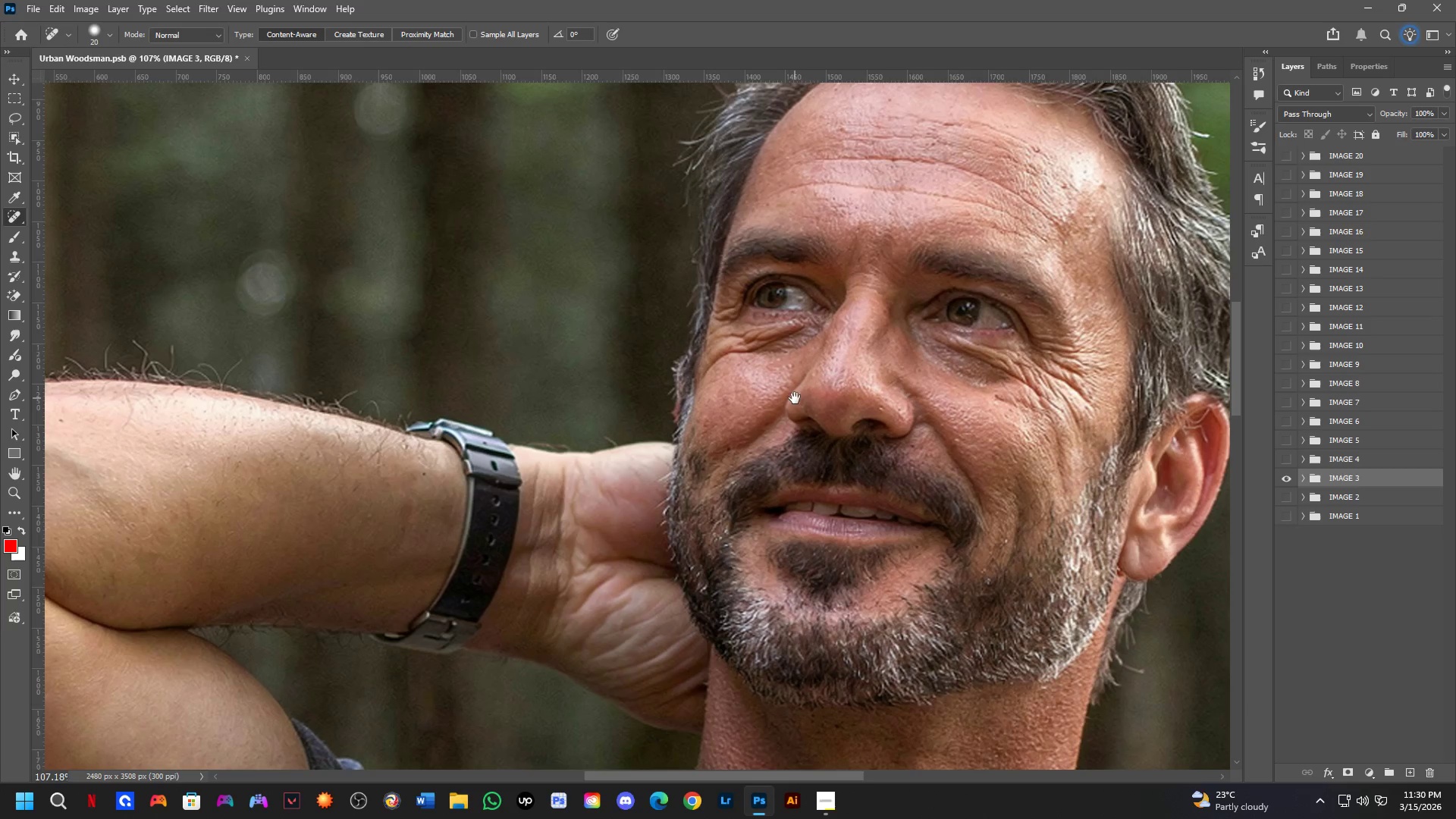 
left_click_drag(start_coordinate=[1026, 384], to_coordinate=[866, 91])
 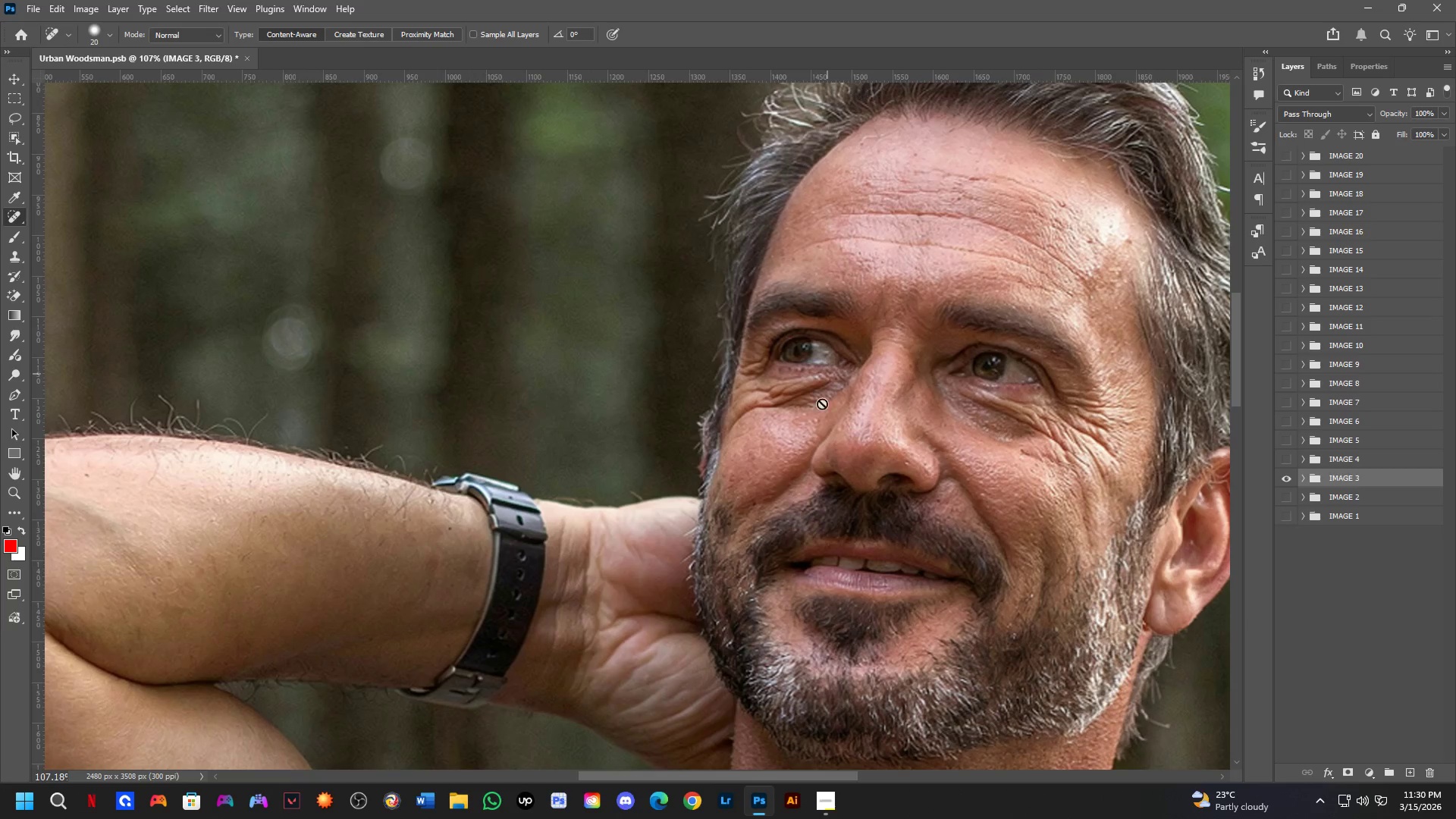 
scroll: coordinate [990, 347], scroll_direction: up, amount: 4.0
 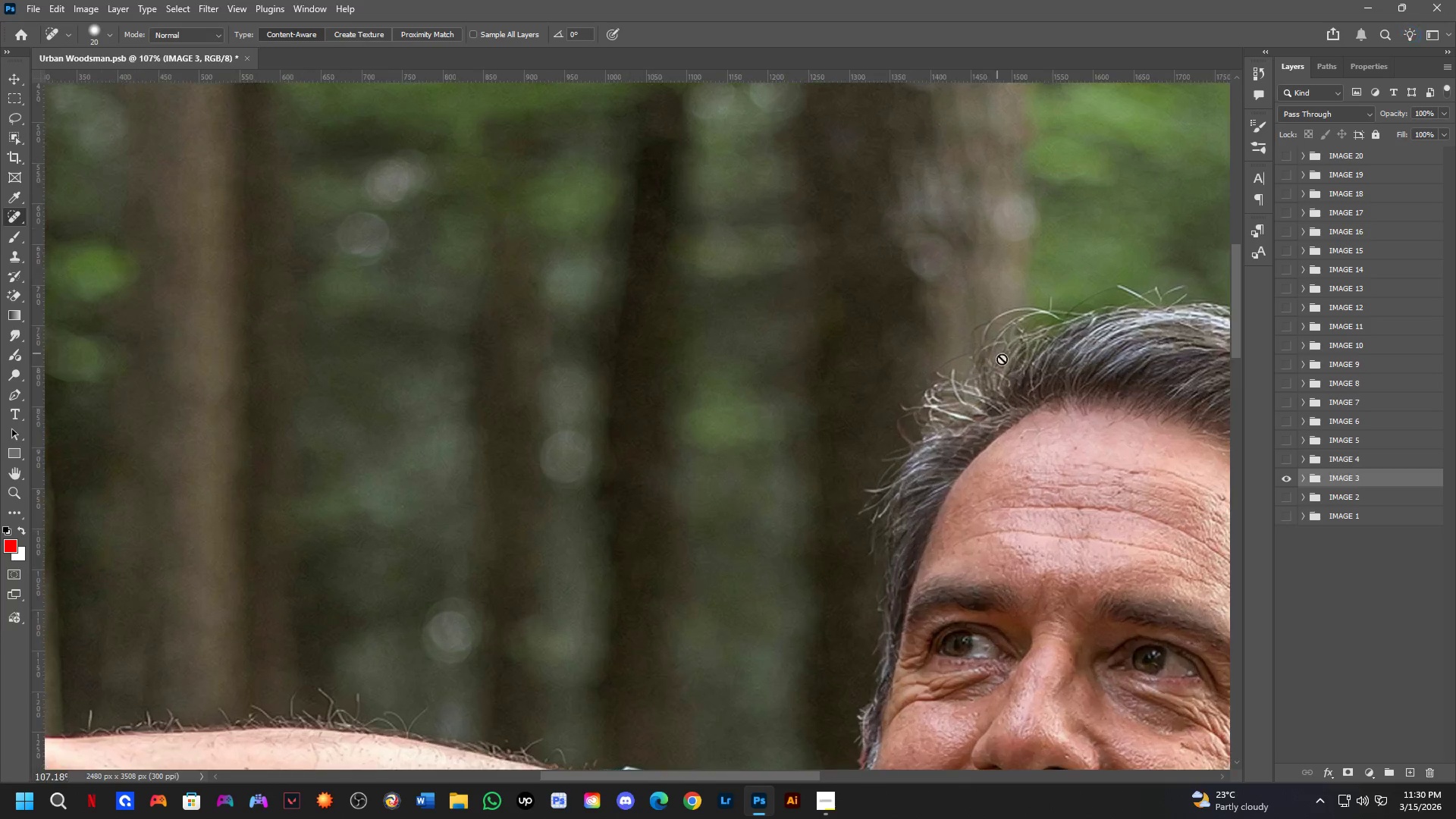 
hold_key(key=Space, duration=0.5)
 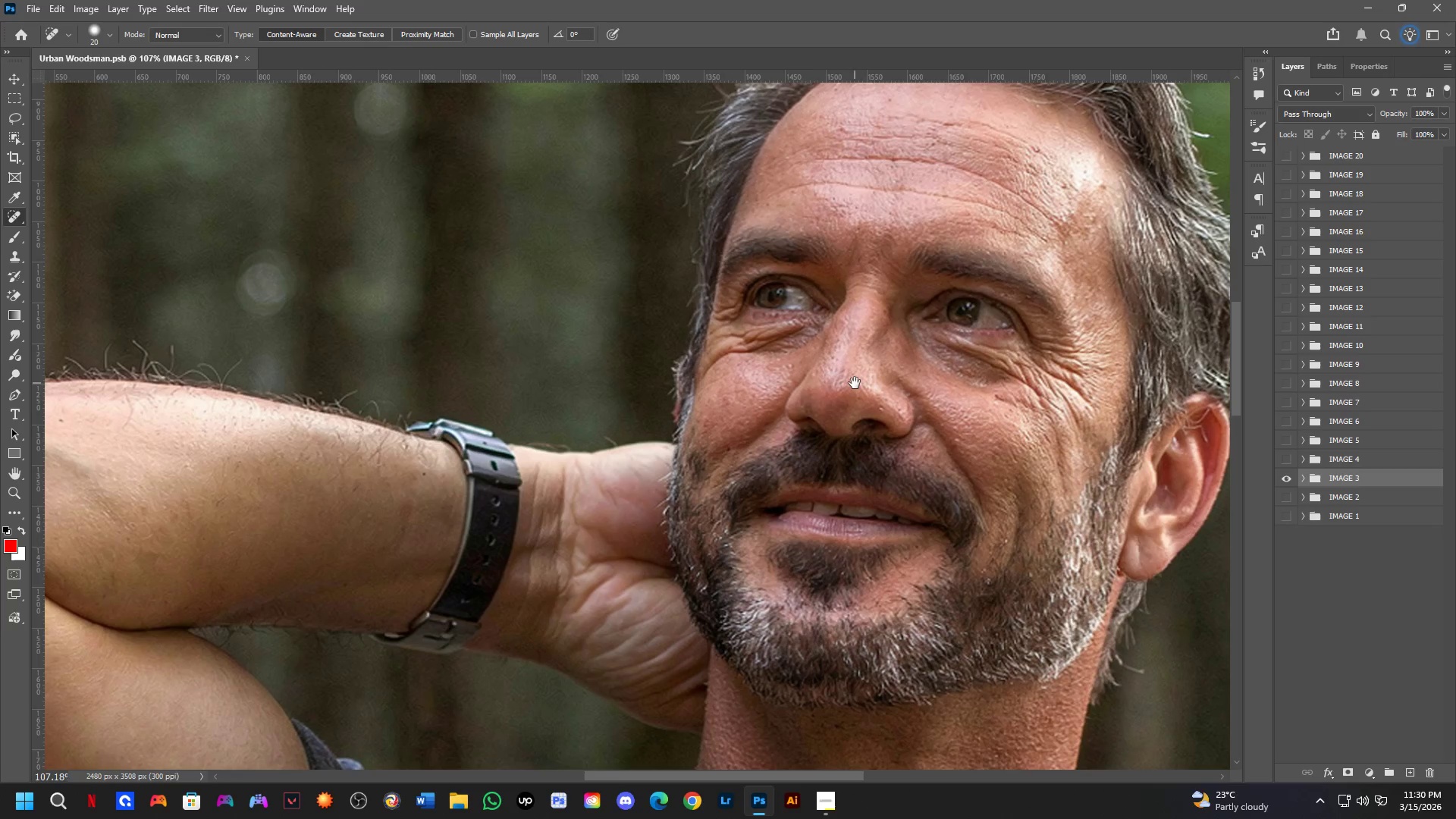 
left_click_drag(start_coordinate=[821, 453], to_coordinate=[795, 398])
 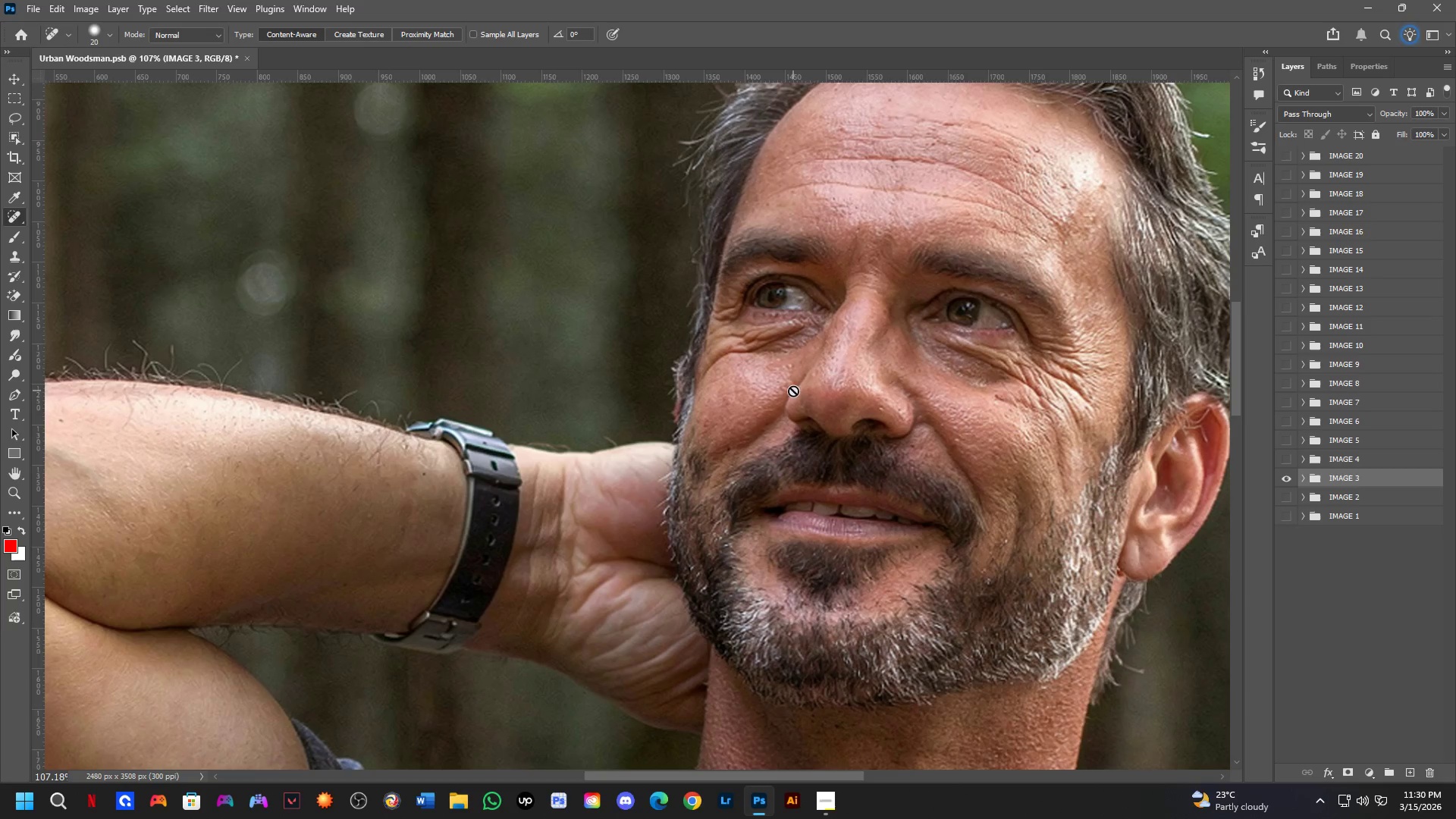 
hold_key(key=Space, duration=0.91)
 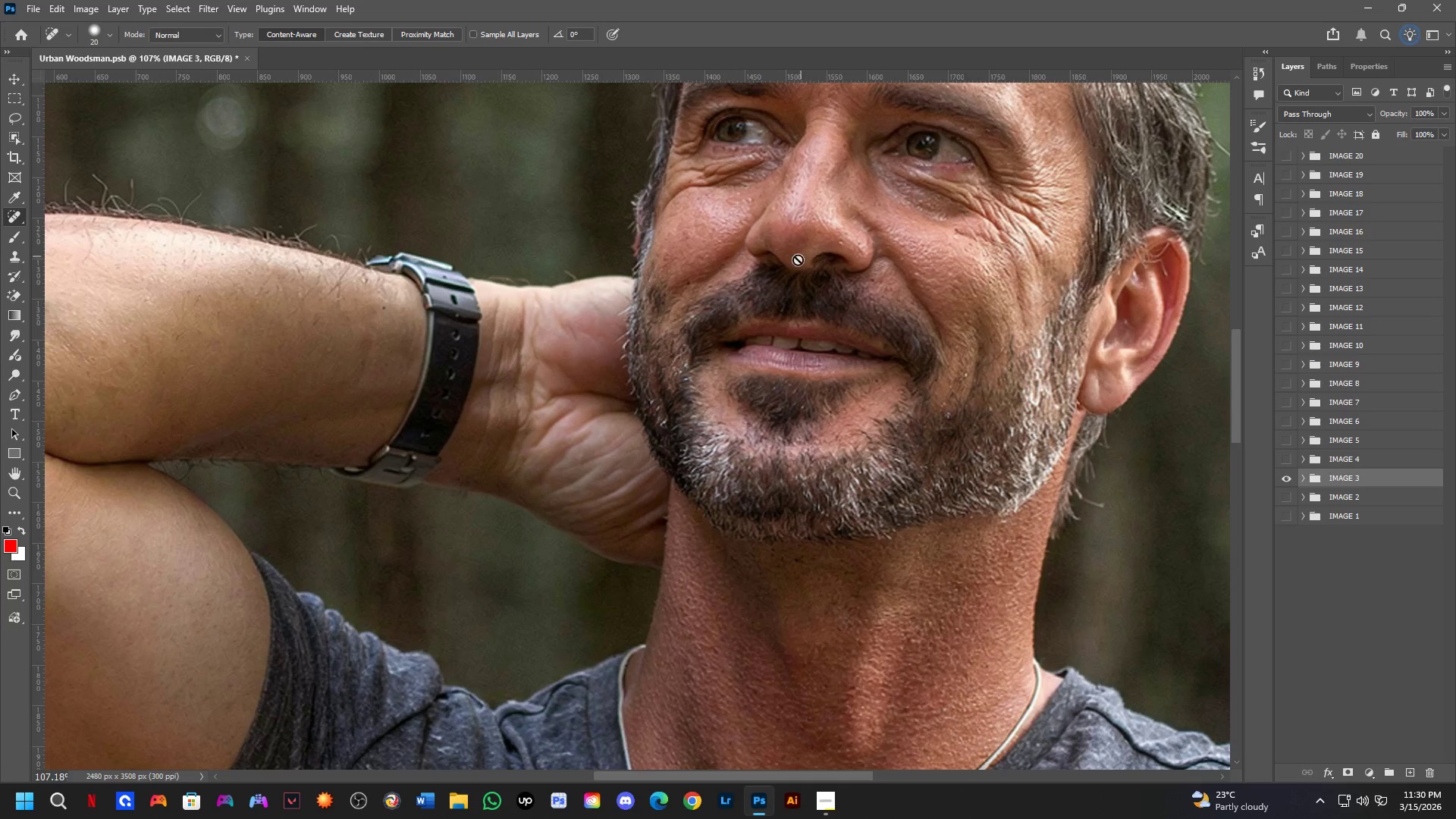 
left_click_drag(start_coordinate=[855, 383], to_coordinate=[815, 217])
 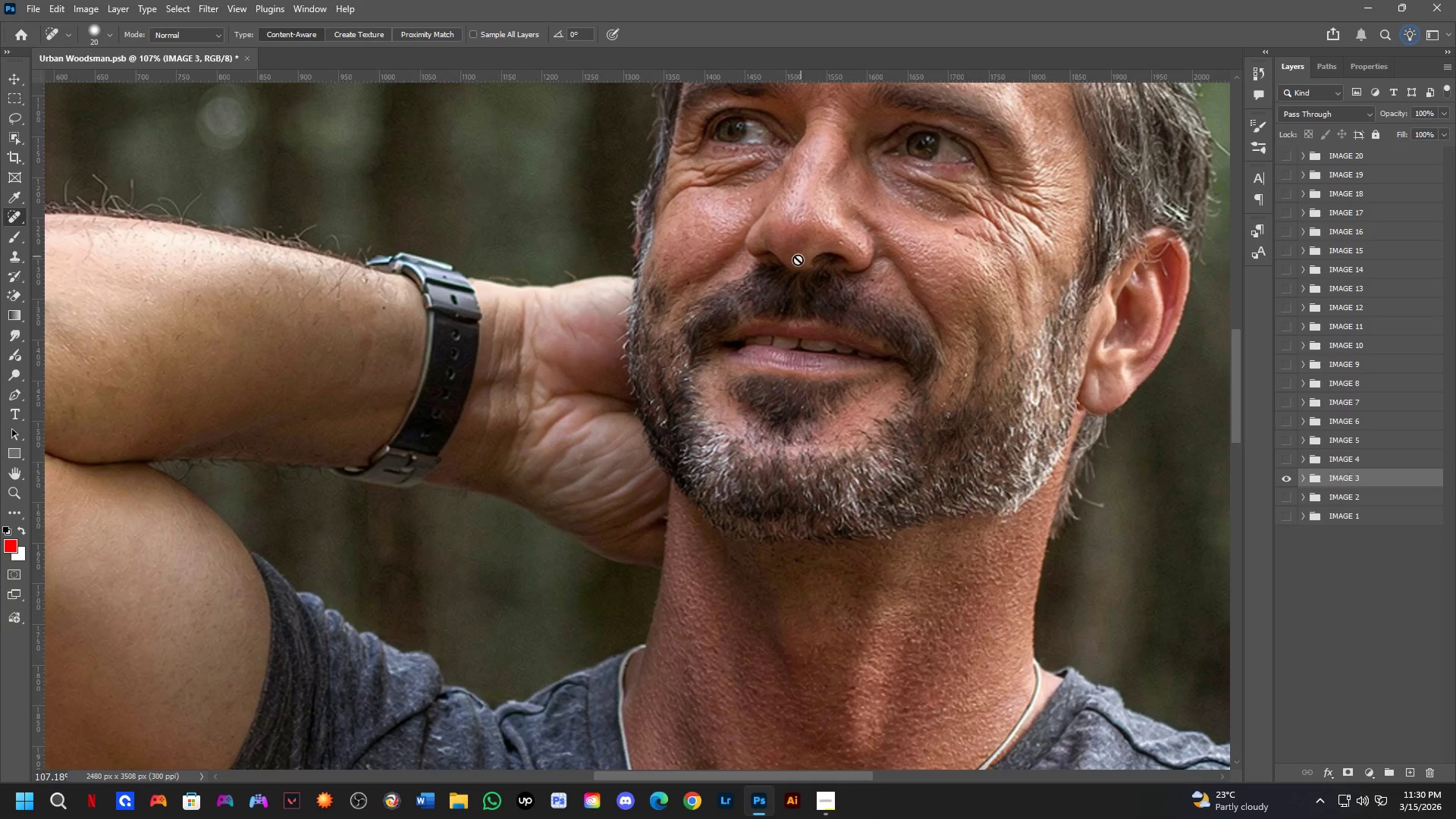 
hold_key(key=Space, duration=0.8)
 